 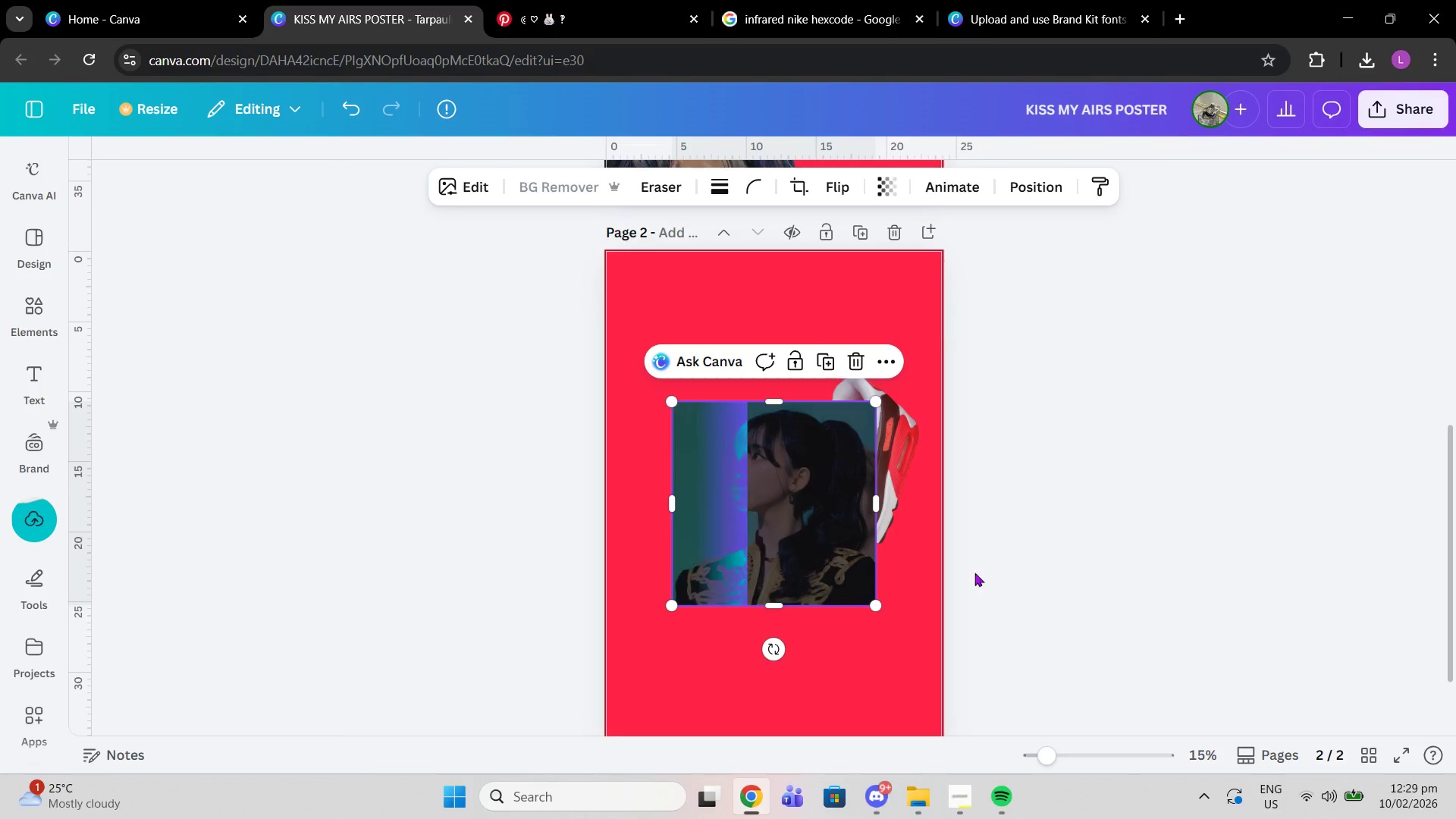 
left_click_drag(start_coordinate=[1053, 758], to_coordinate=[1065, 753])
 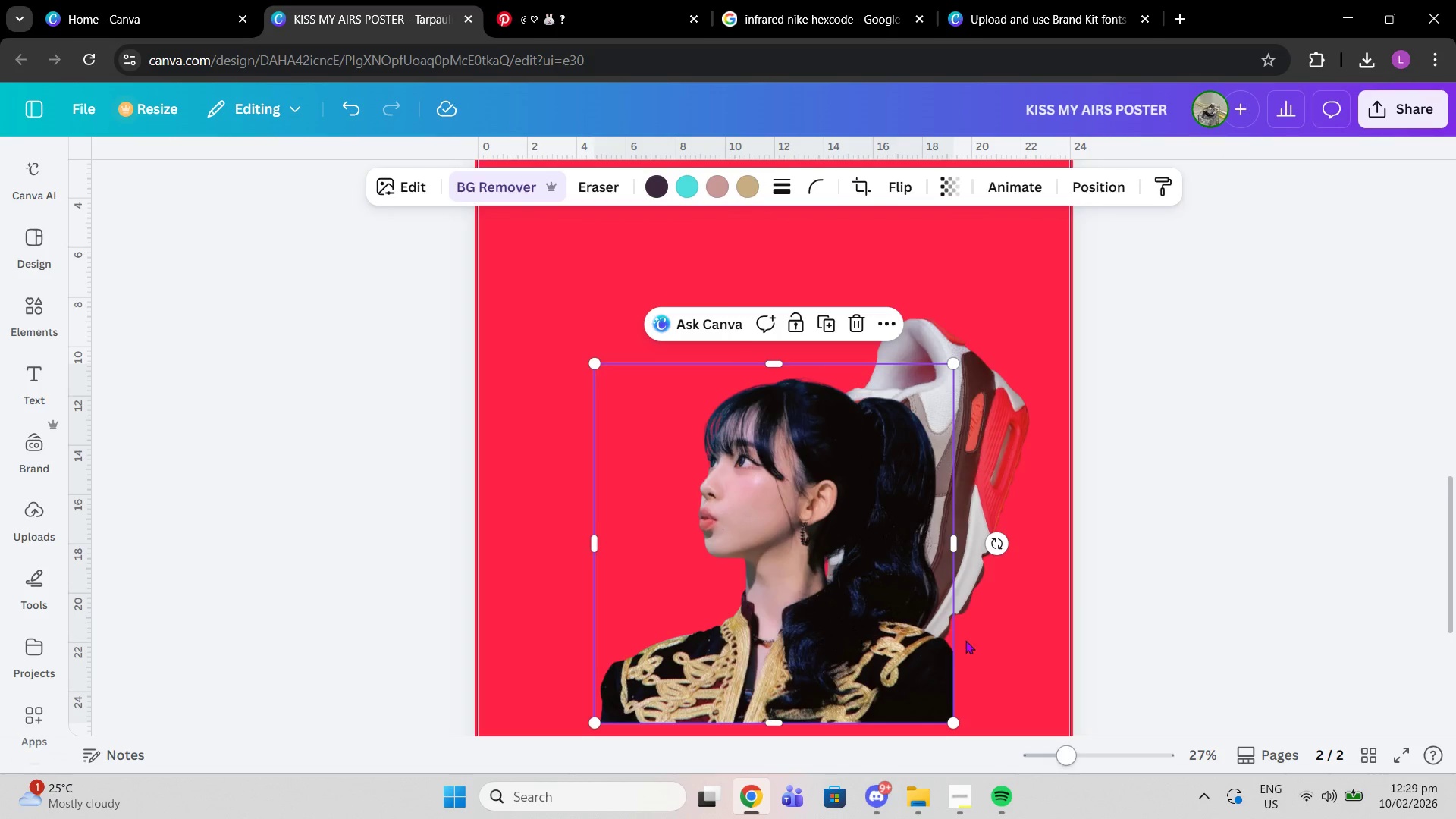 
left_click_drag(start_coordinate=[962, 640], to_coordinate=[911, 628])
 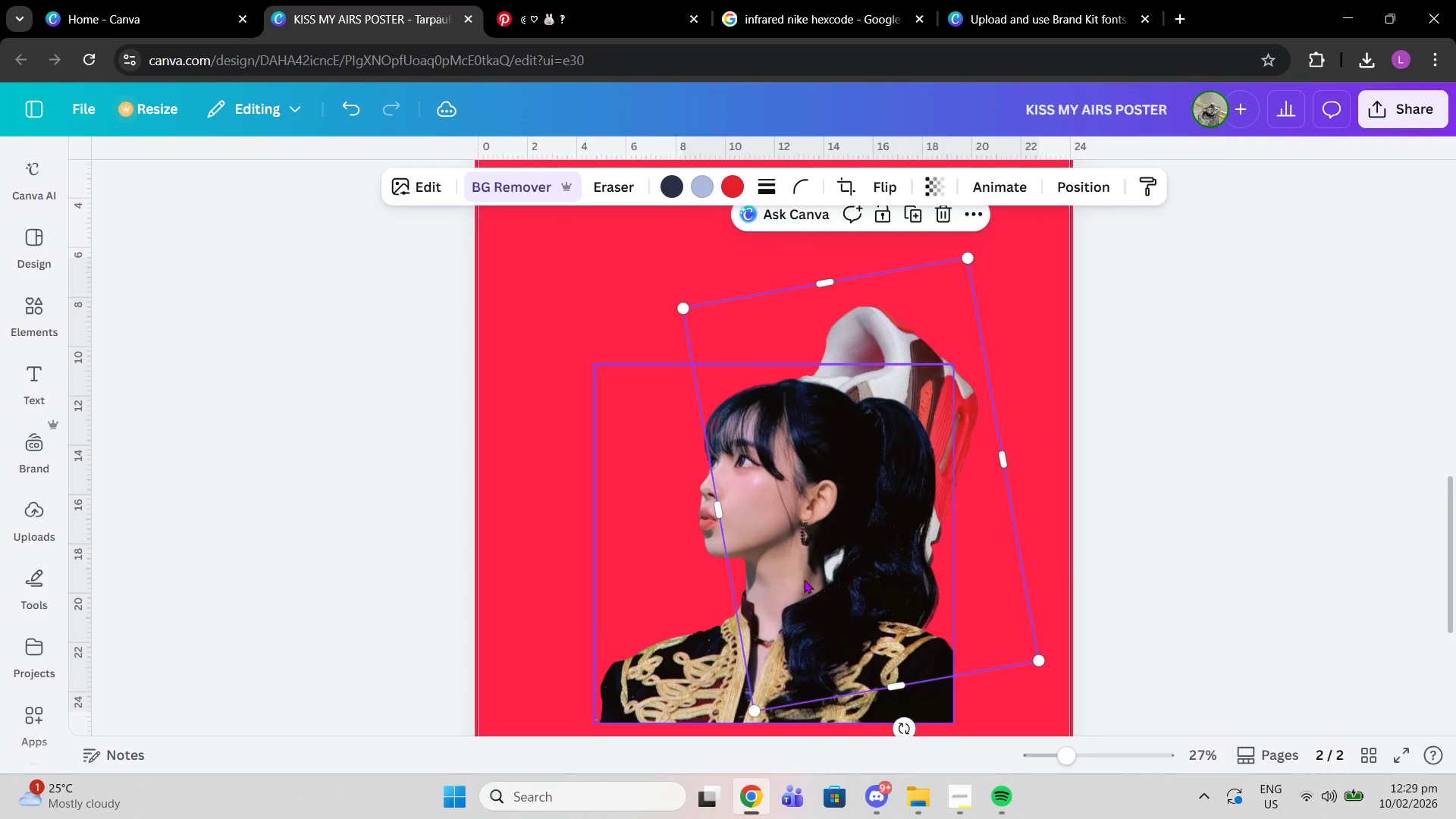 
left_click([805, 580])
 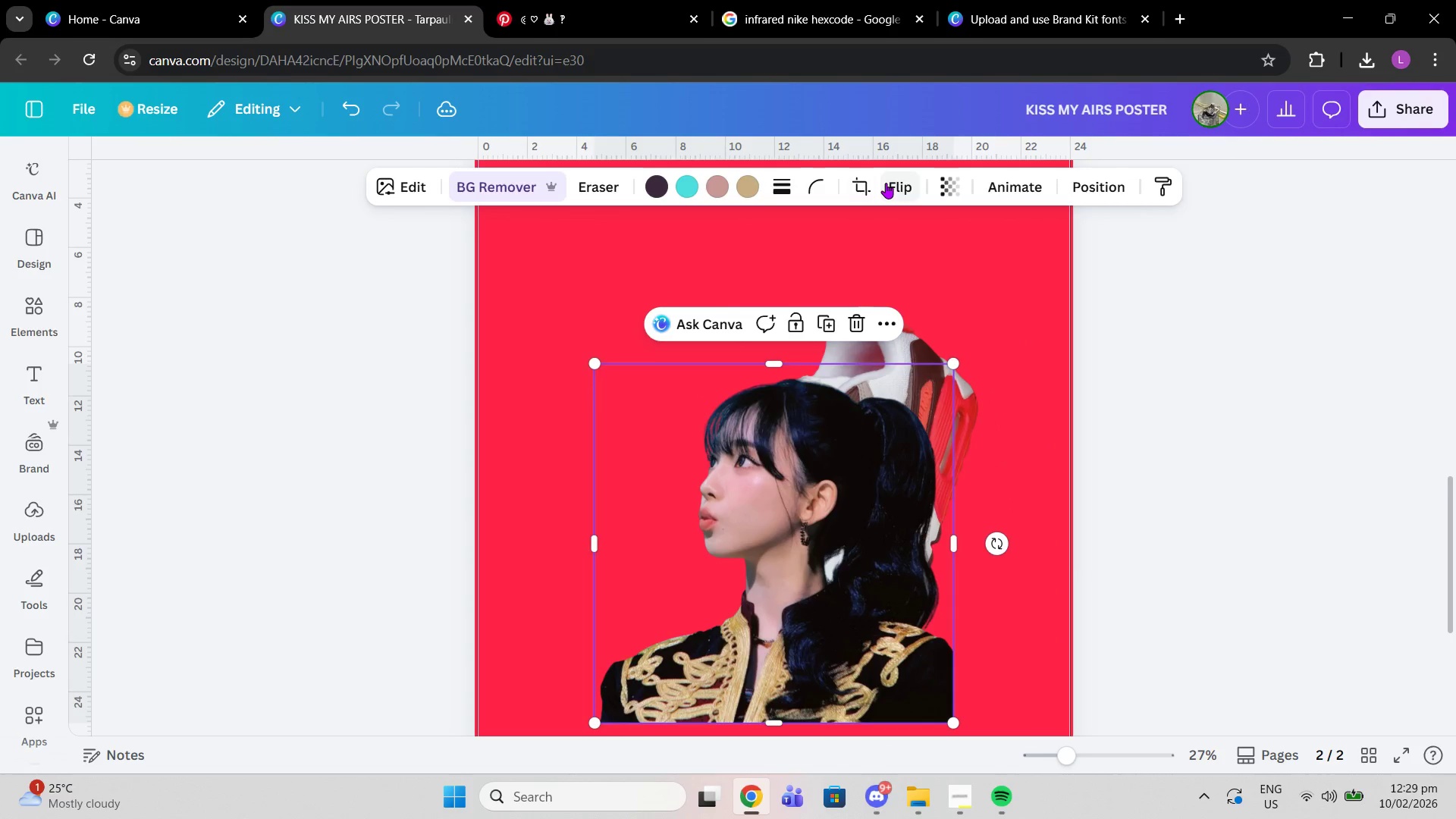 
left_click([886, 183])
 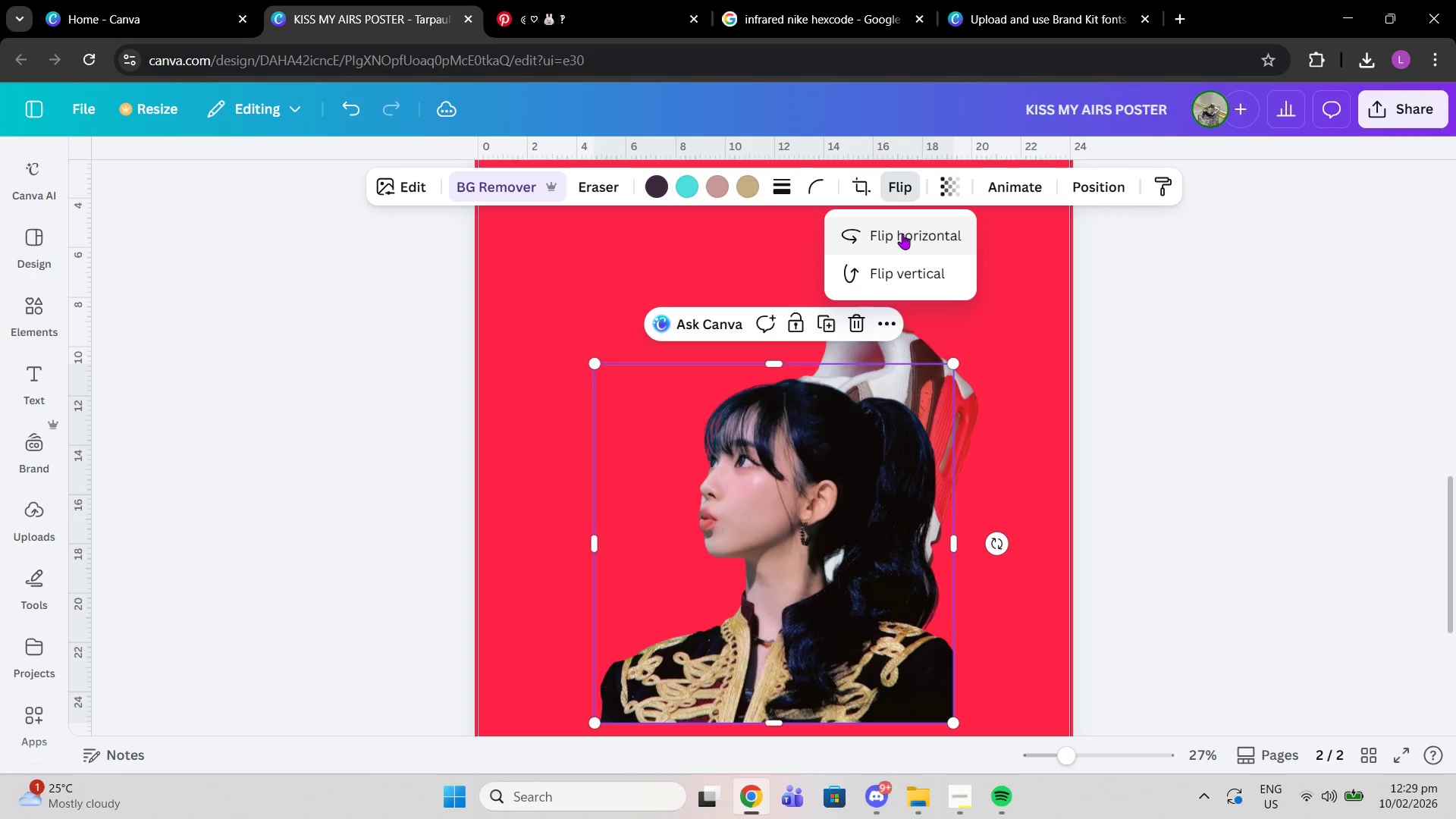 
left_click([902, 234])
 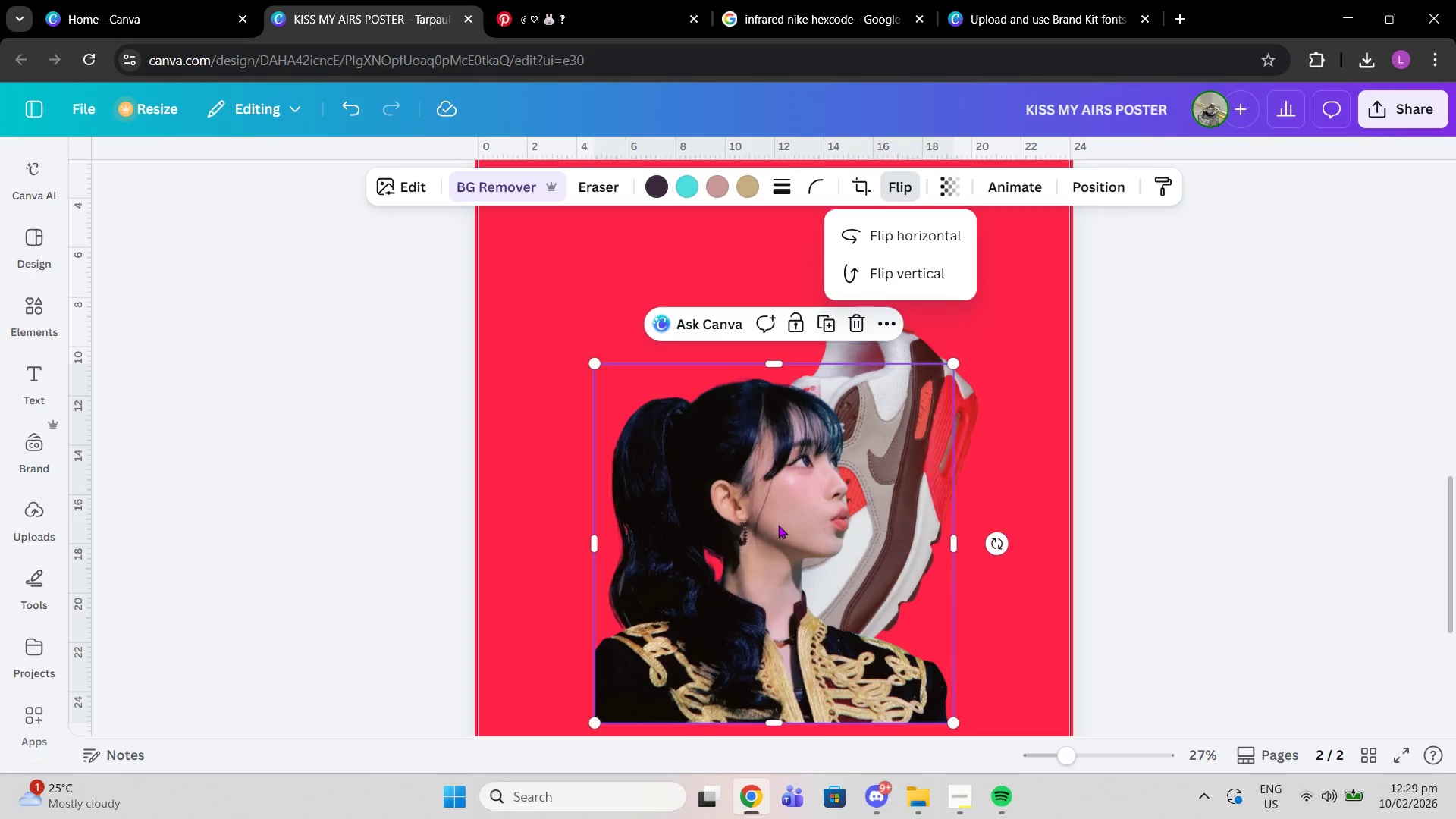 
left_click_drag(start_coordinate=[780, 521], to_coordinate=[672, 582])
 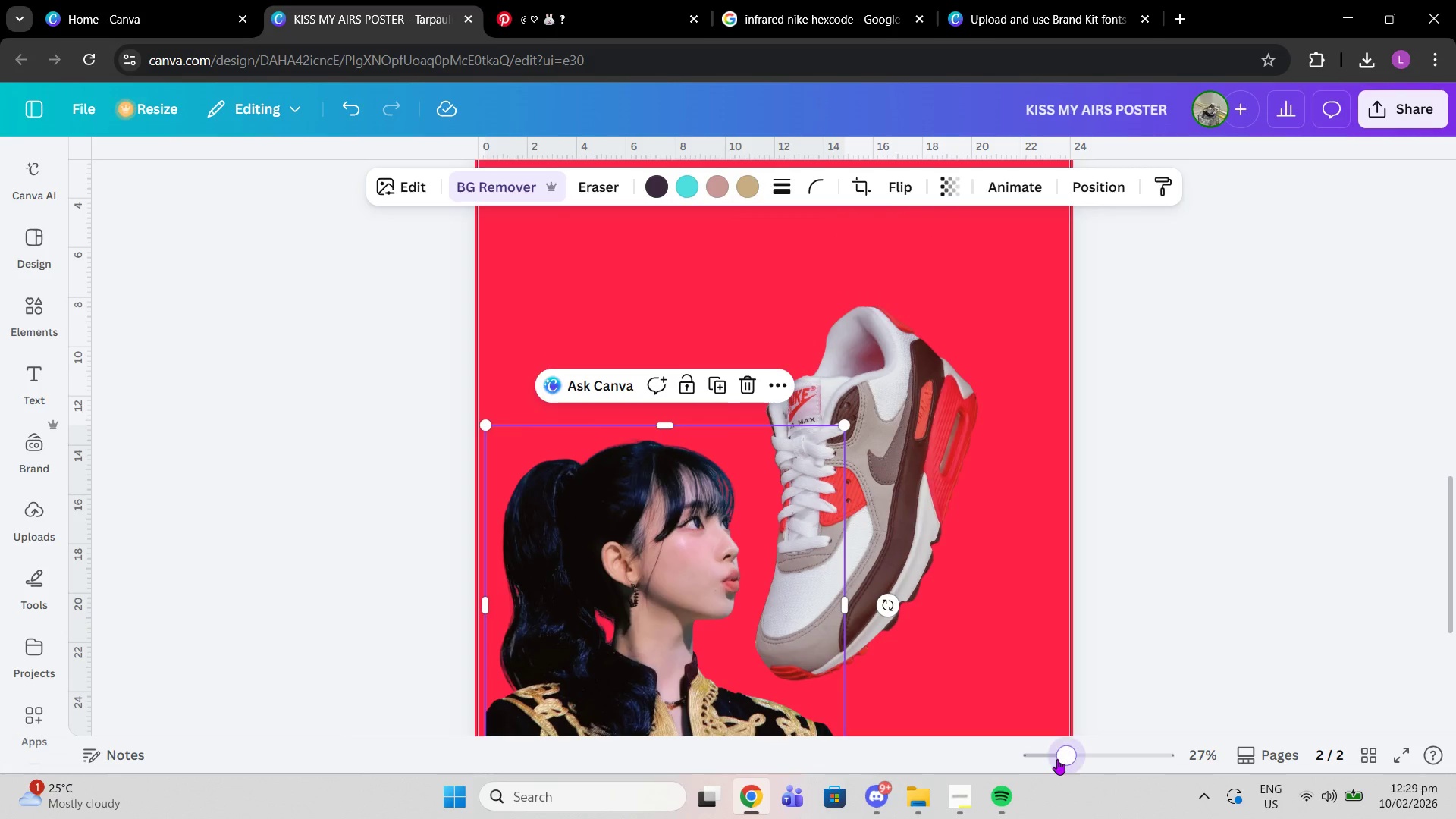 
left_click_drag(start_coordinate=[1068, 760], to_coordinate=[1048, 757])
 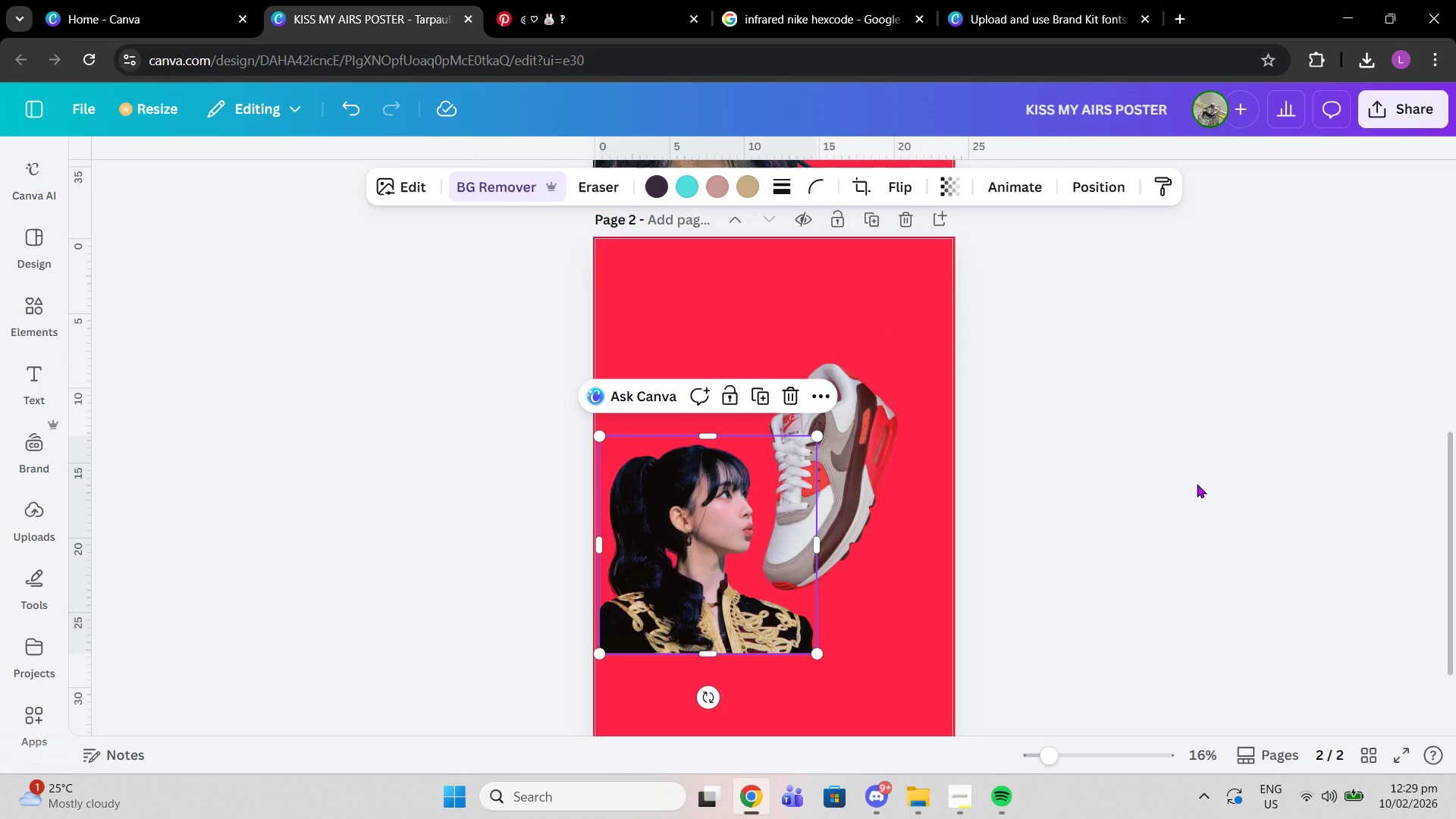 
left_click([1197, 484])
 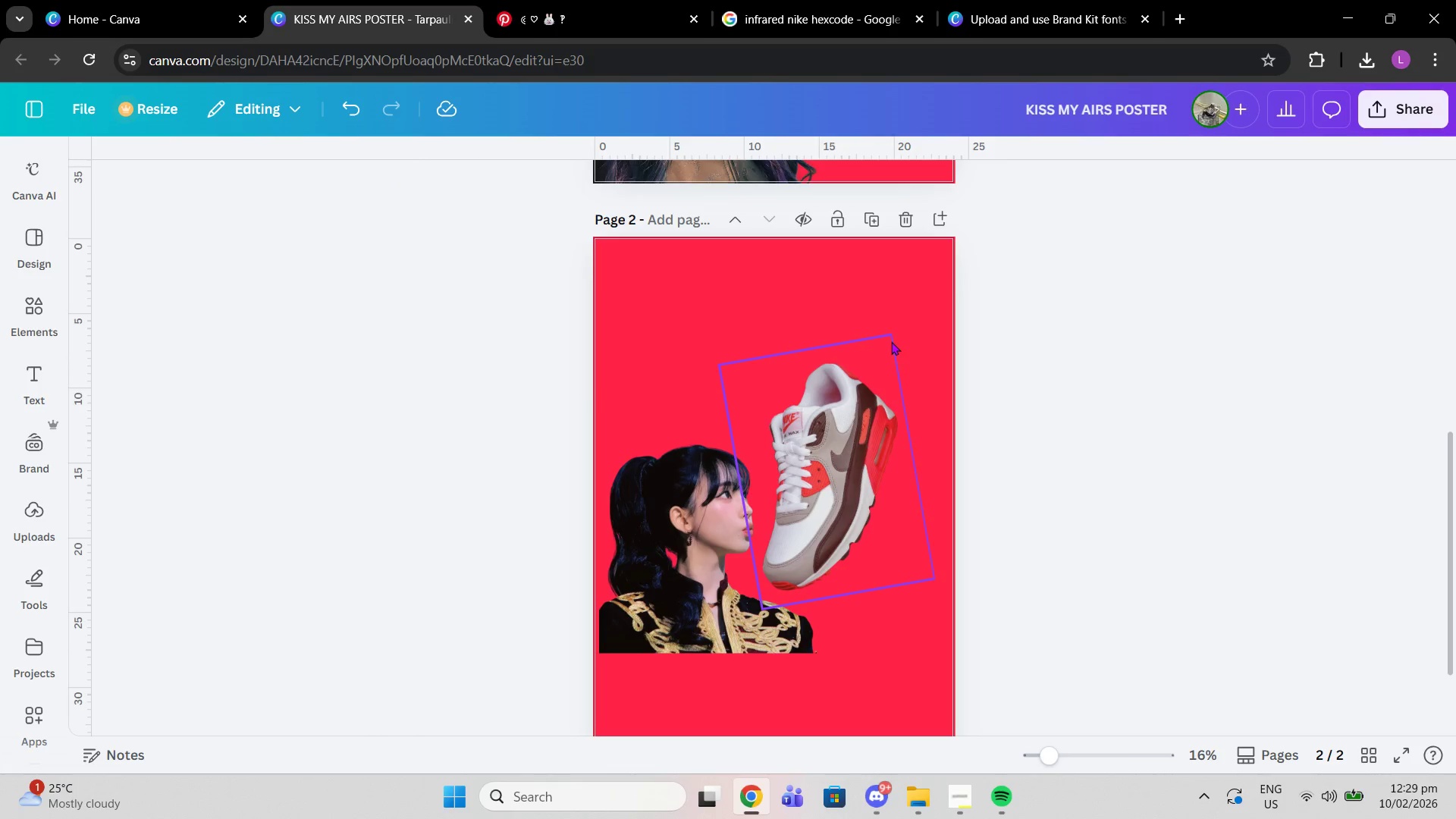 
left_click([891, 341])
 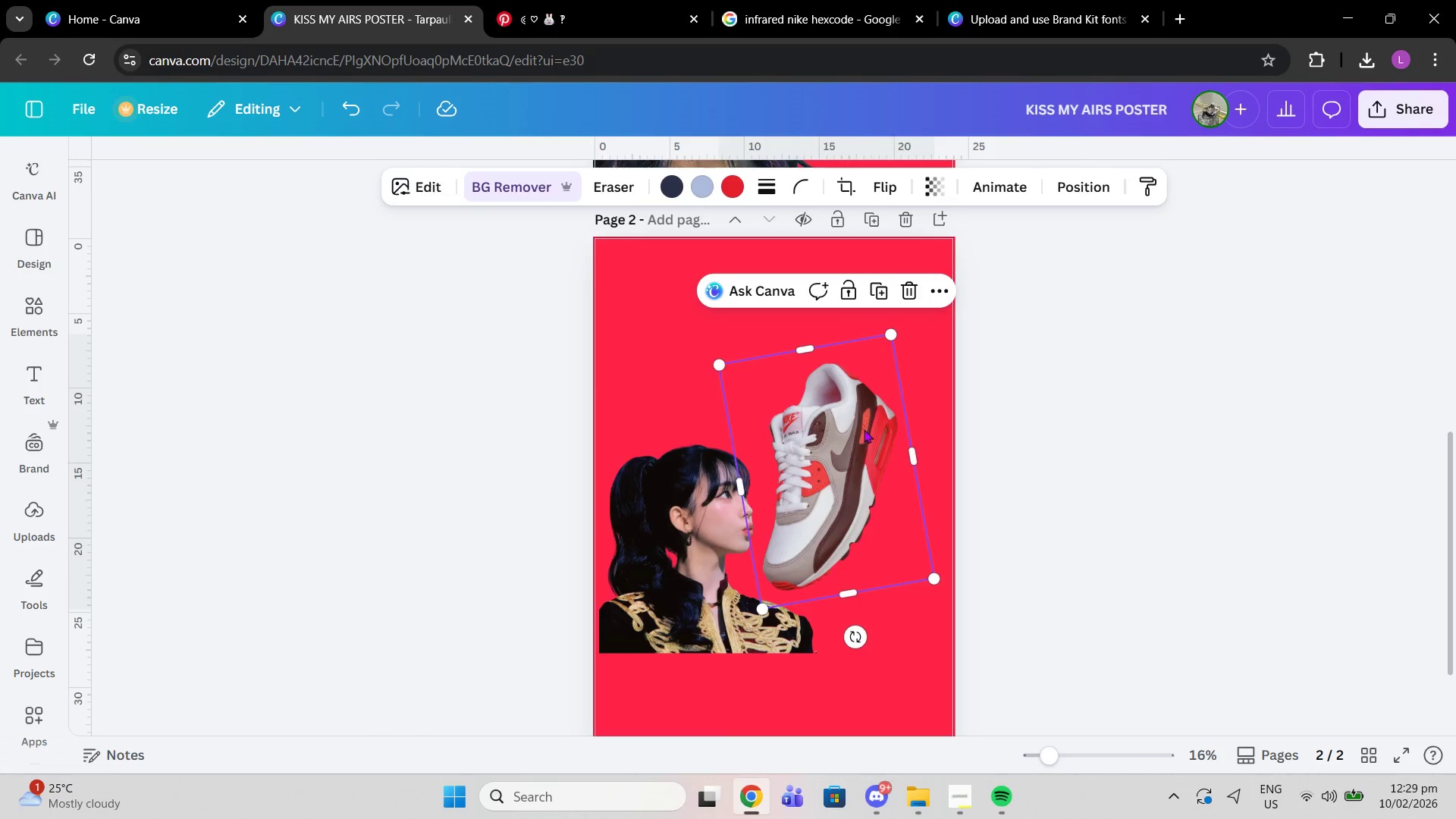 
left_click_drag(start_coordinate=[864, 429], to_coordinate=[896, 421])
 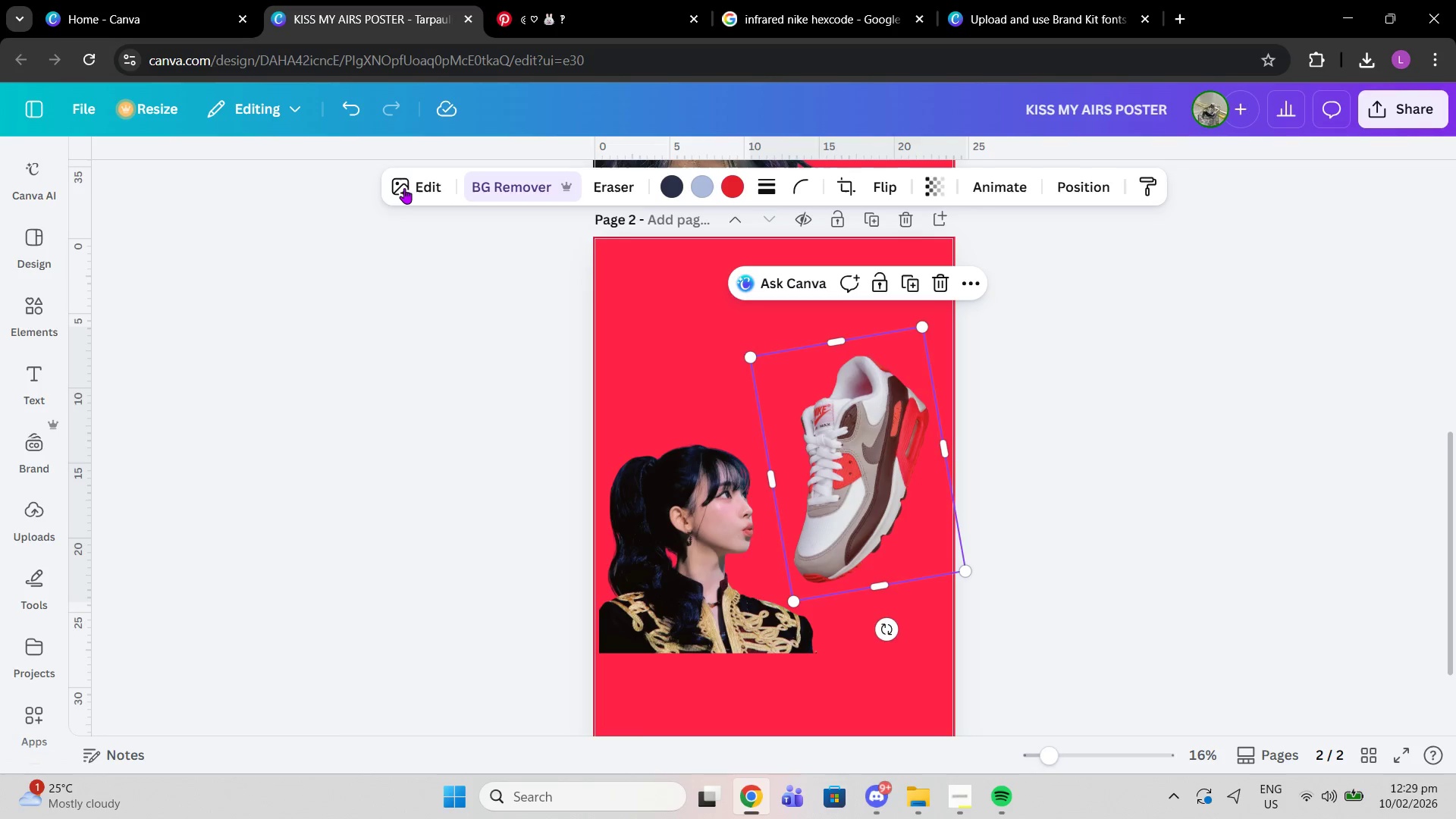 
left_click([405, 187])
 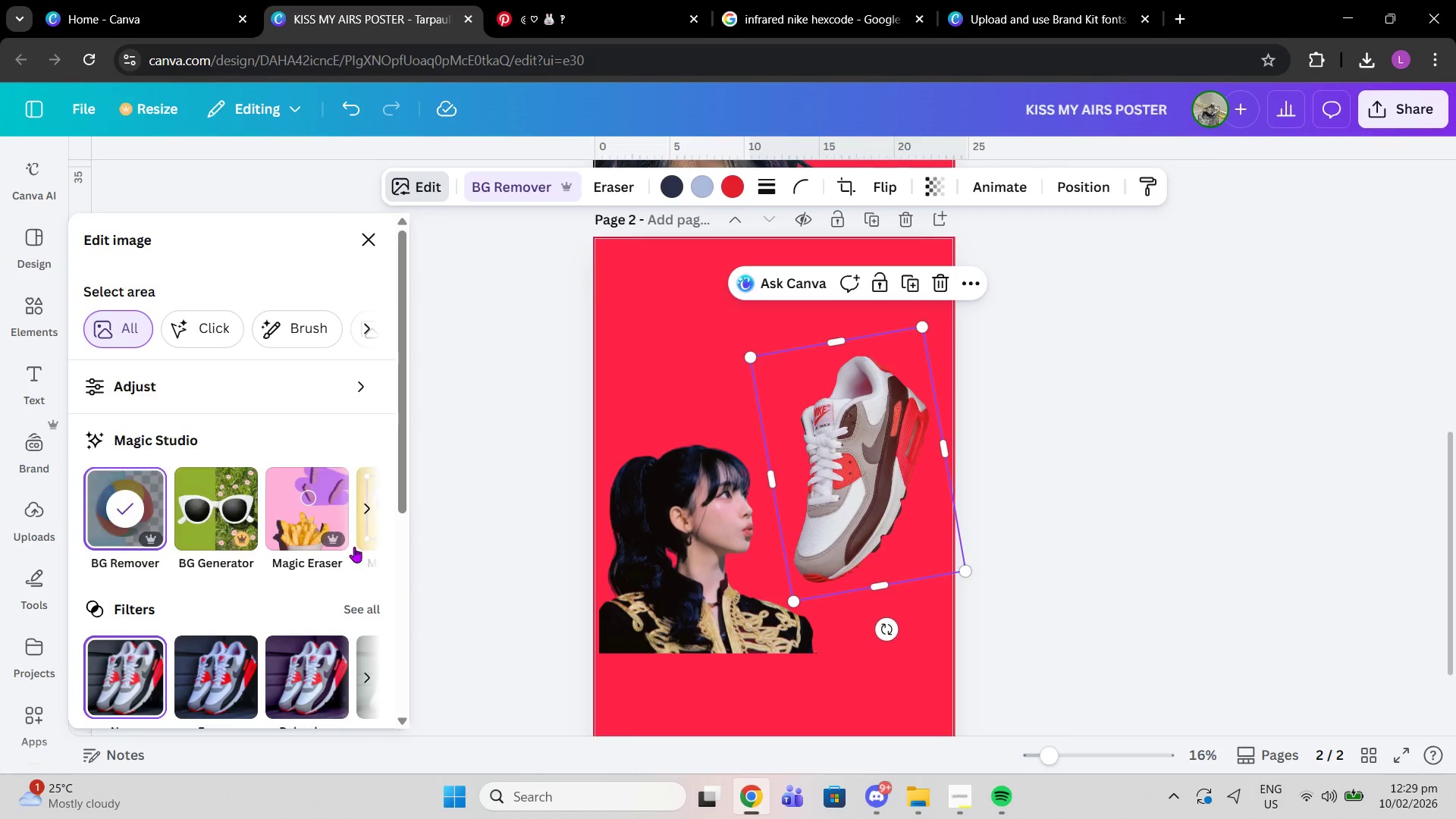 
left_click([360, 602])
 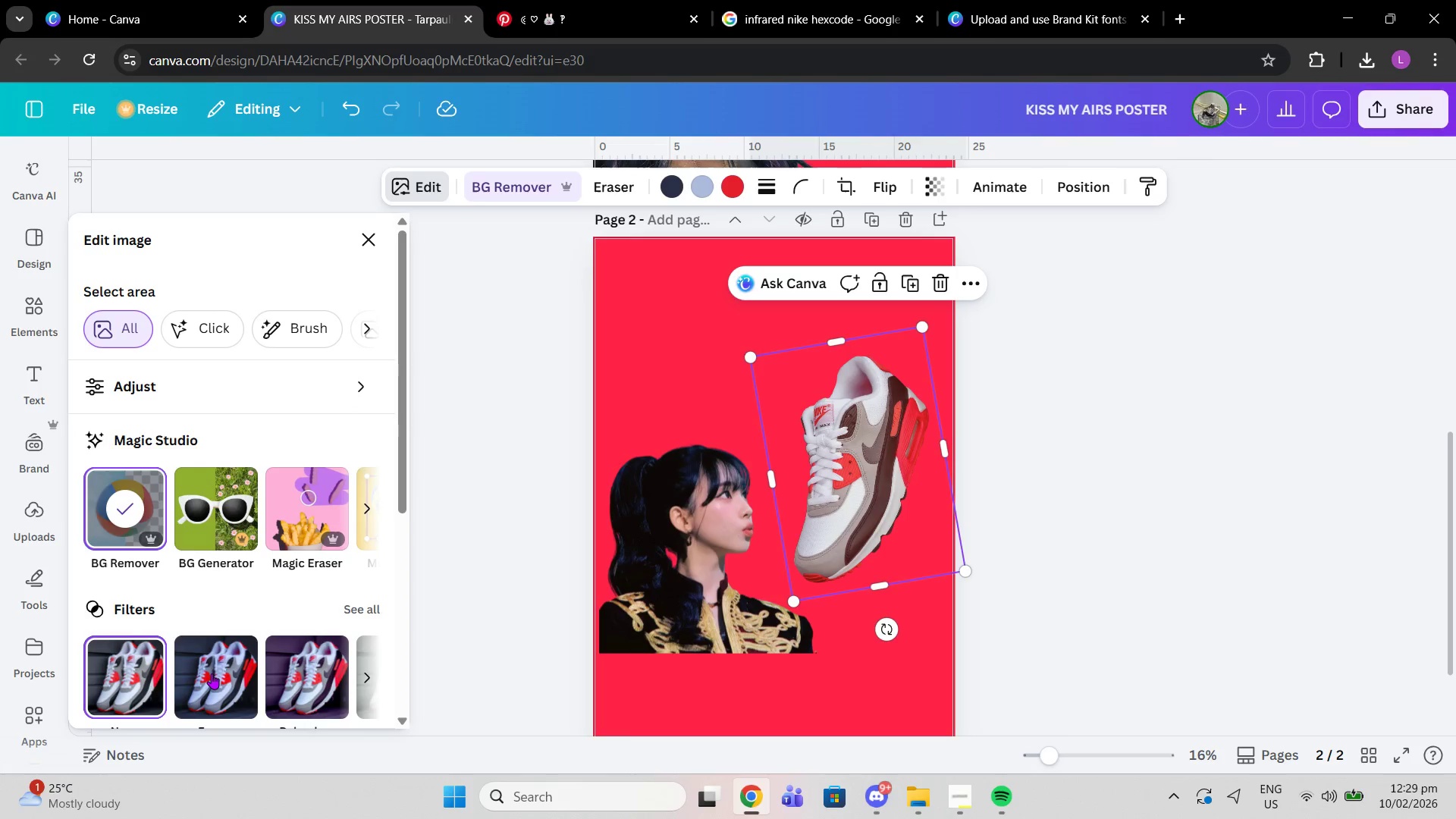 
left_click([206, 677])
 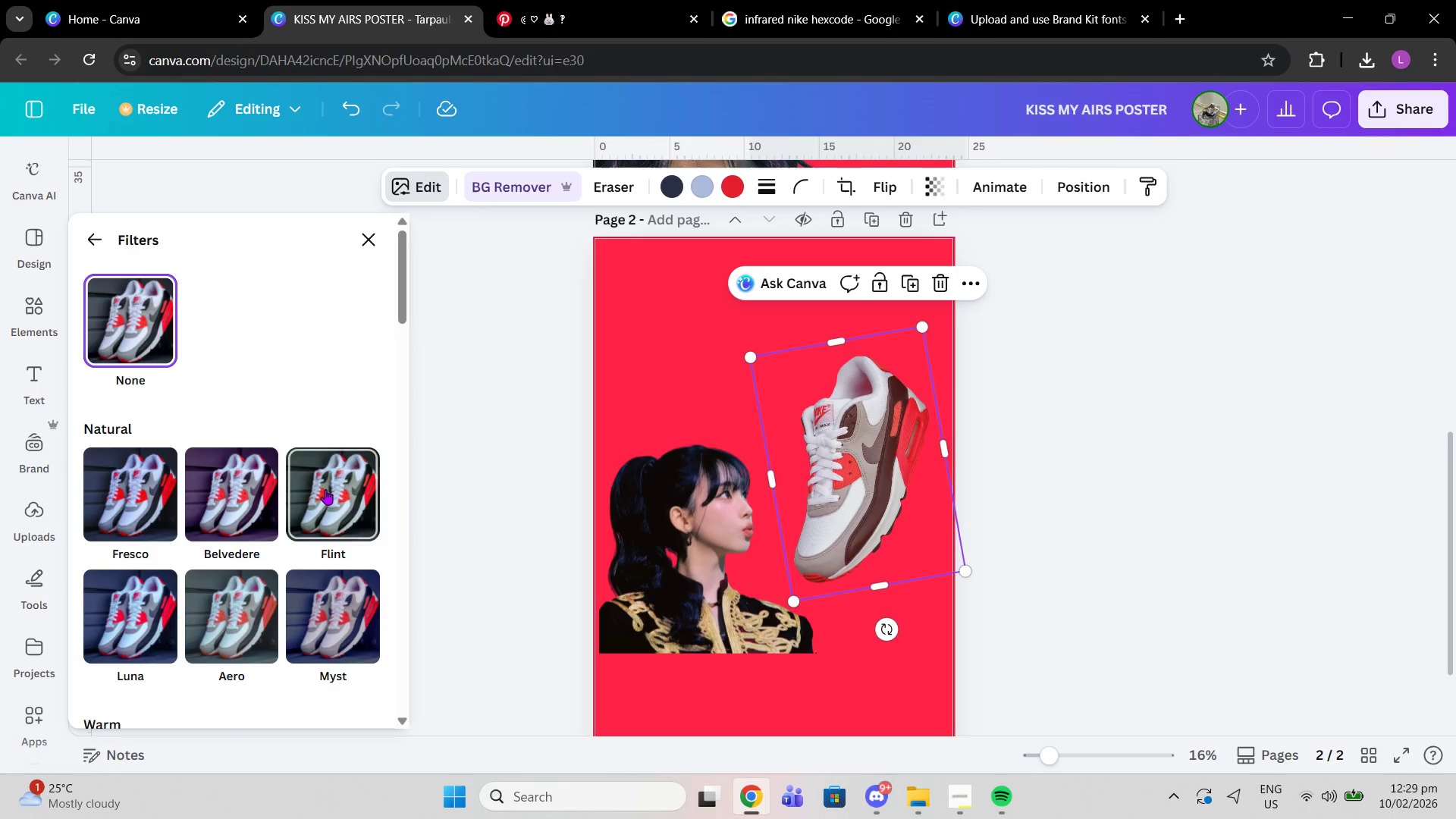 
left_click([159, 482])
 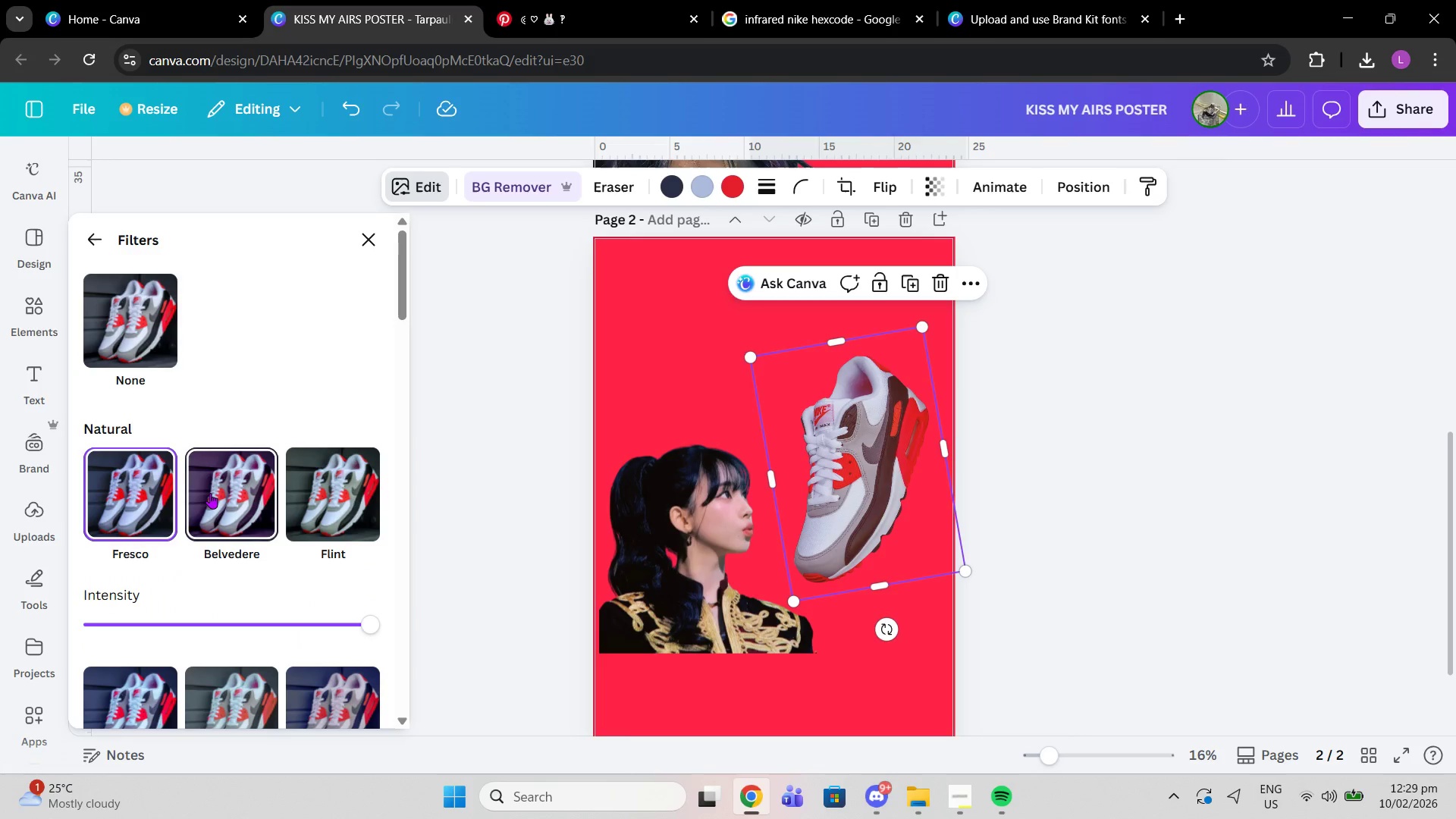 
left_click([210, 493])
 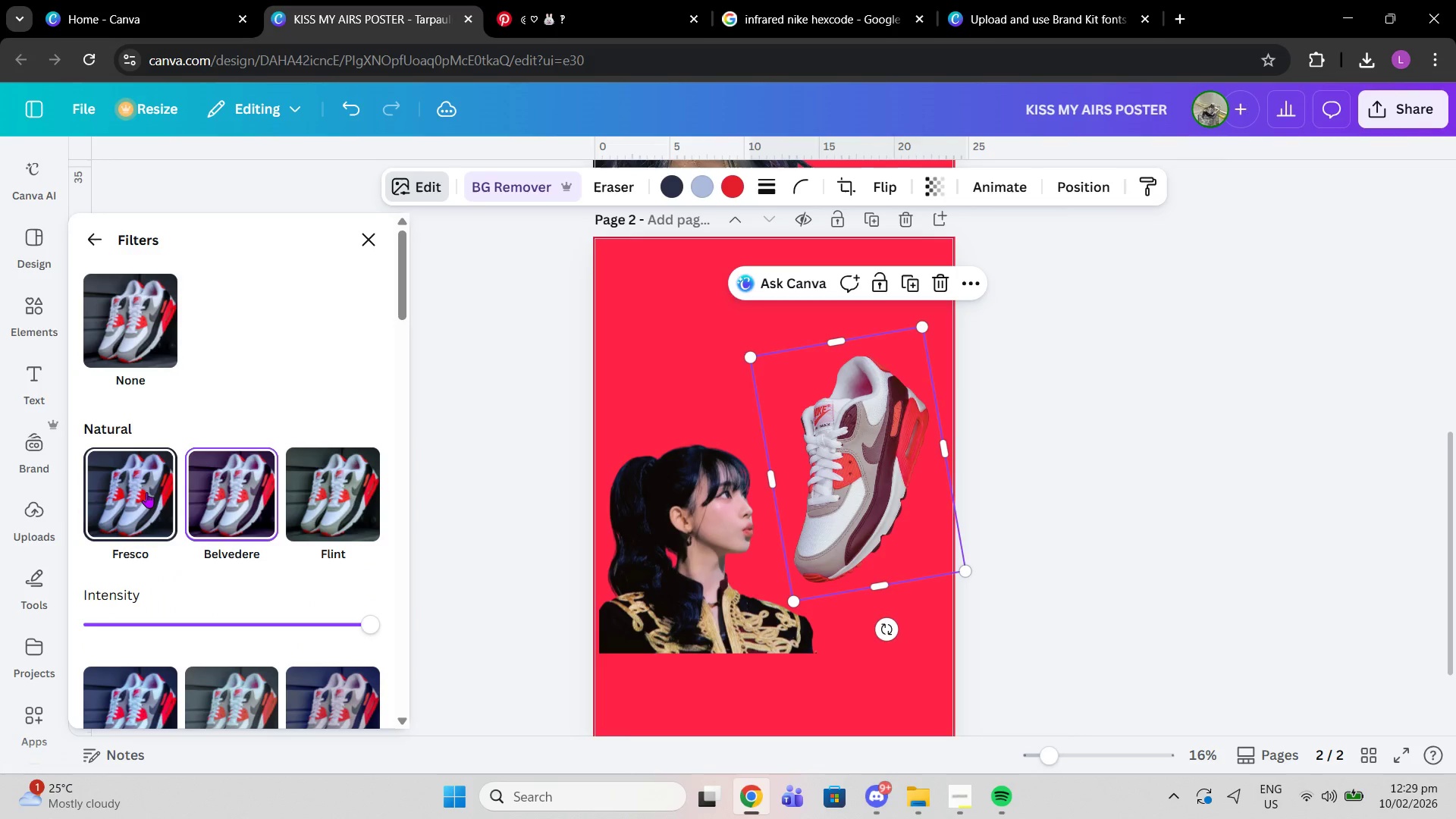 
left_click([146, 492])
 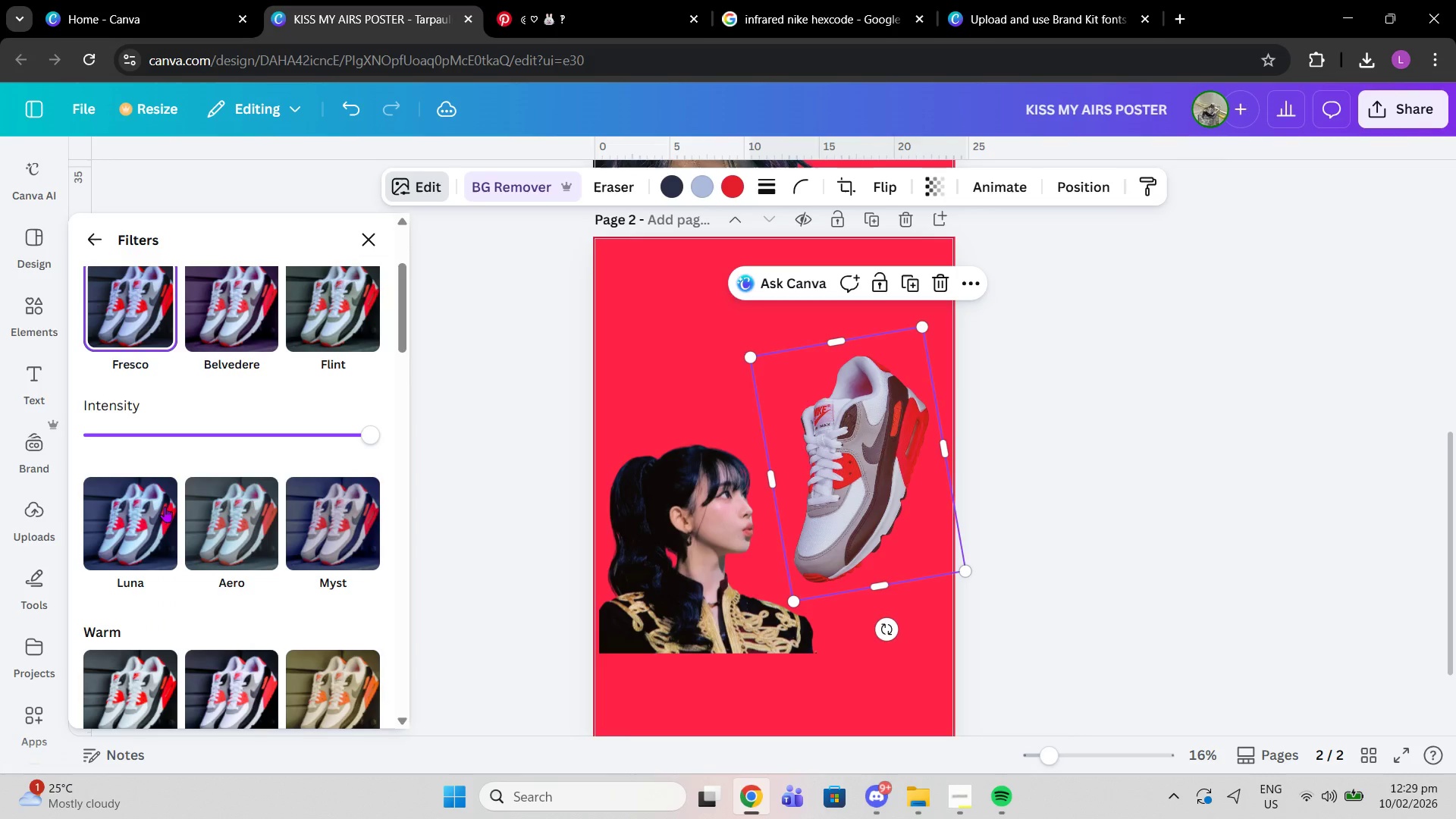 
scroll: coordinate [162, 506], scroll_direction: down, amount: 2.0
 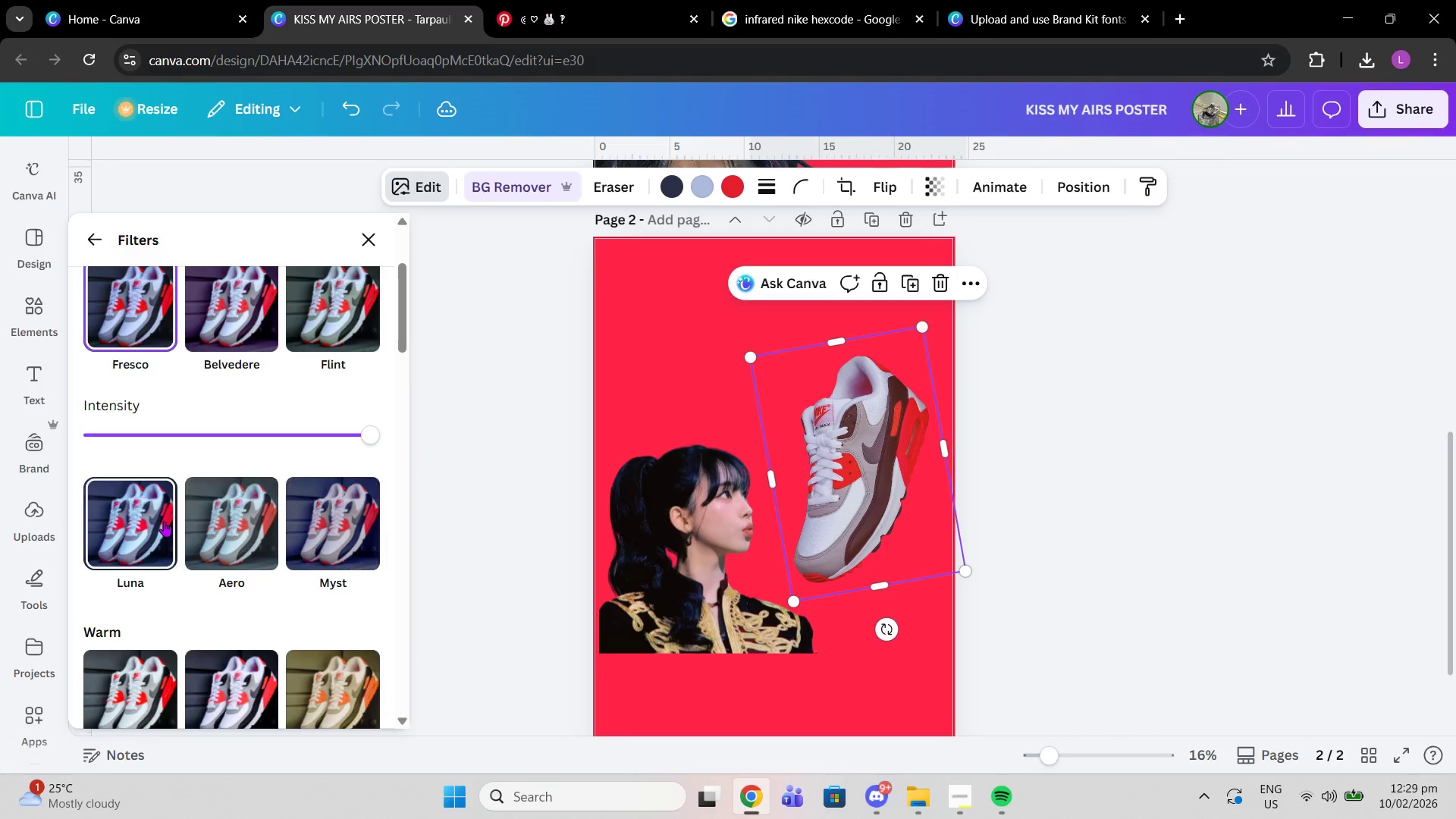 
left_click([164, 521])
 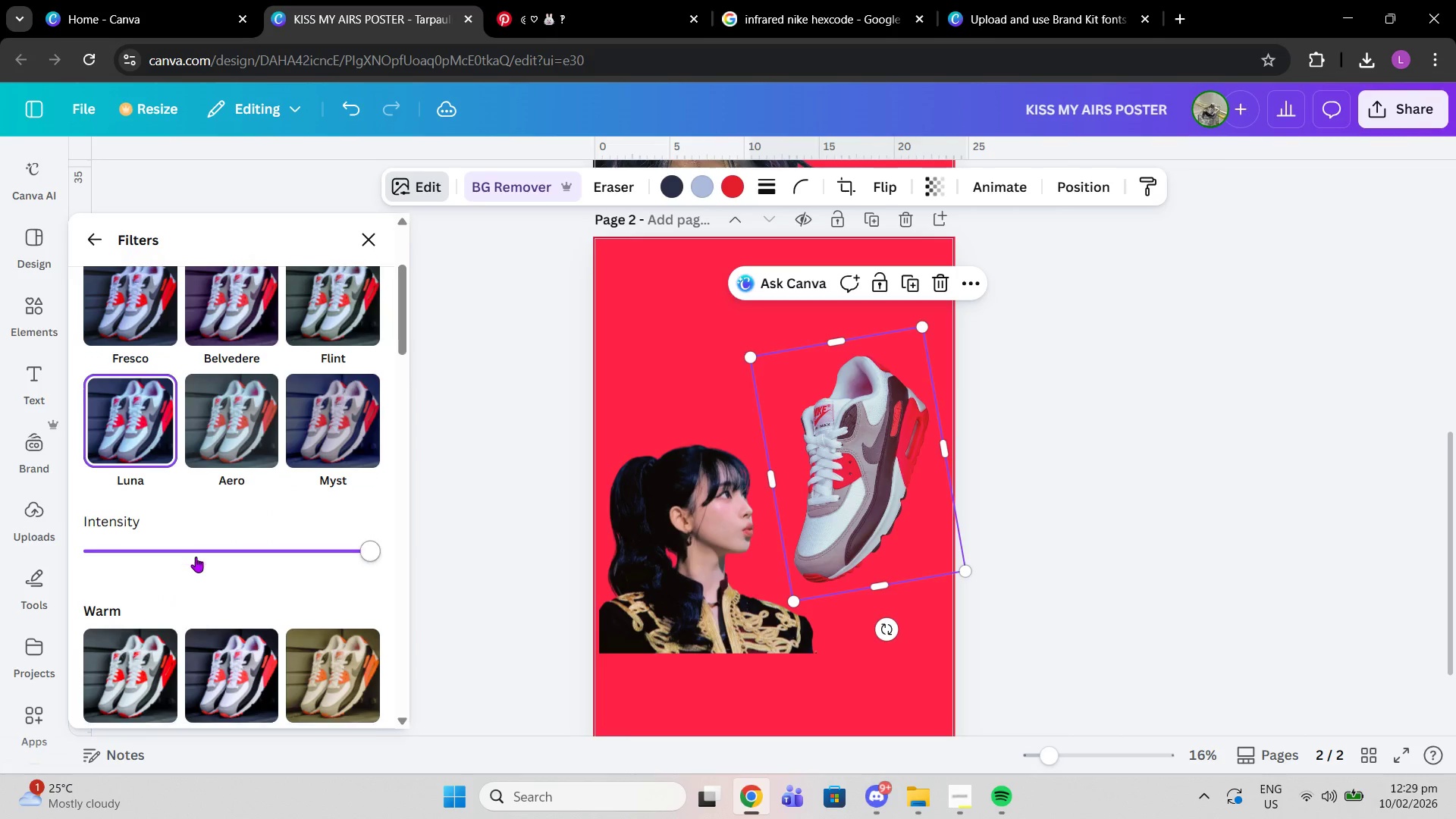 
scroll: coordinate [193, 554], scroll_direction: down, amount: 2.0
 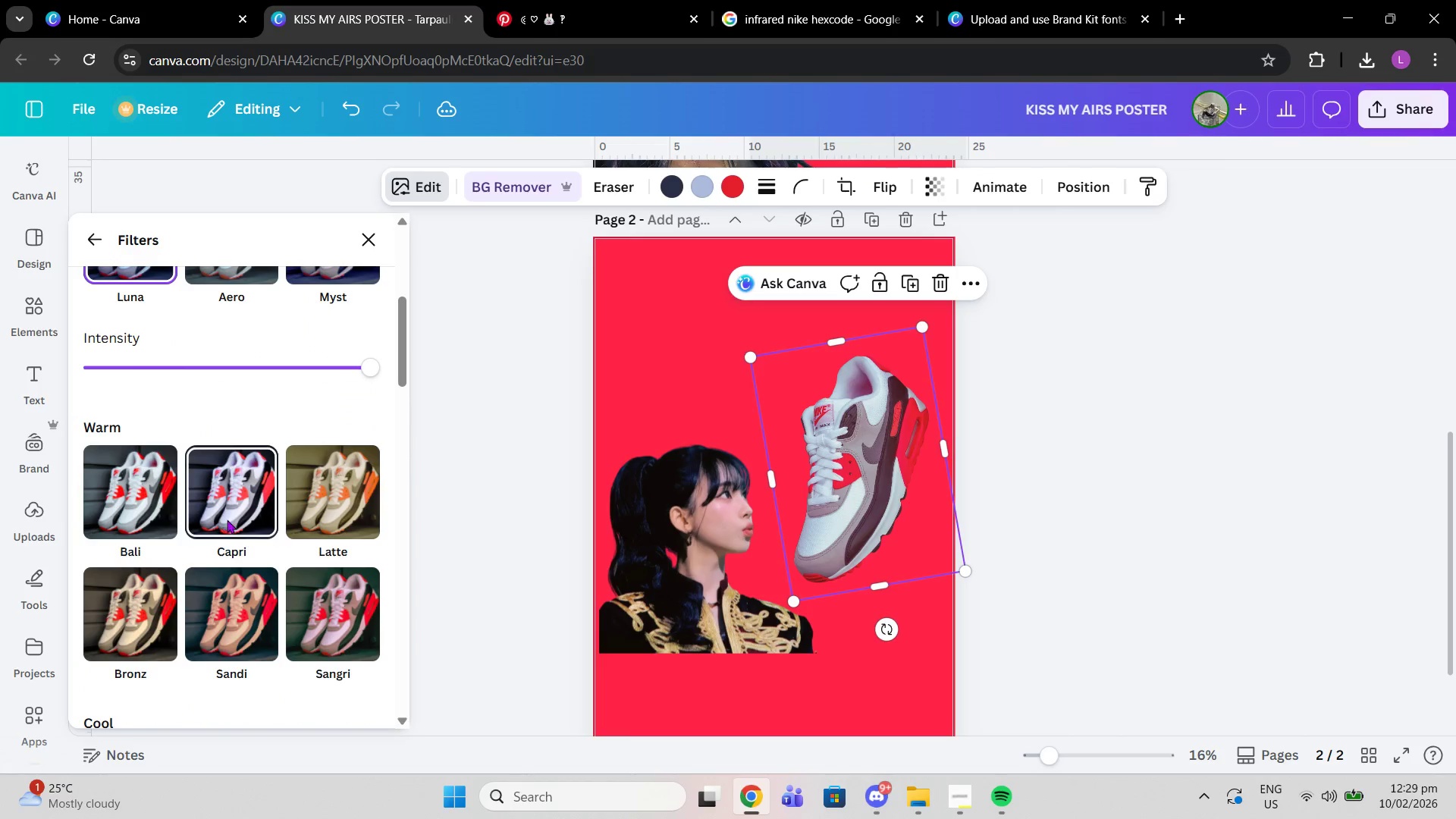 
left_click([227, 519])
 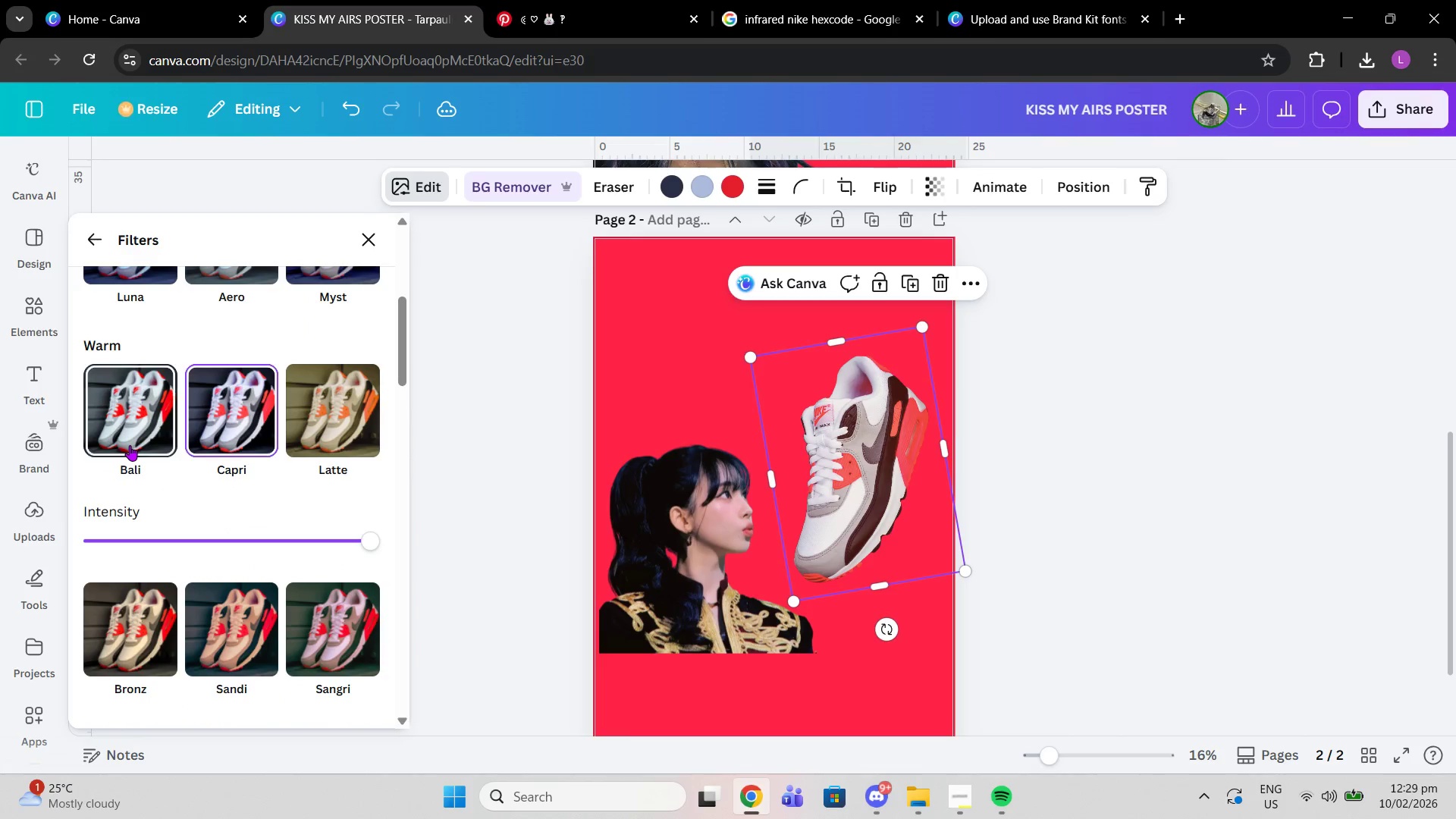 
left_click([130, 445])
 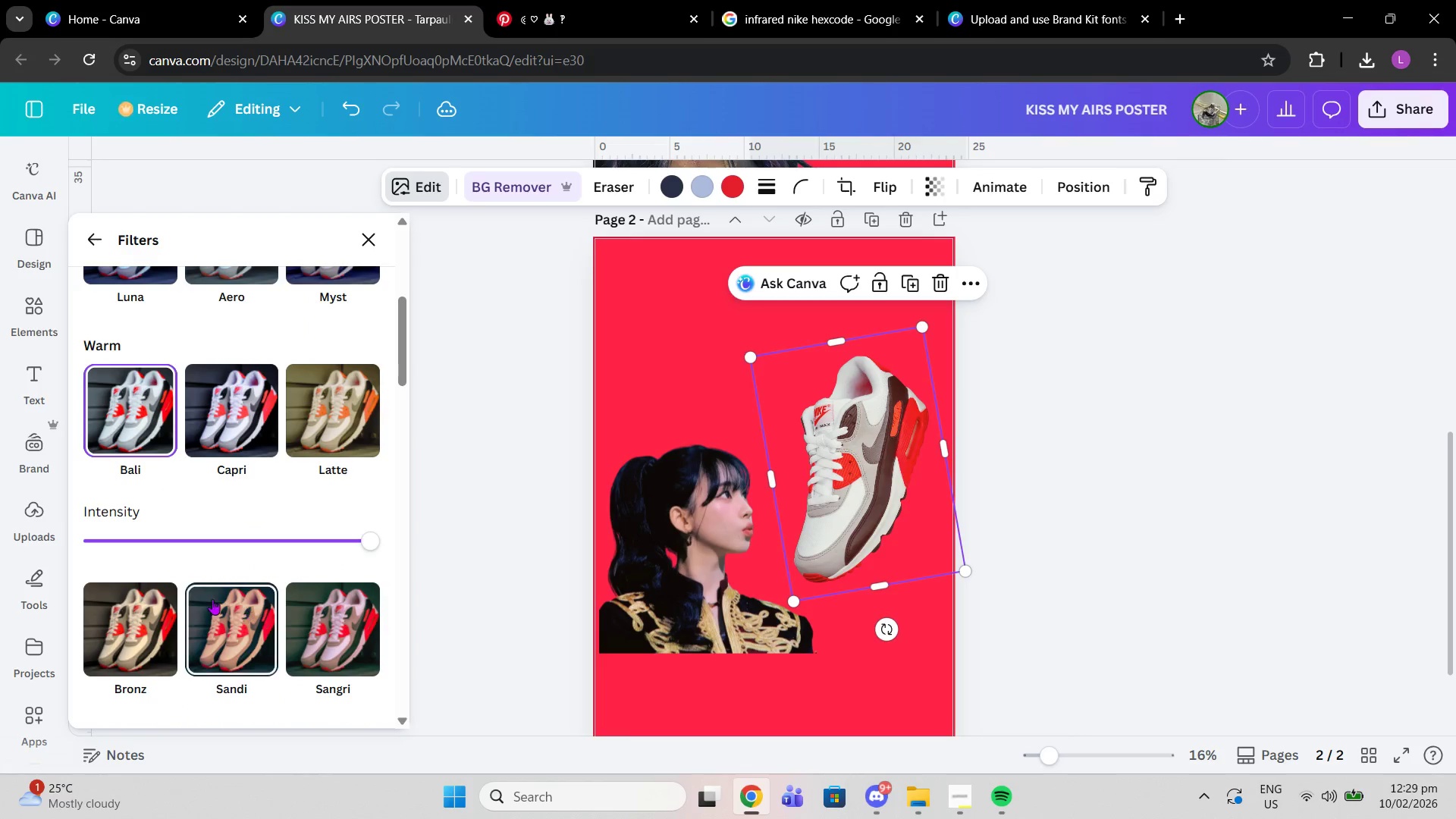 
scroll: coordinate [276, 518], scroll_direction: down, amount: 7.0
 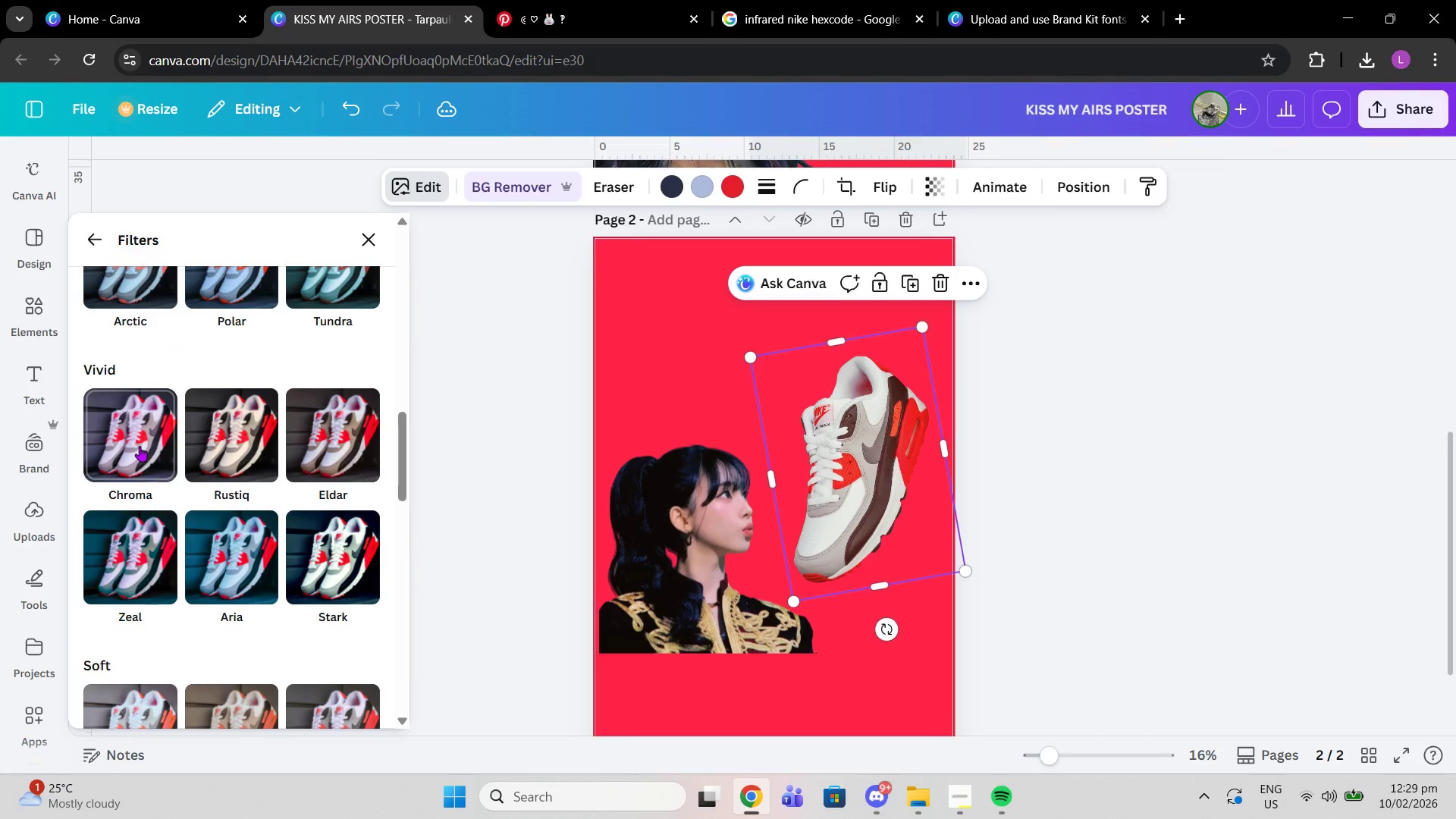 
left_click([140, 446])
 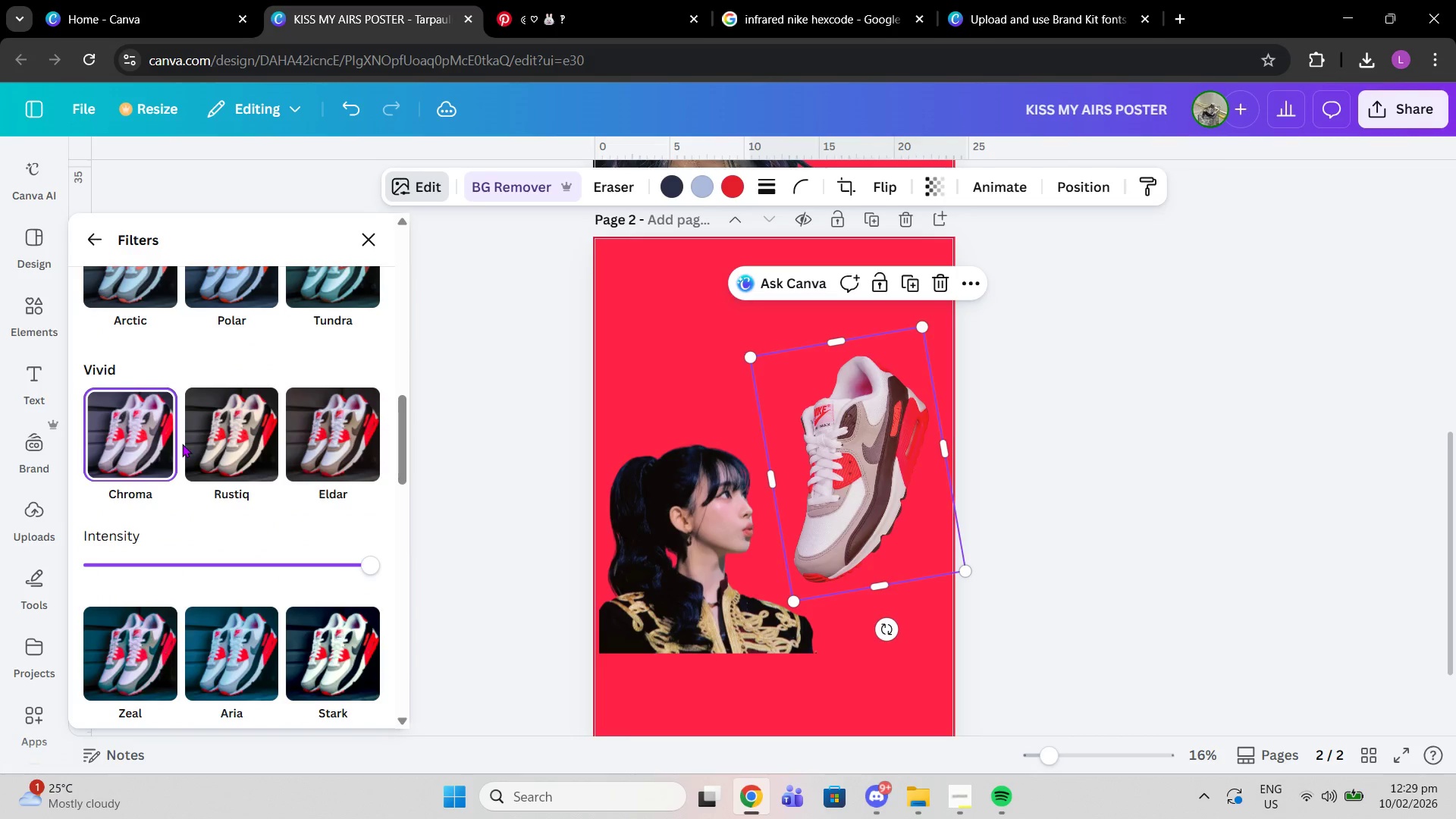 
left_click([182, 444])
 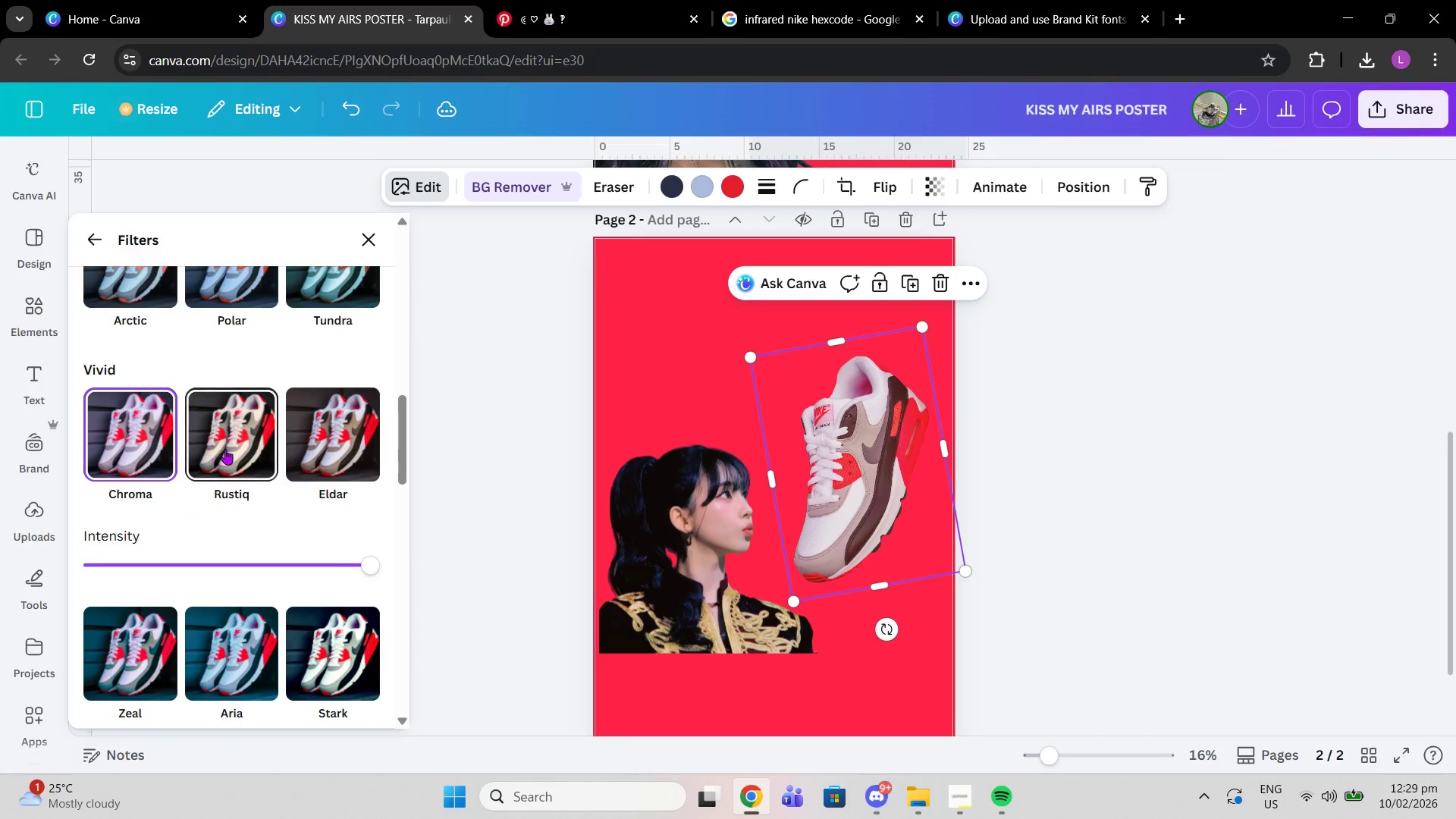 
left_click([225, 449])
 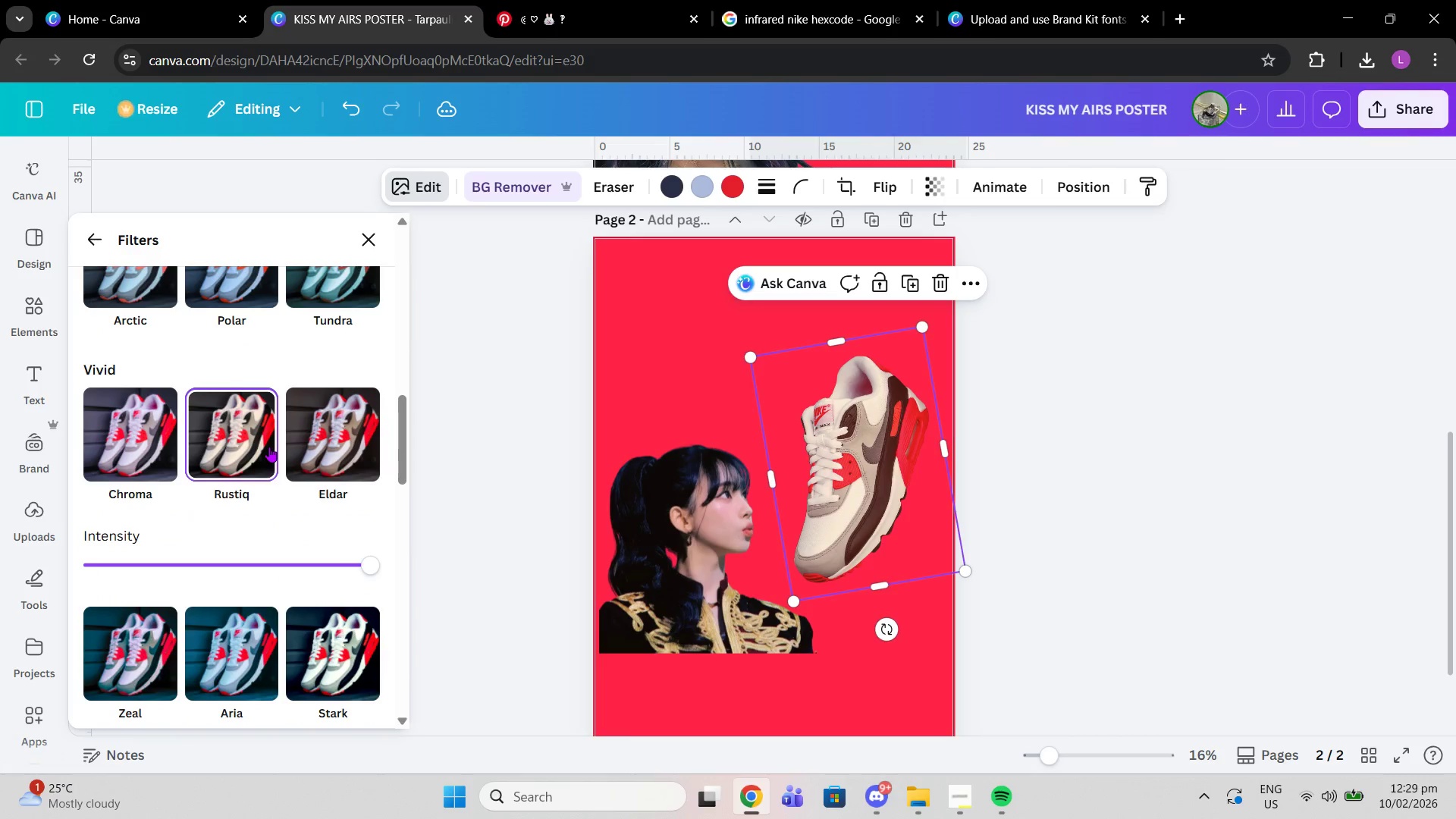 
left_click([269, 447])
 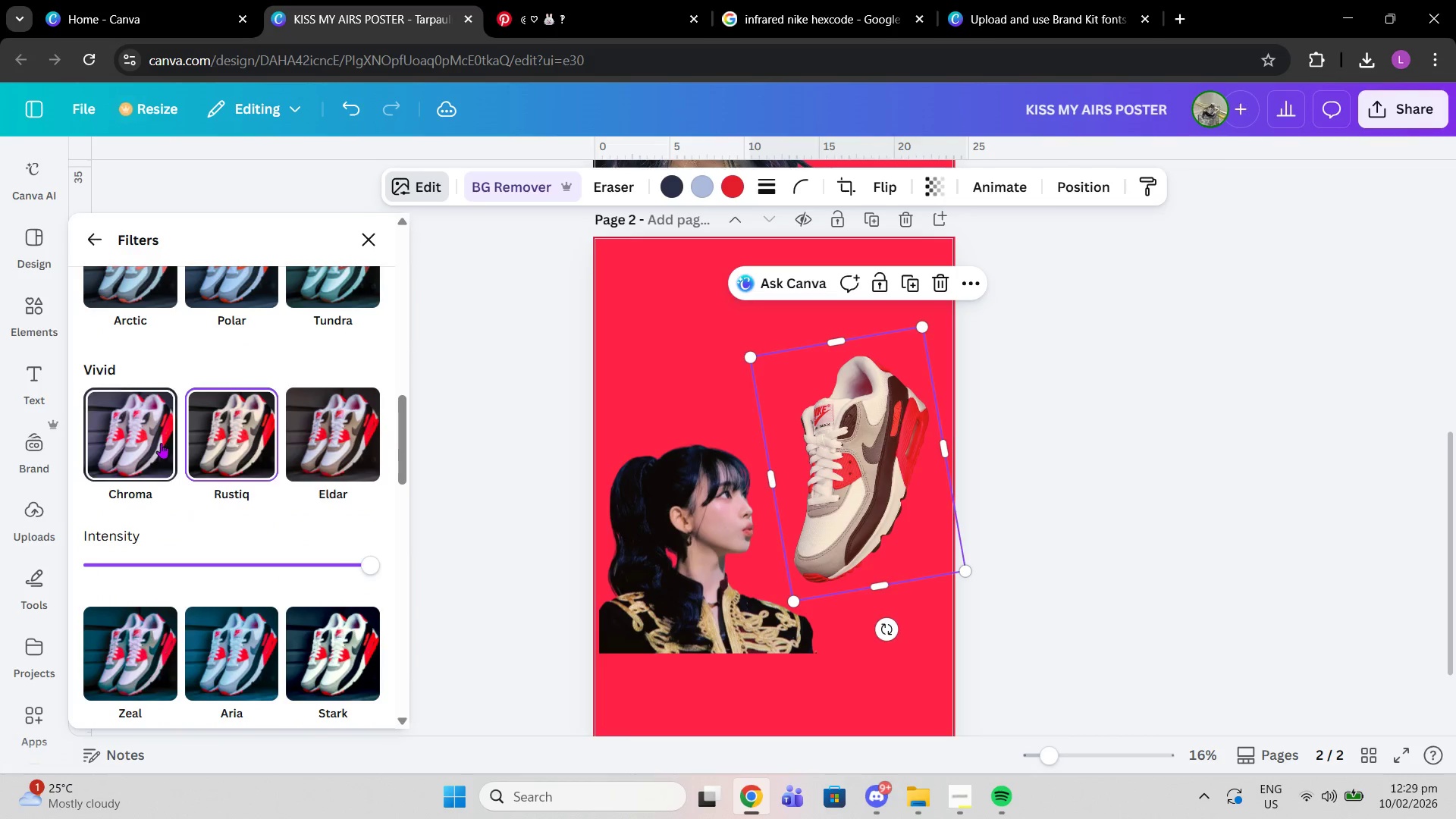 
left_click([162, 443])
 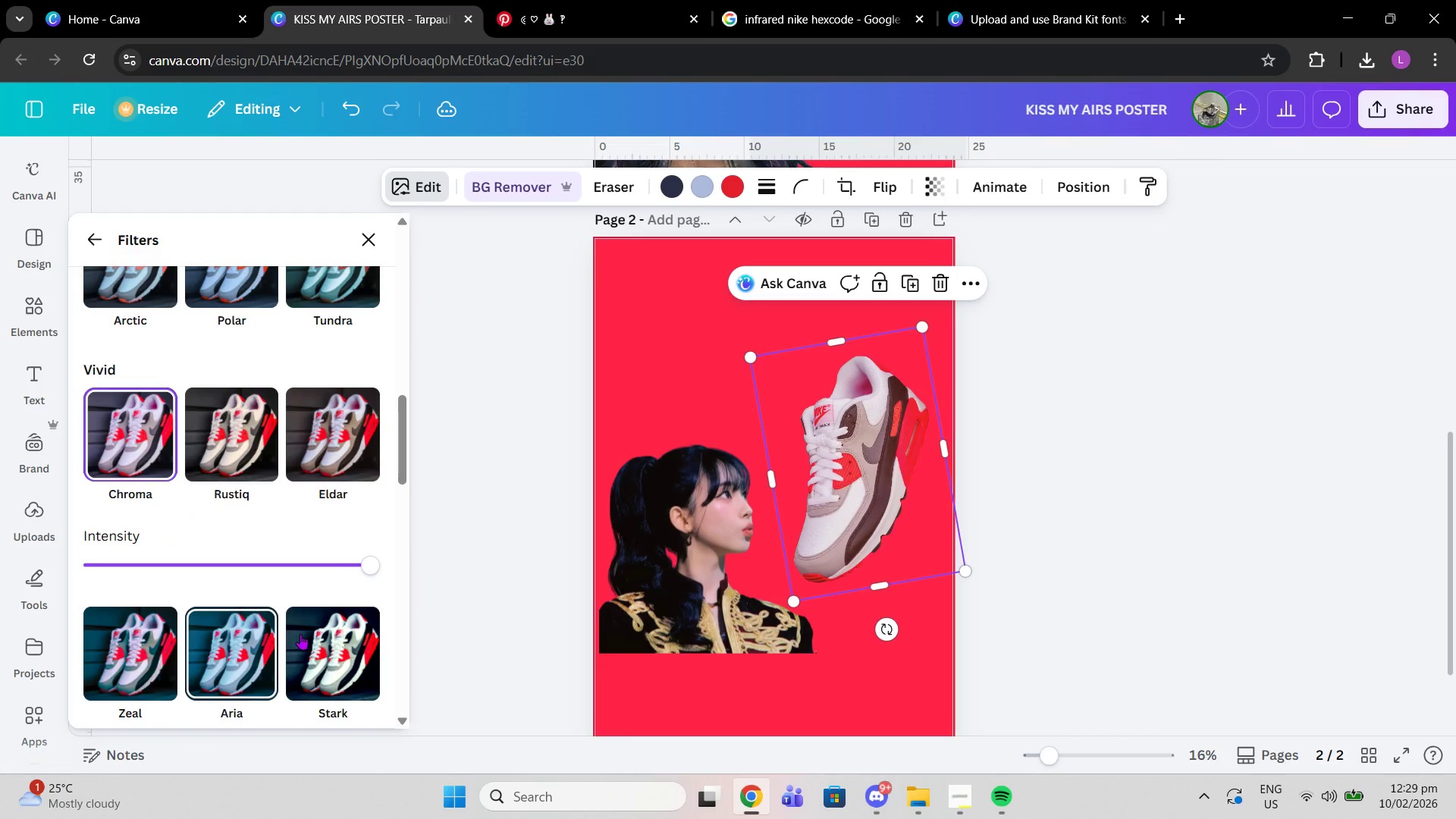 
left_click([306, 635])
 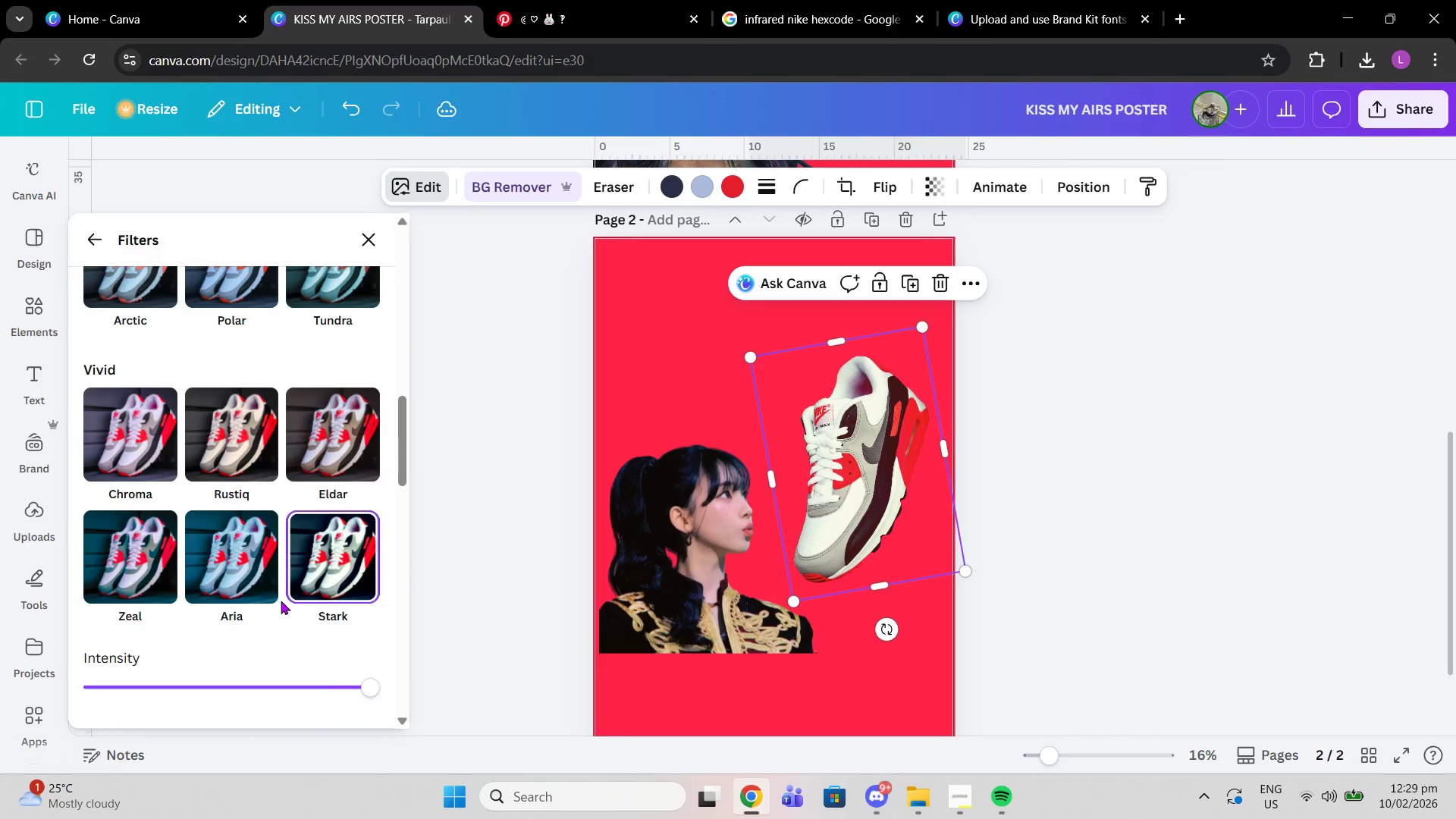 
scroll: coordinate [281, 601], scroll_direction: up, amount: 1.0
 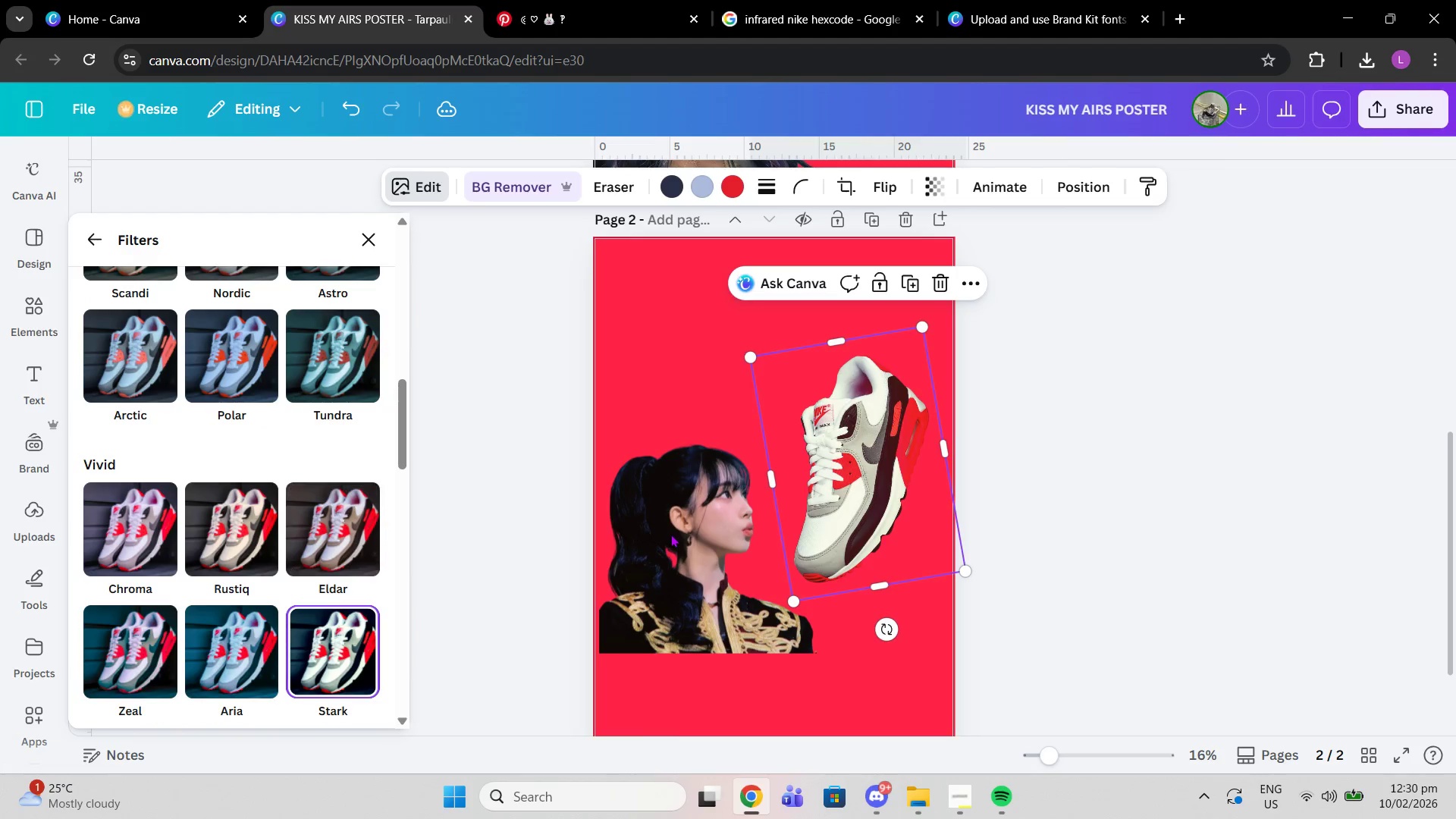 
left_click([670, 534])
 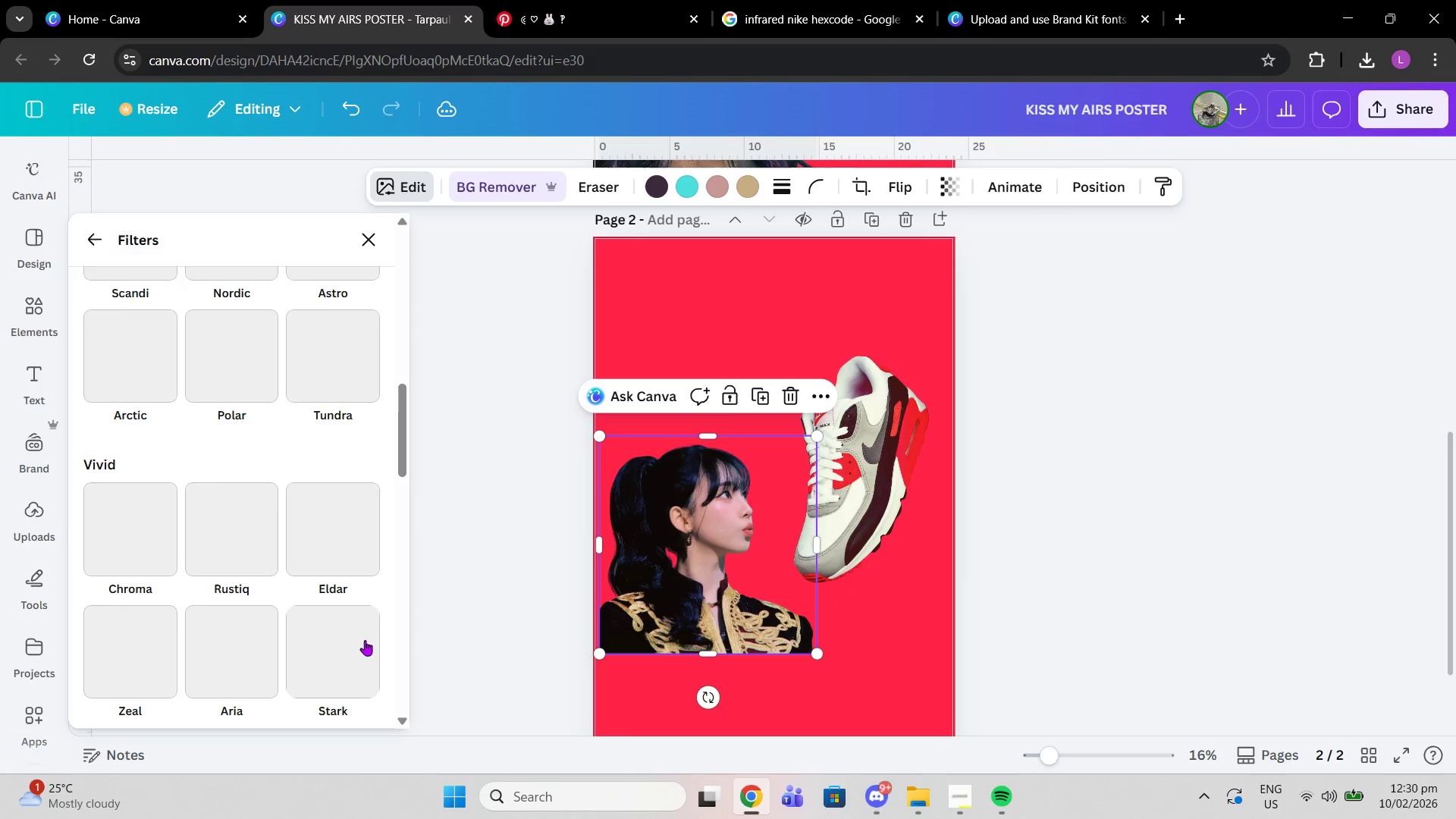 
wait(6.56)
 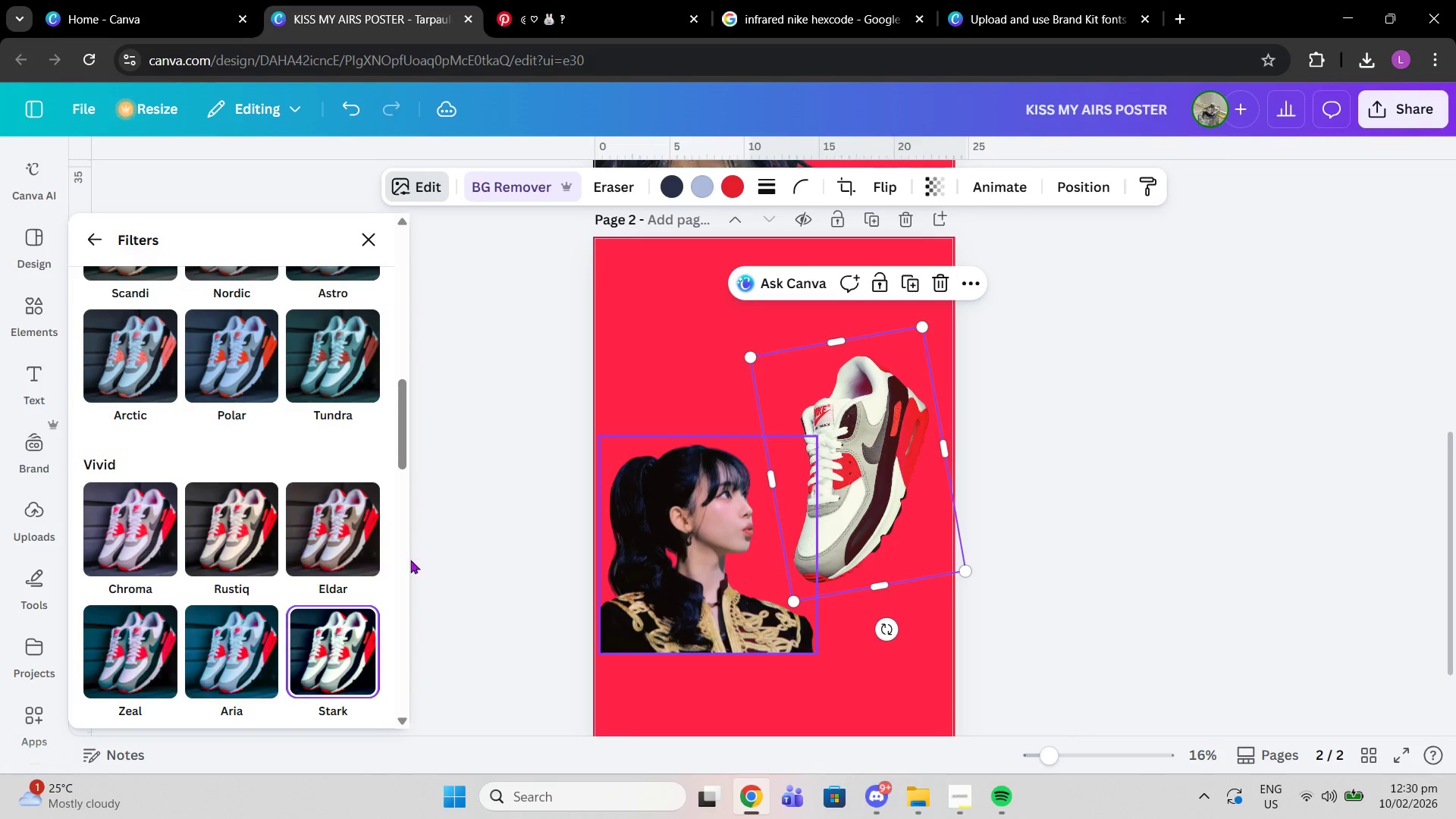 
left_click([366, 660])
 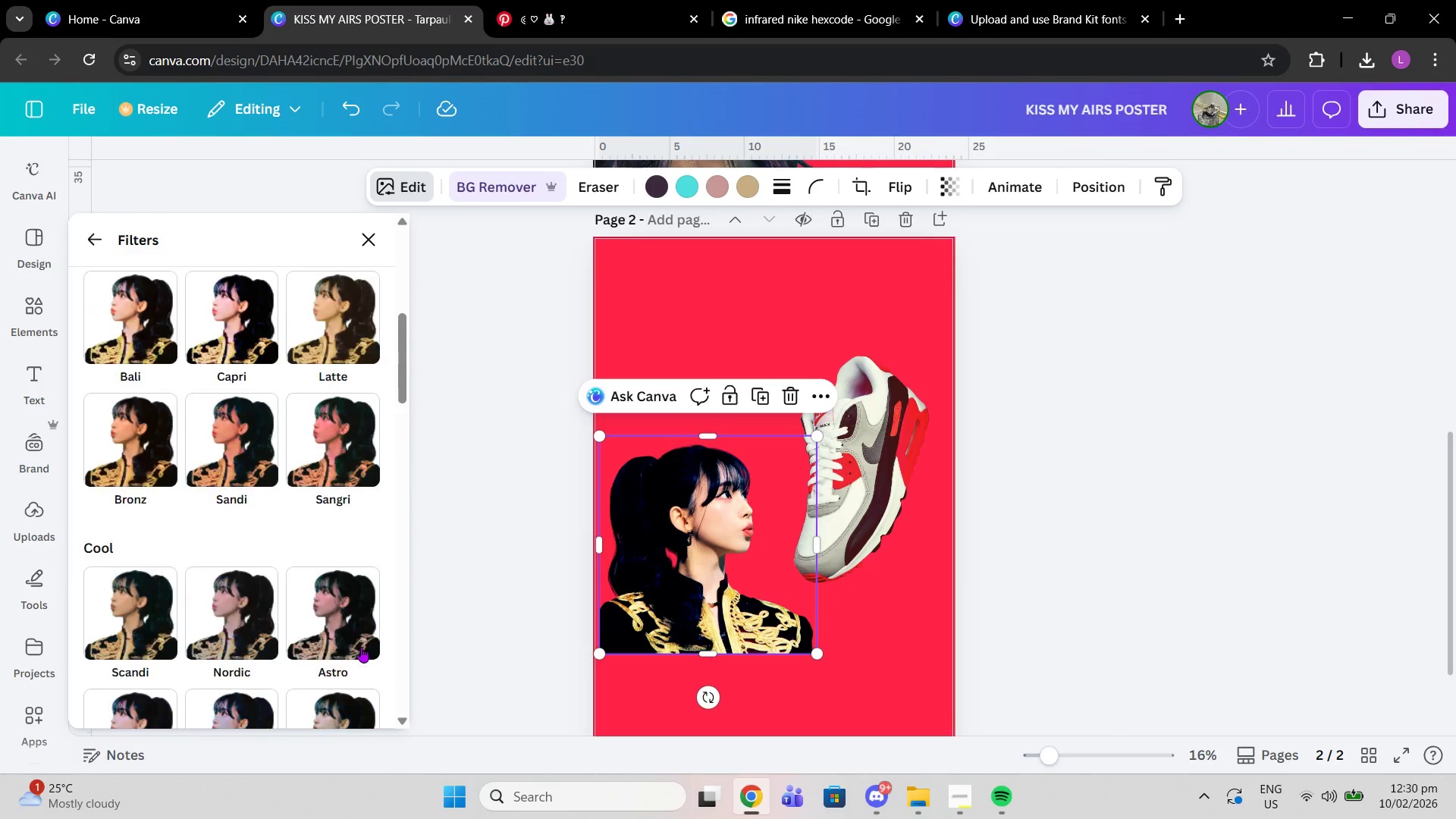 
scroll: coordinate [361, 647], scroll_direction: up, amount: 4.0
 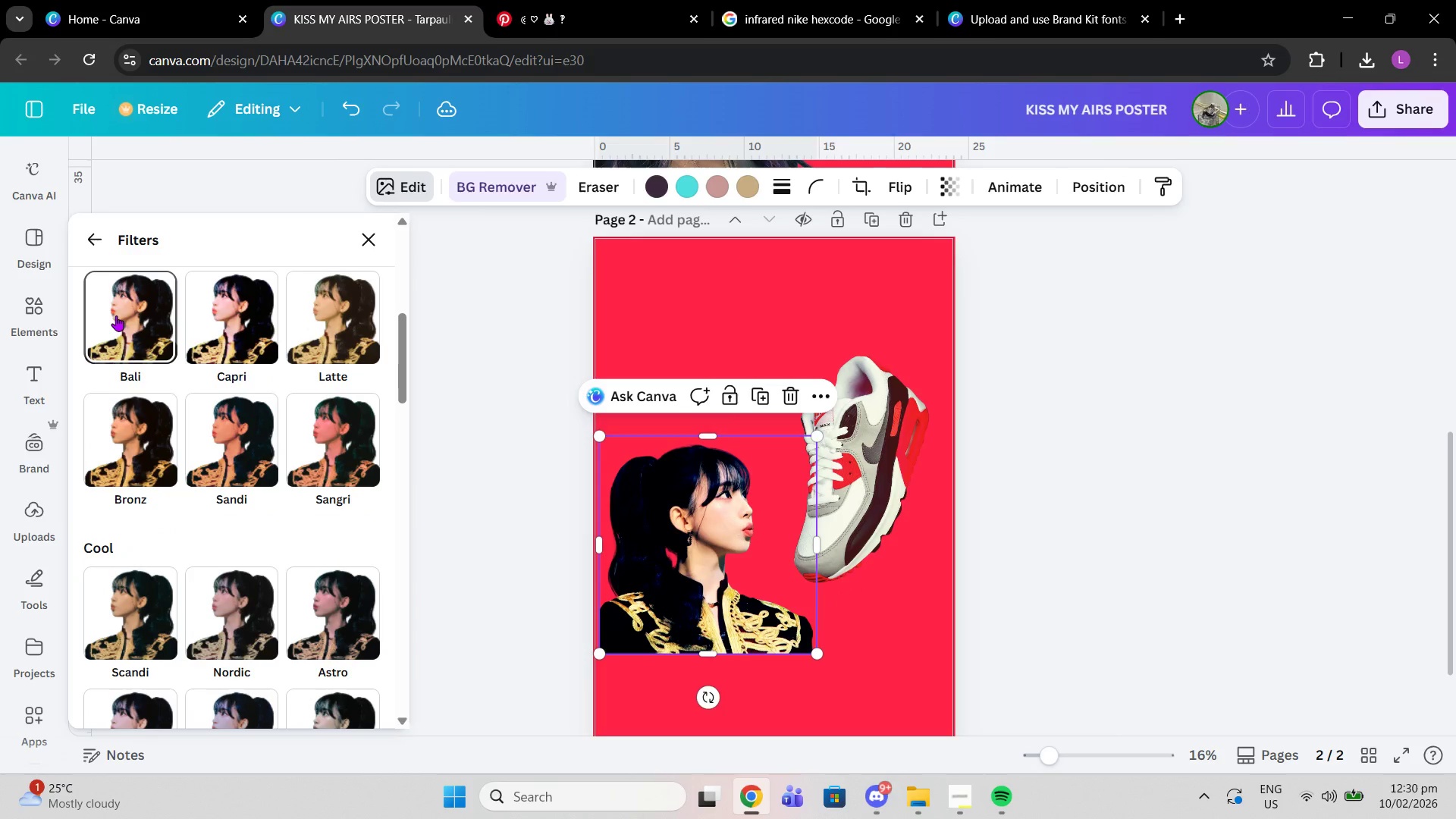 
left_click([116, 315])
 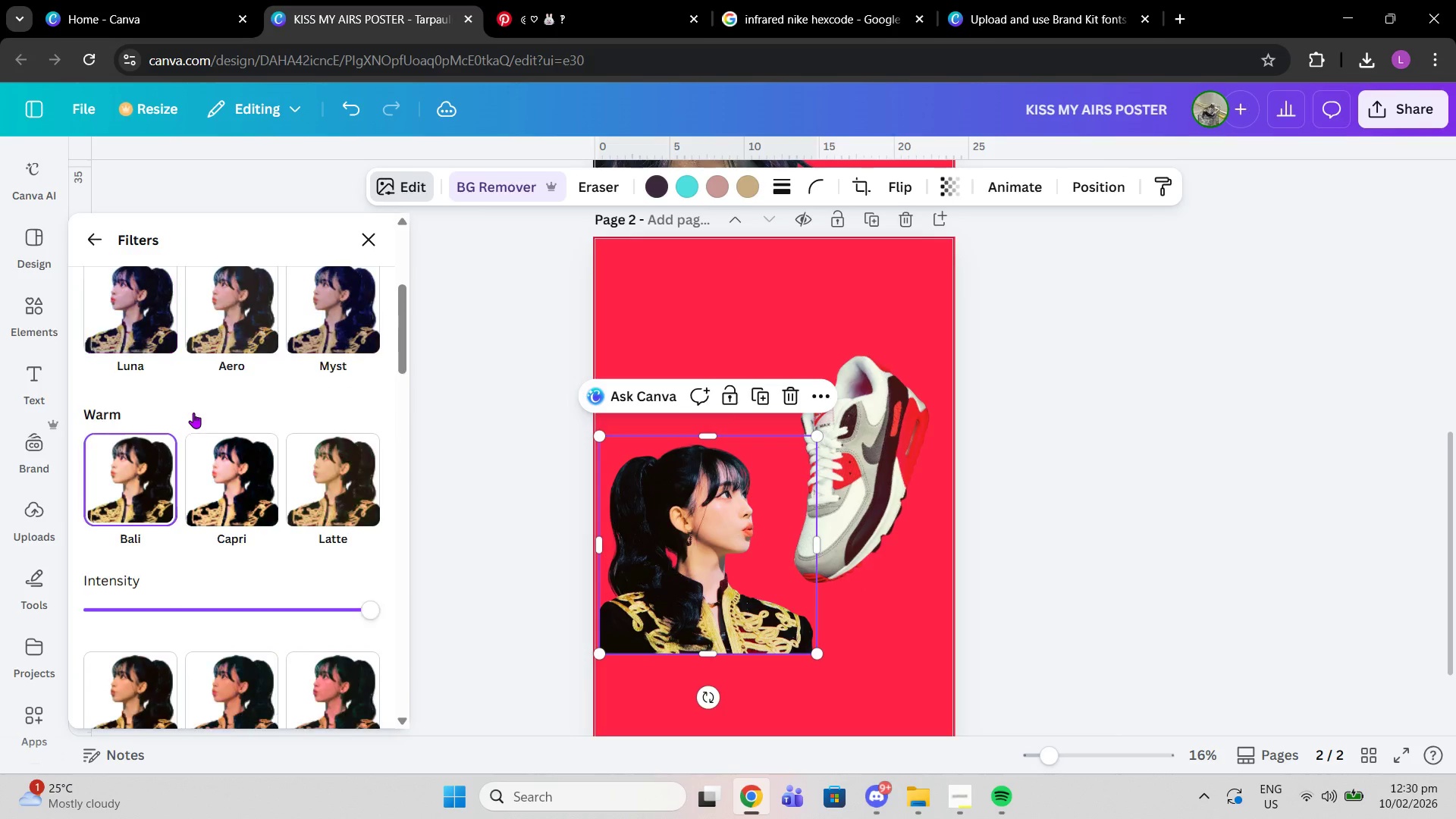 
scroll: coordinate [259, 422], scroll_direction: up, amount: 7.0
 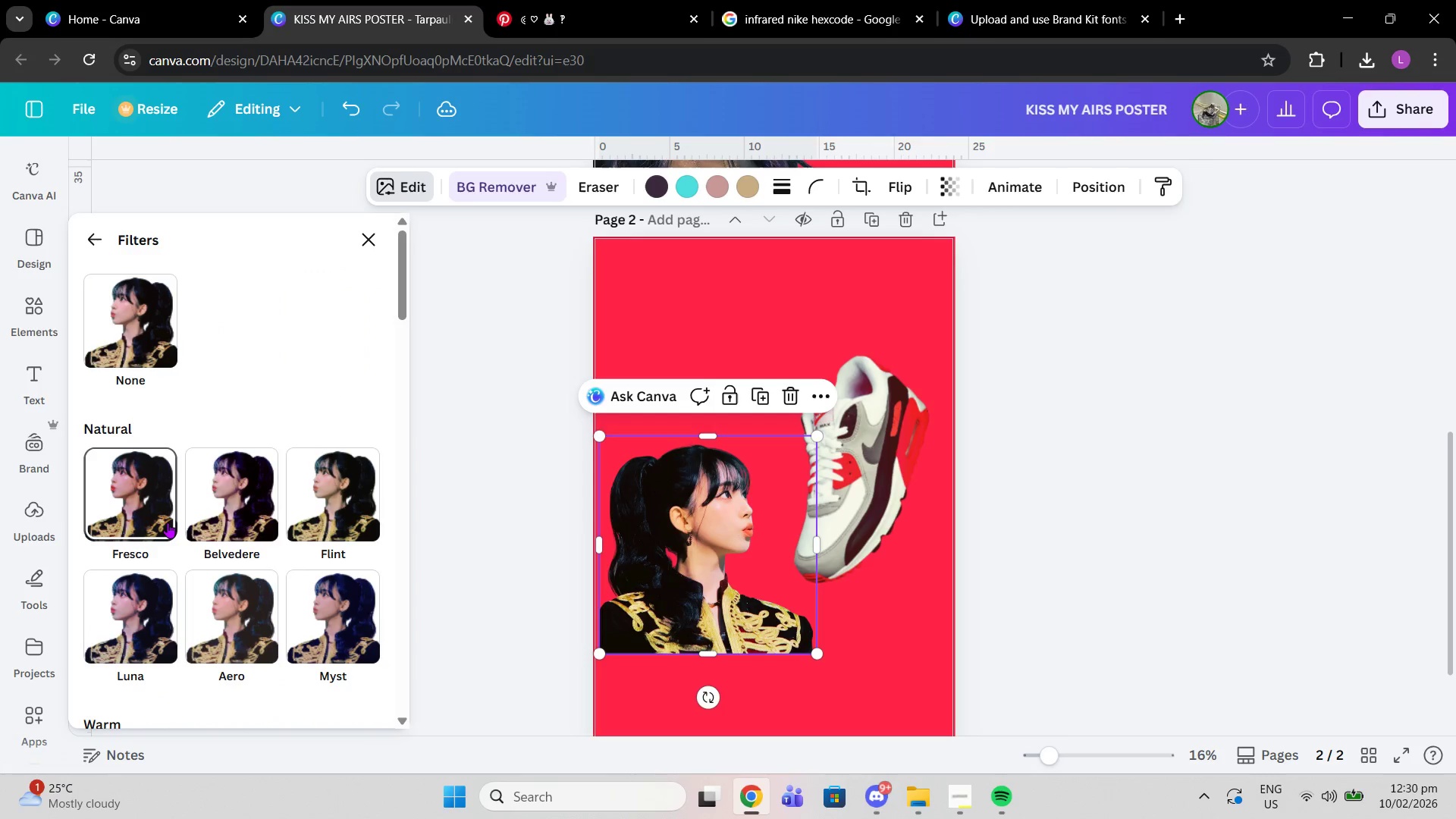 
left_click([168, 522])
 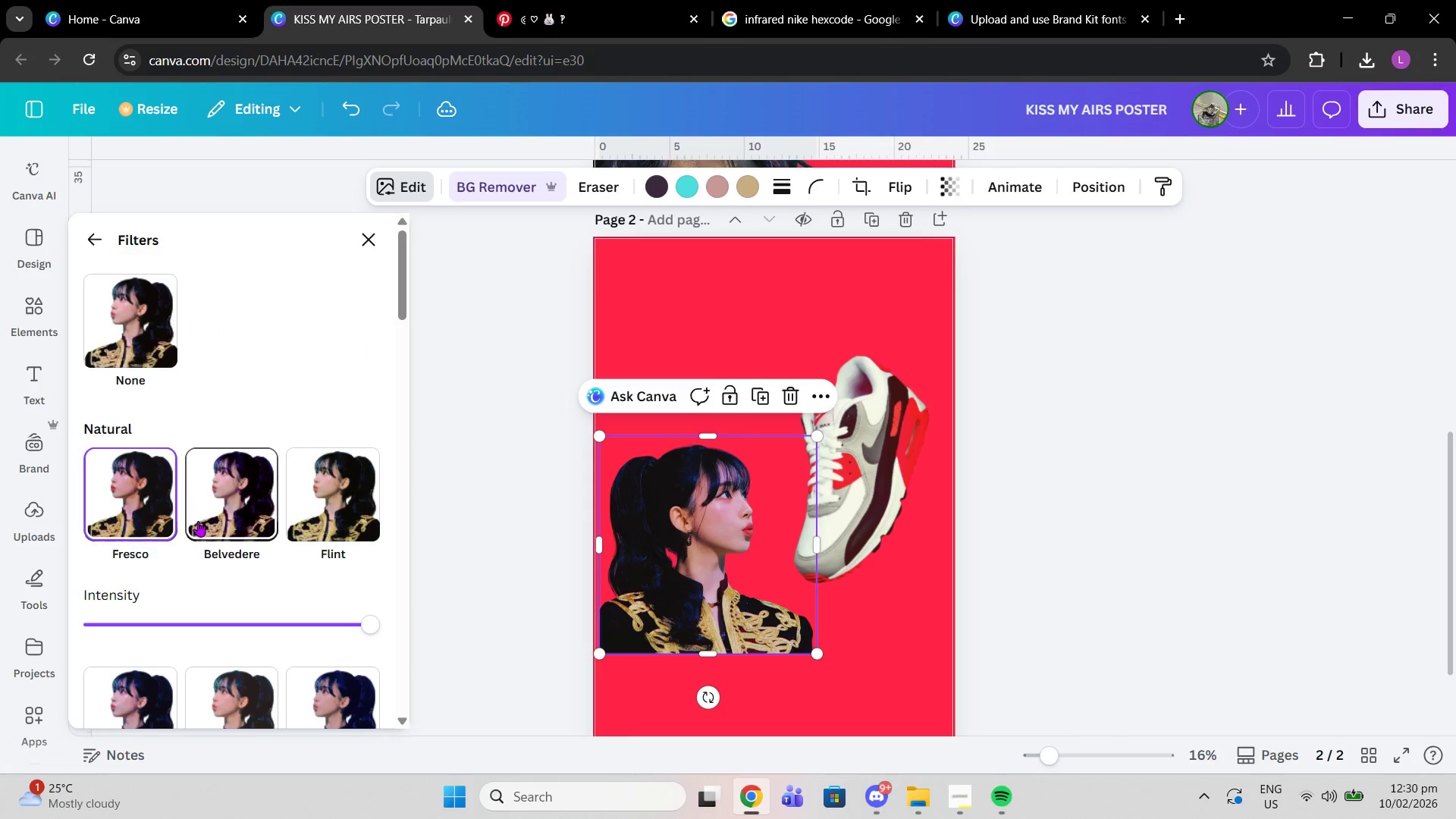 
left_click([198, 521])
 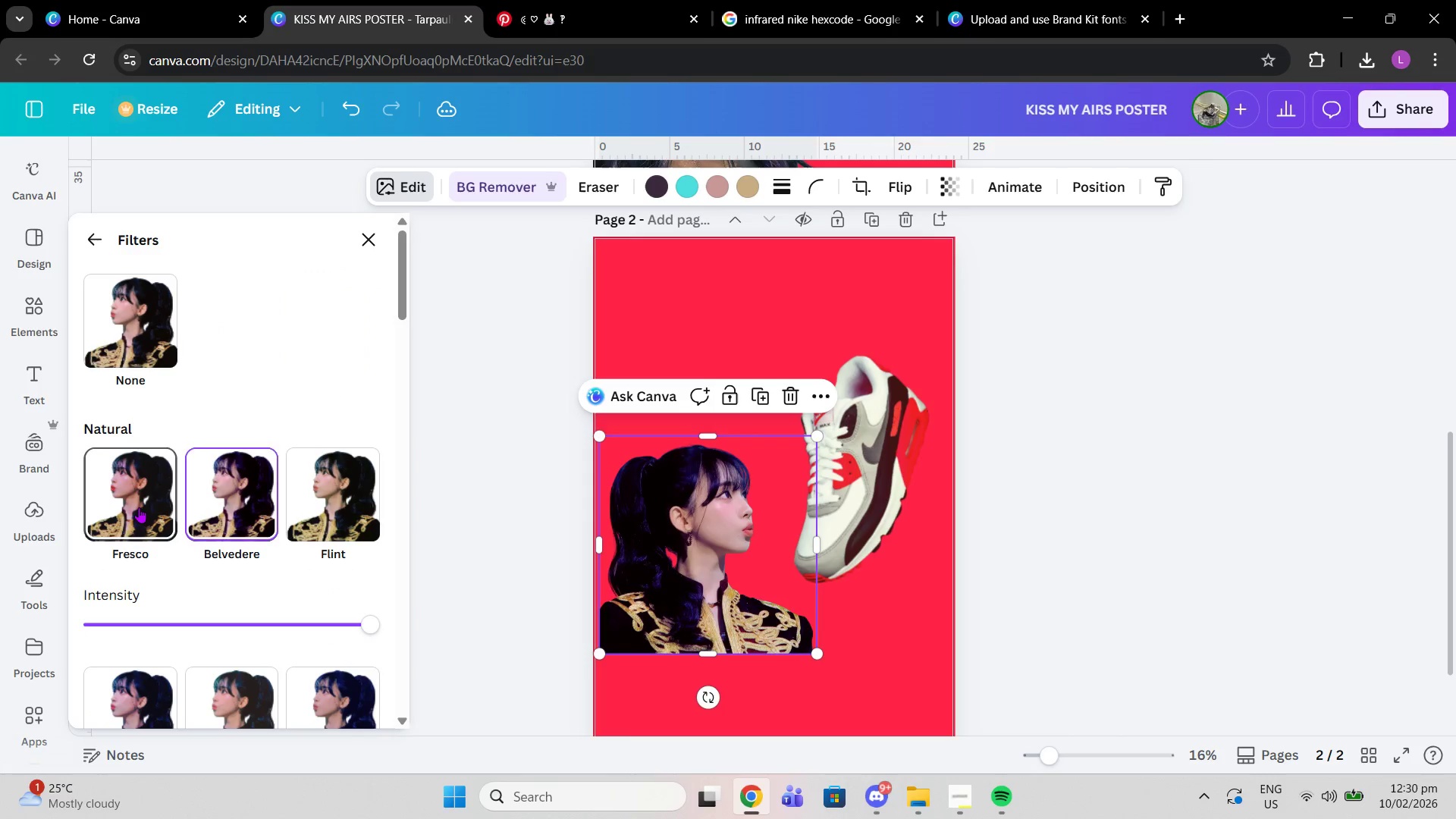 
left_click([139, 507])
 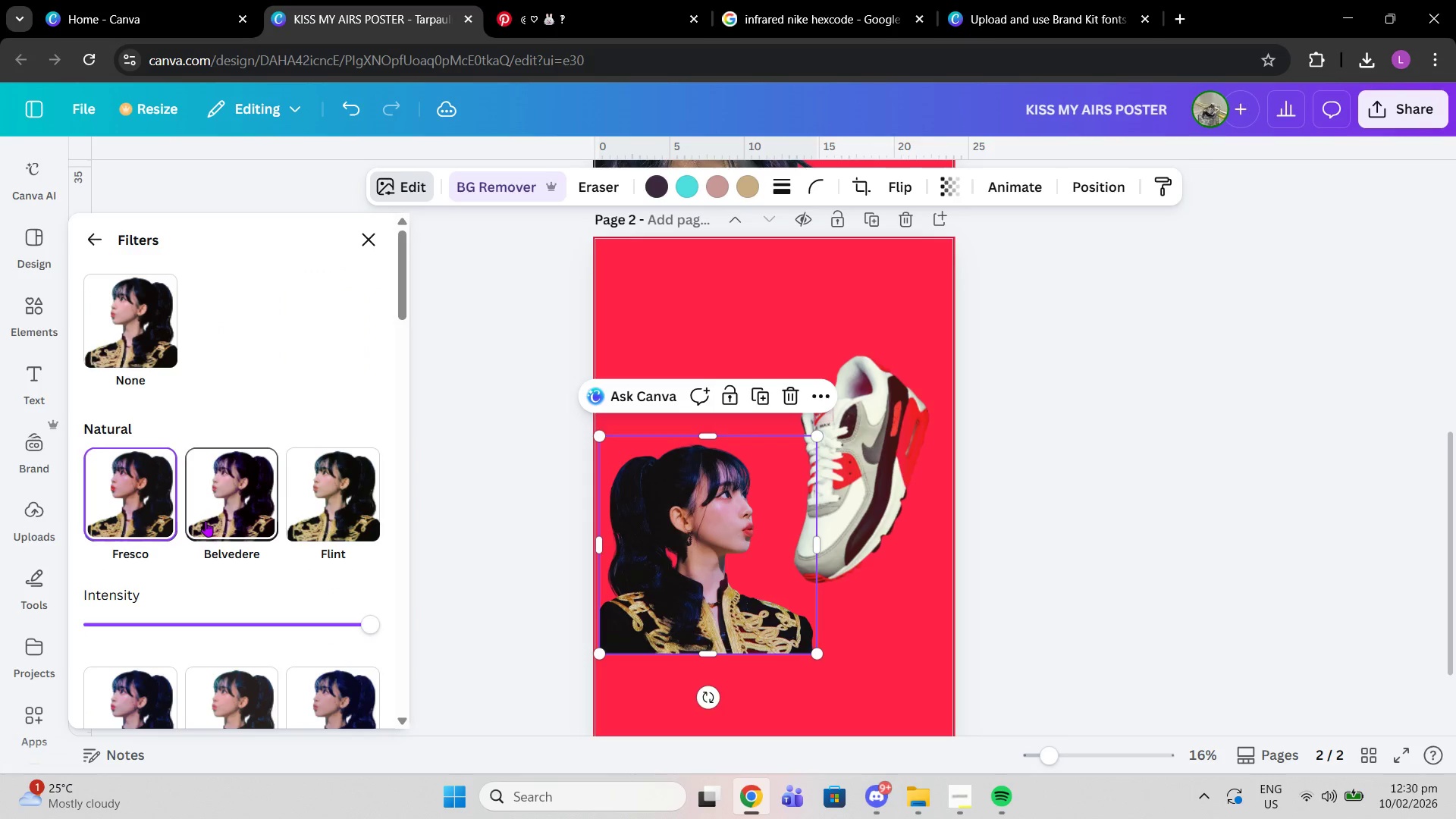 
left_click([206, 521])
 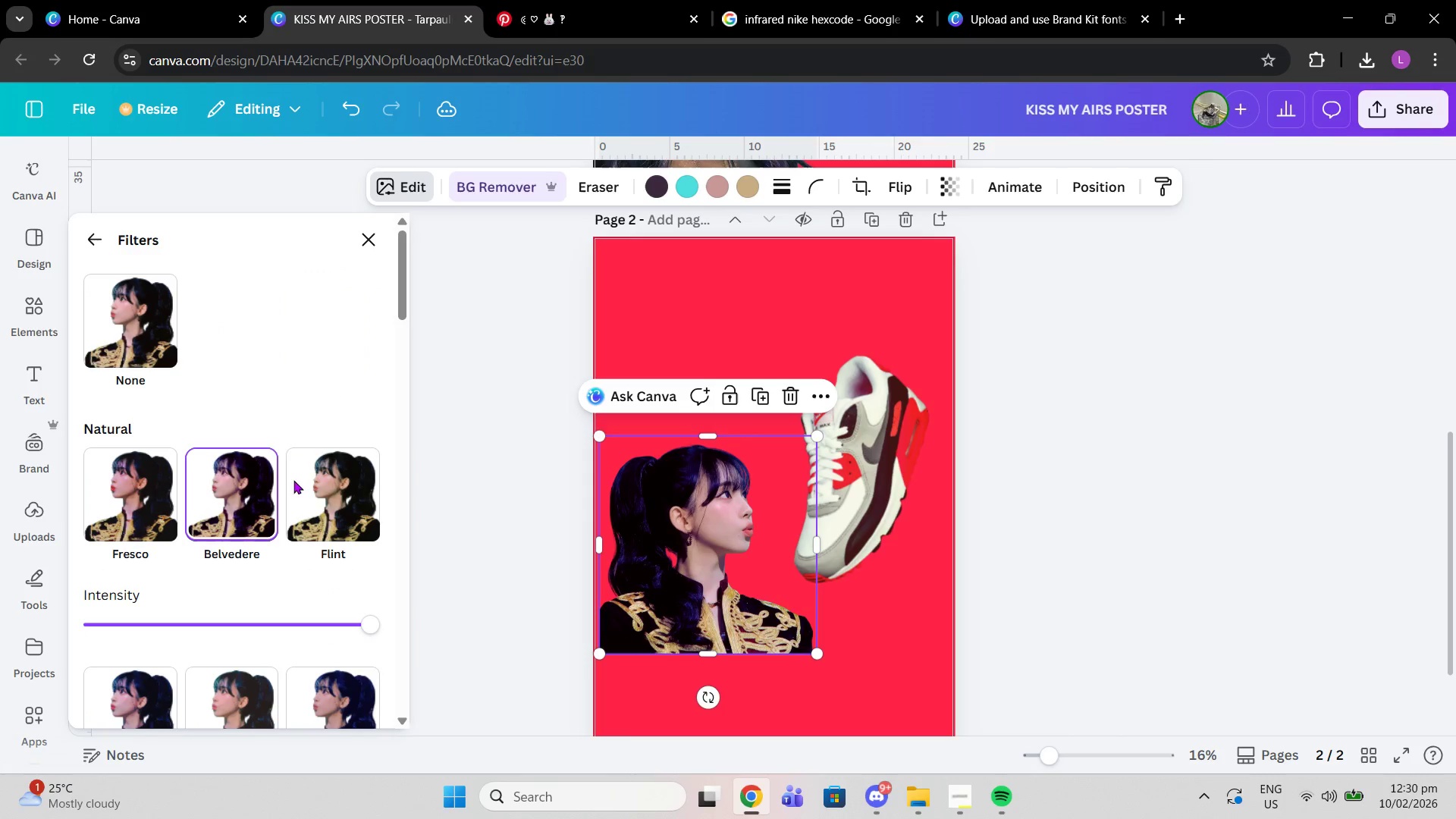 
 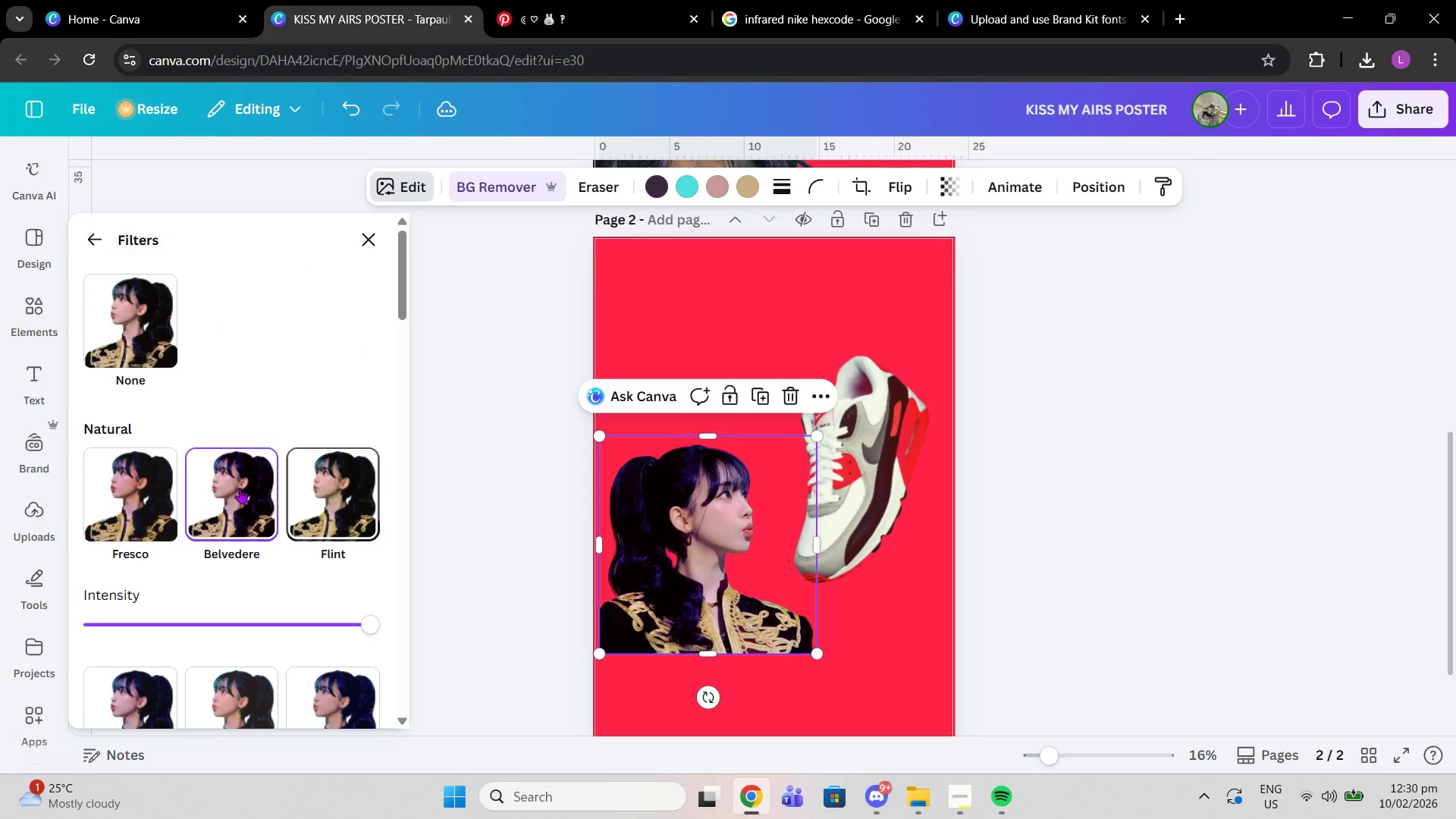 
left_click([331, 488])
 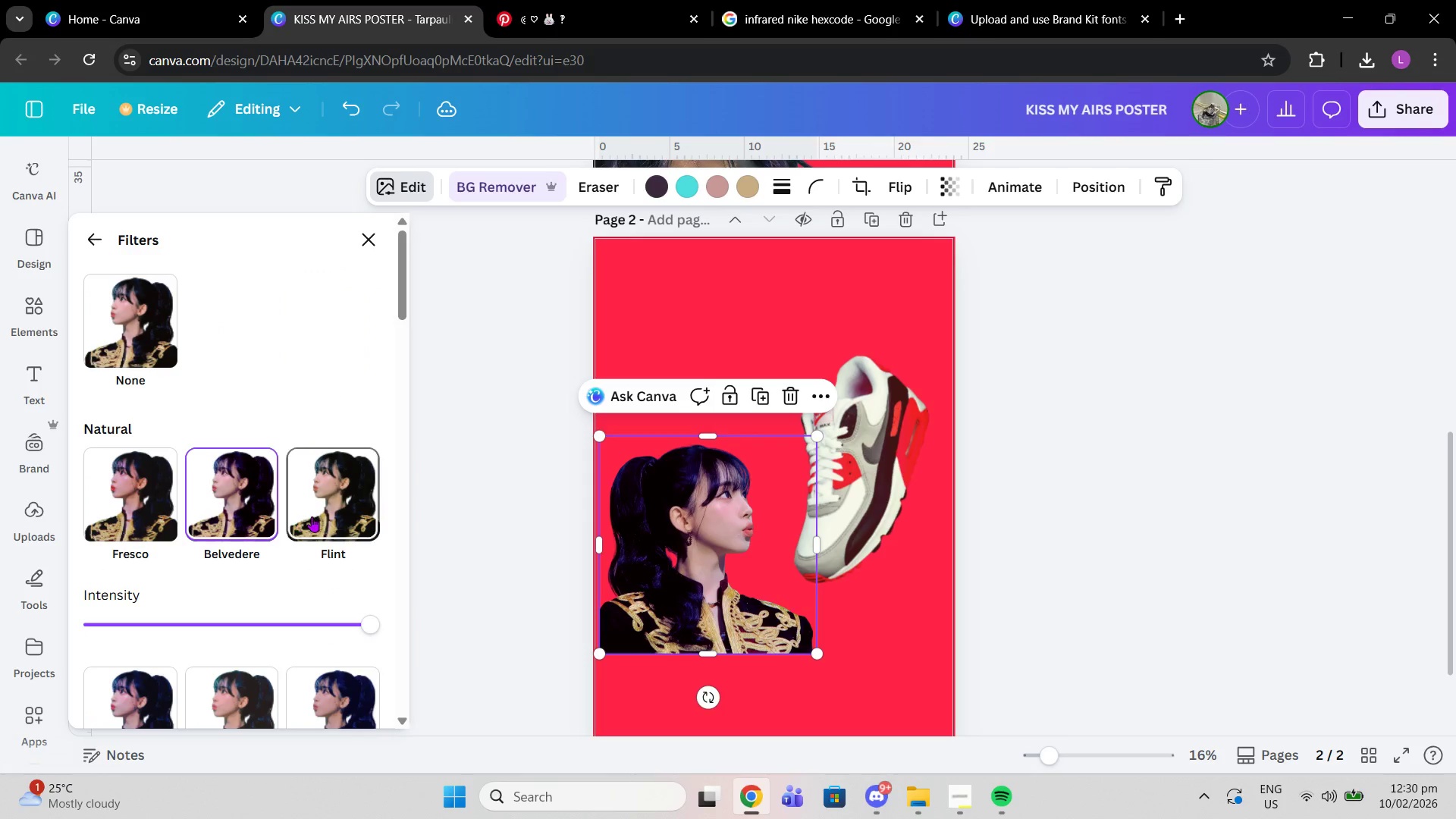 
left_click([312, 516])
 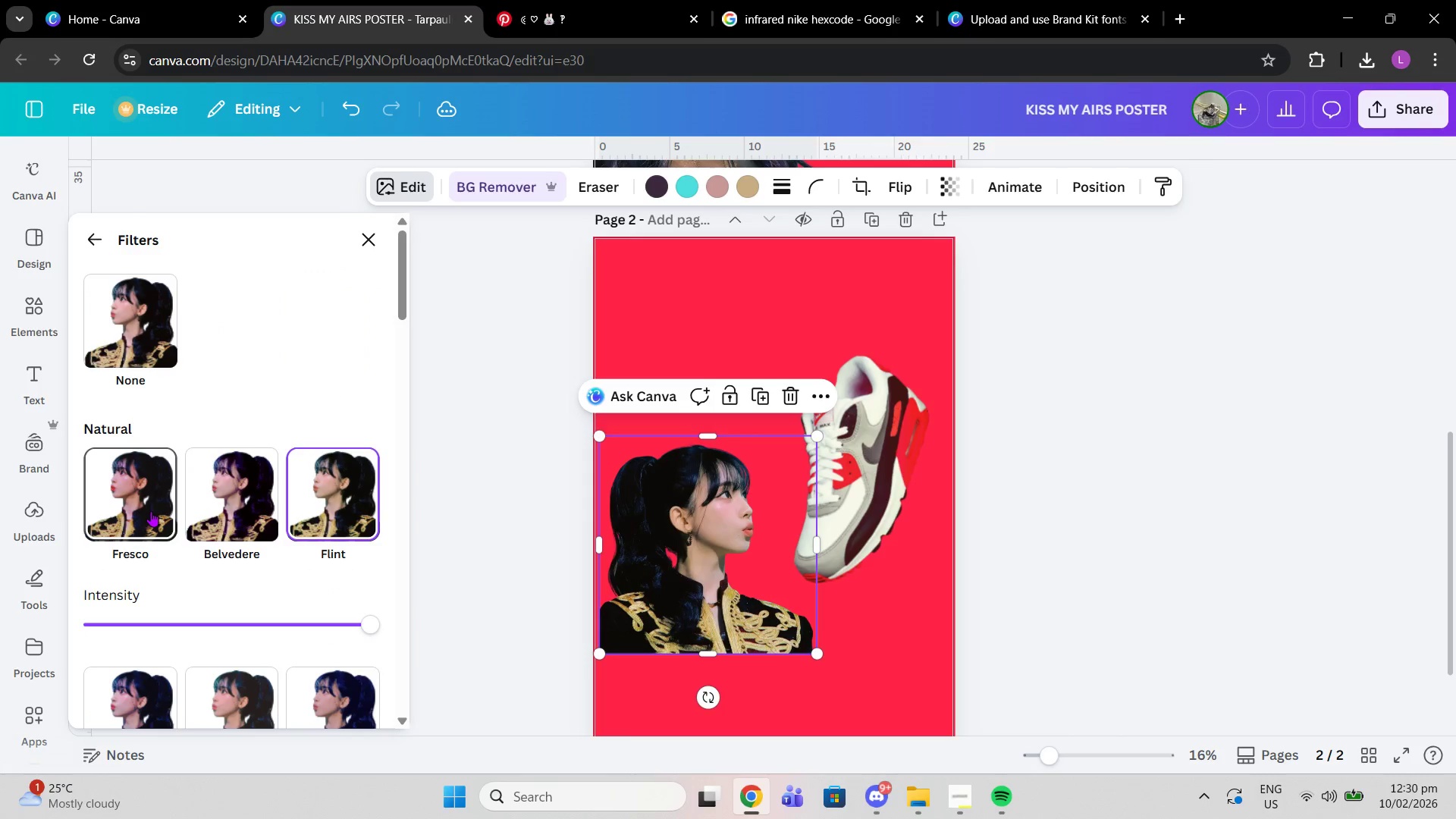 
left_click([151, 511])
 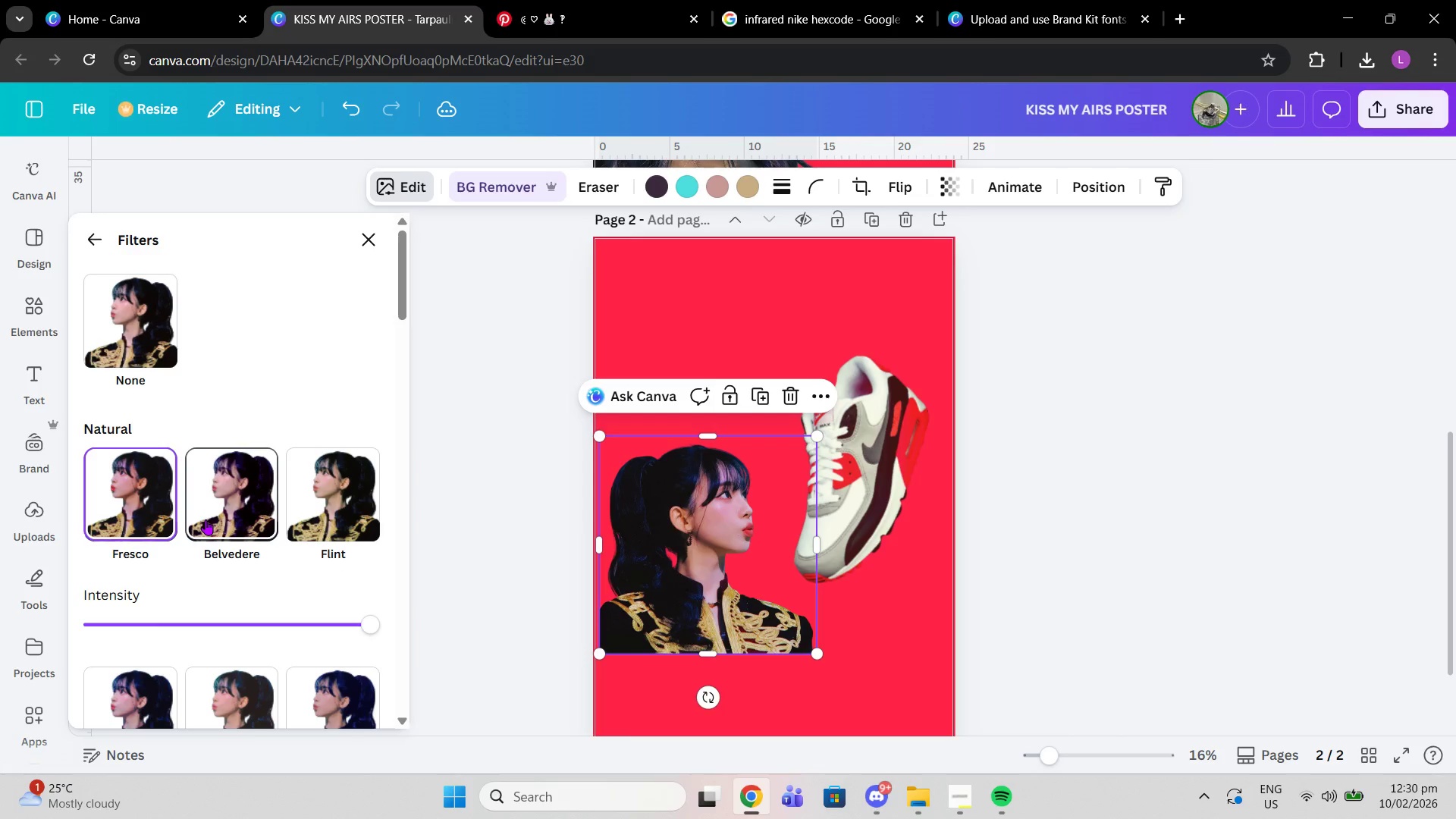 
left_click([206, 519])
 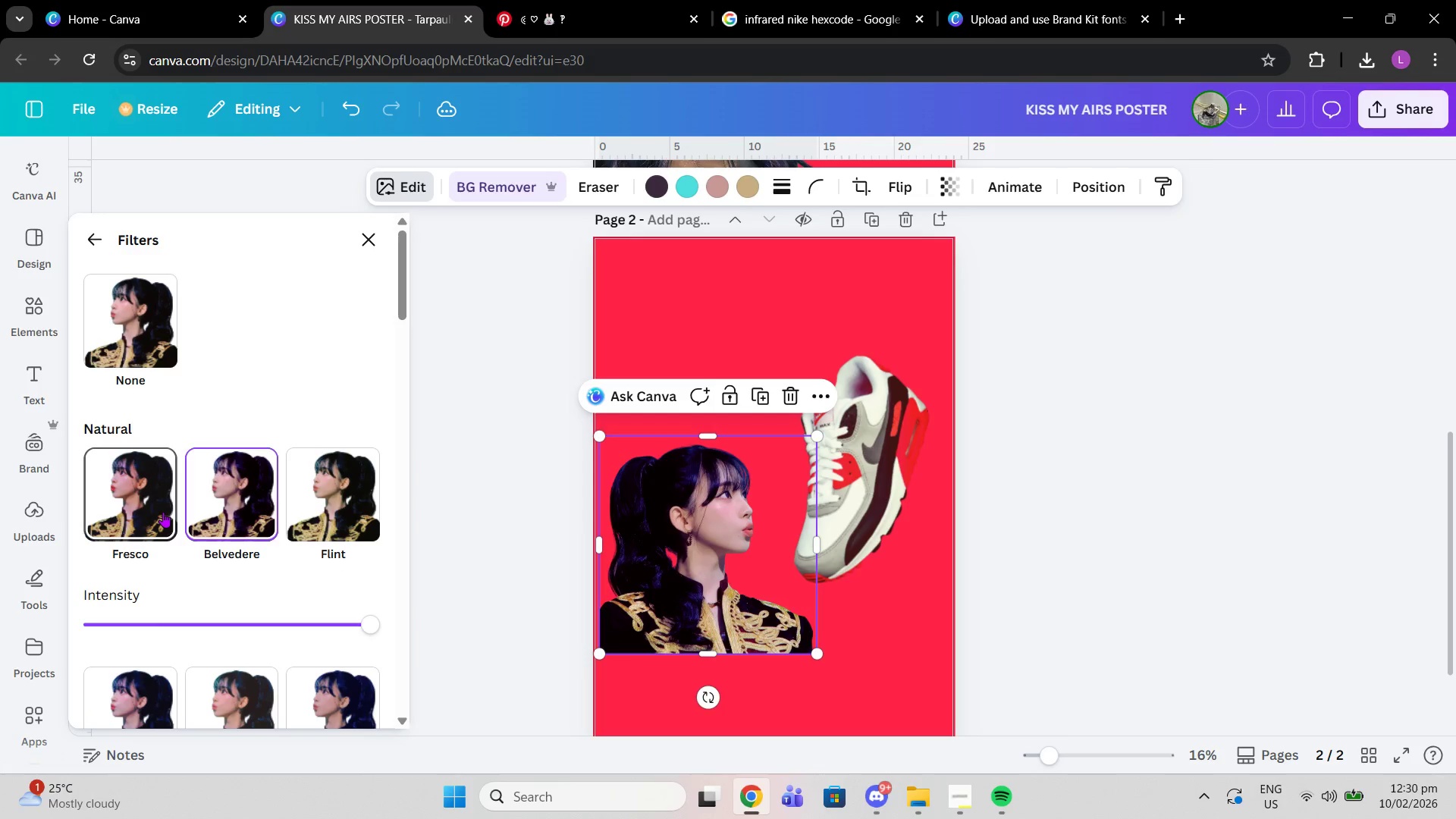 
left_click([163, 512])
 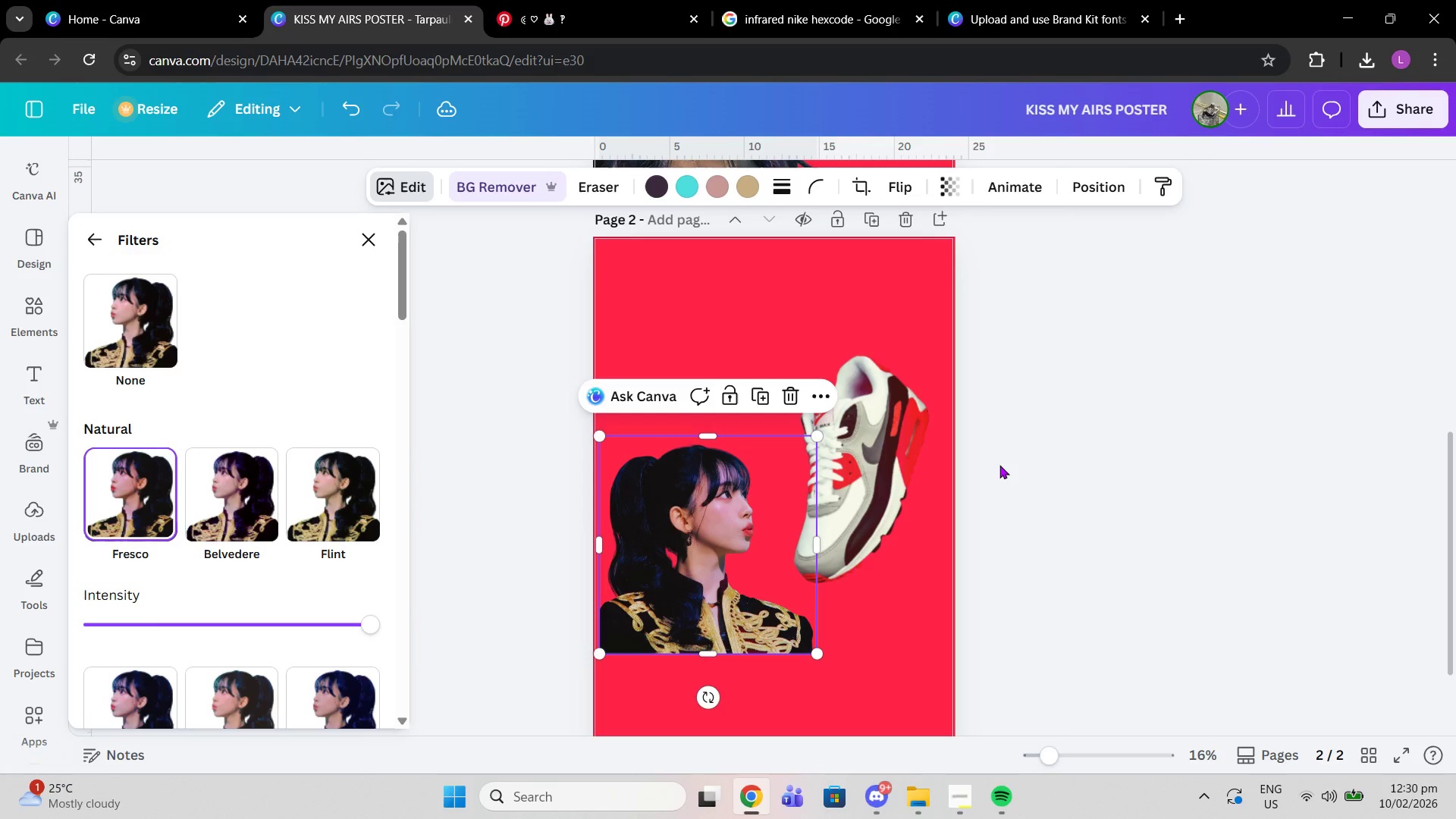 
double_click([999, 465])
 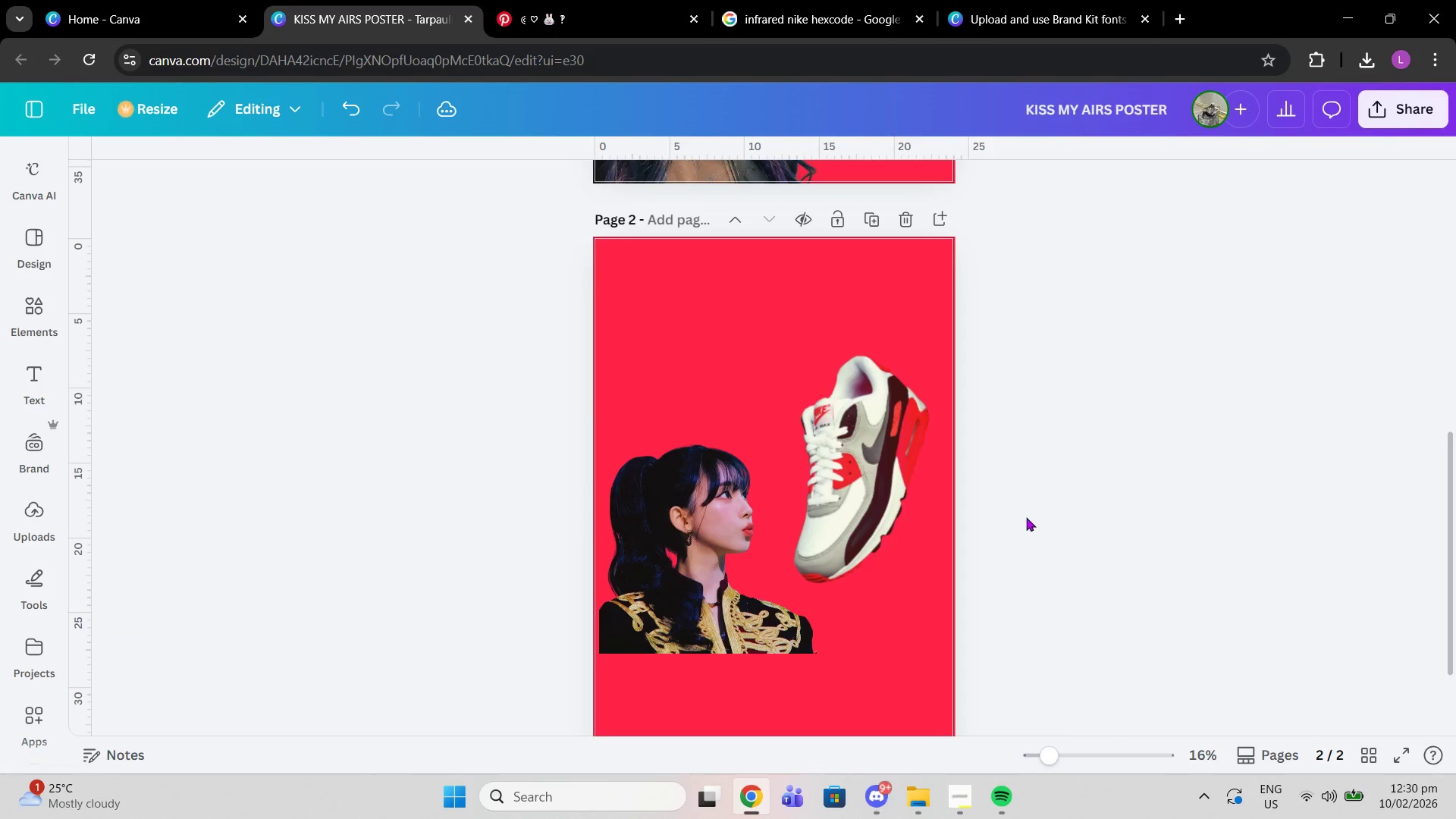 
scroll: coordinate [1028, 526], scroll_direction: down, amount: 1.0
 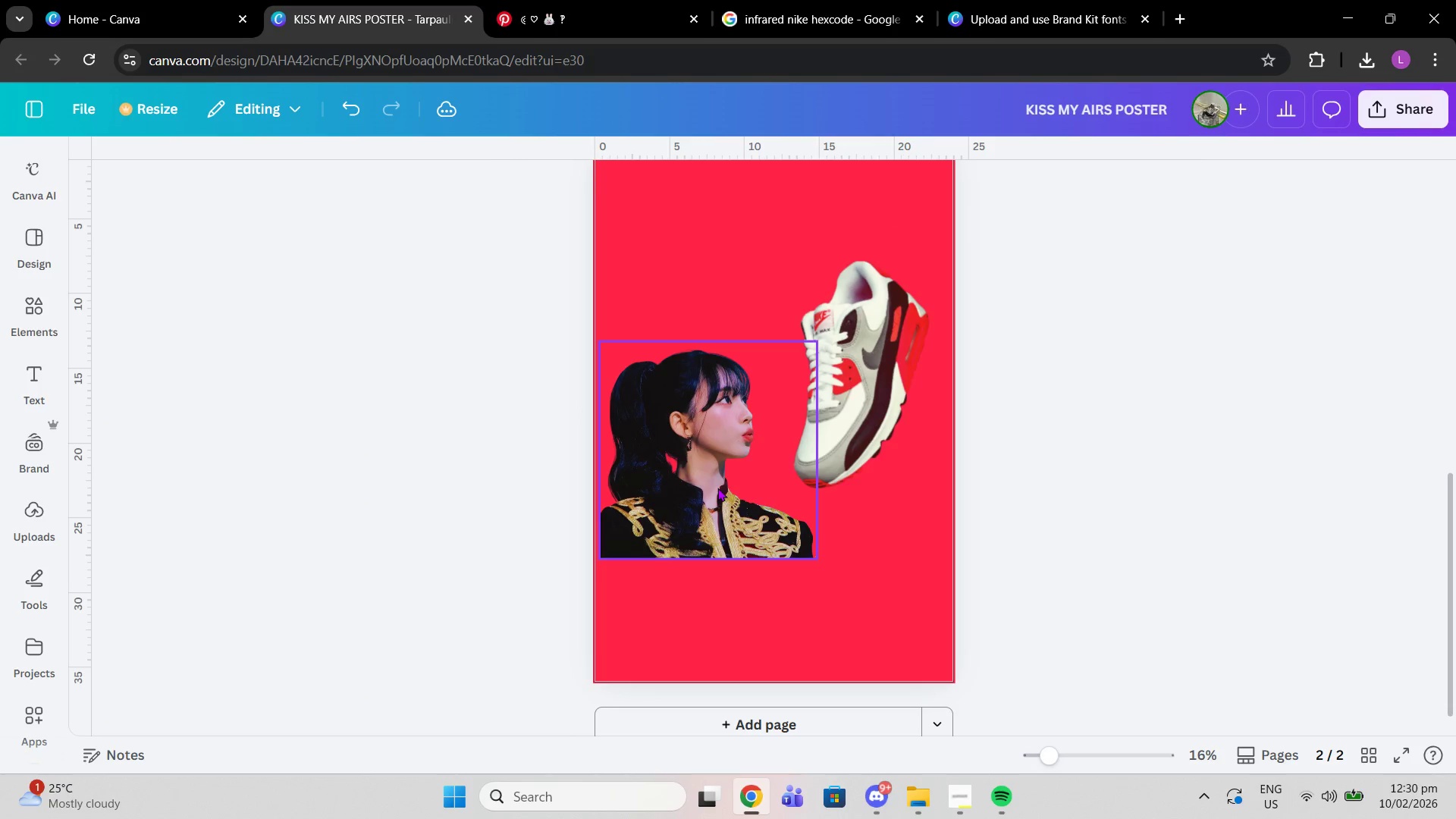 
left_click([717, 488])
 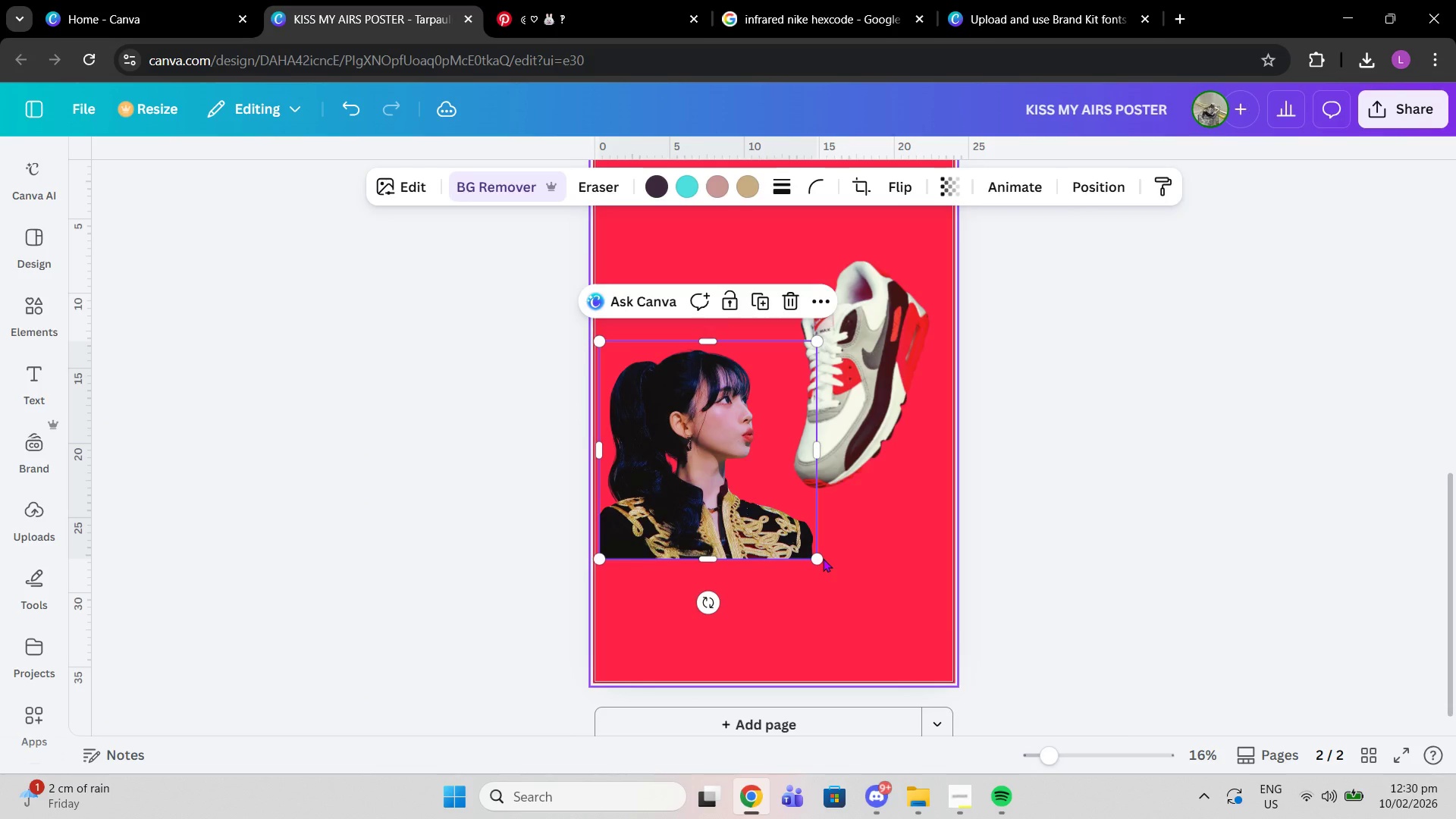 
left_click_drag(start_coordinate=[814, 558], to_coordinate=[905, 619])
 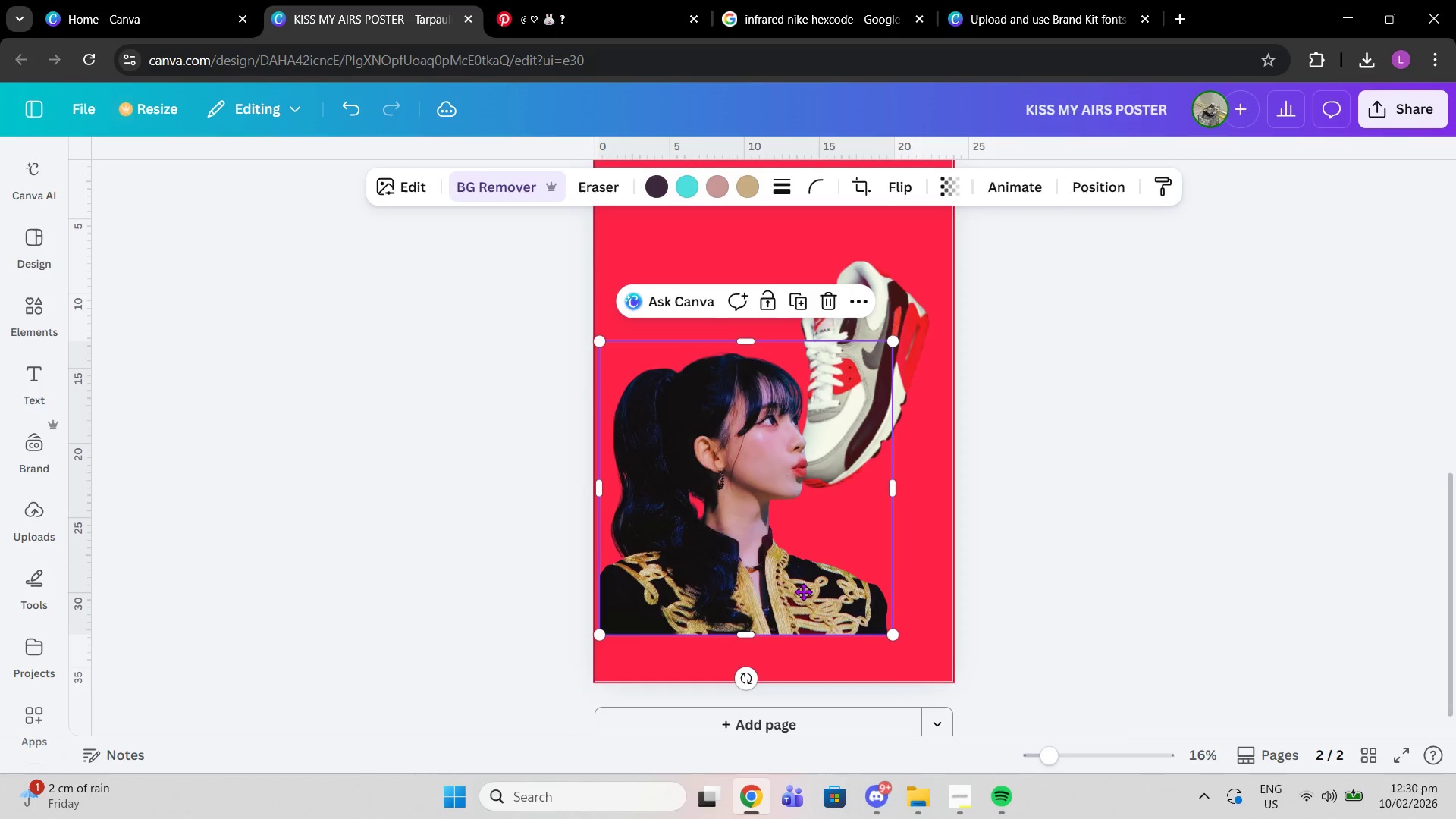 
left_click_drag(start_coordinate=[833, 577], to_coordinate=[800, 624])
 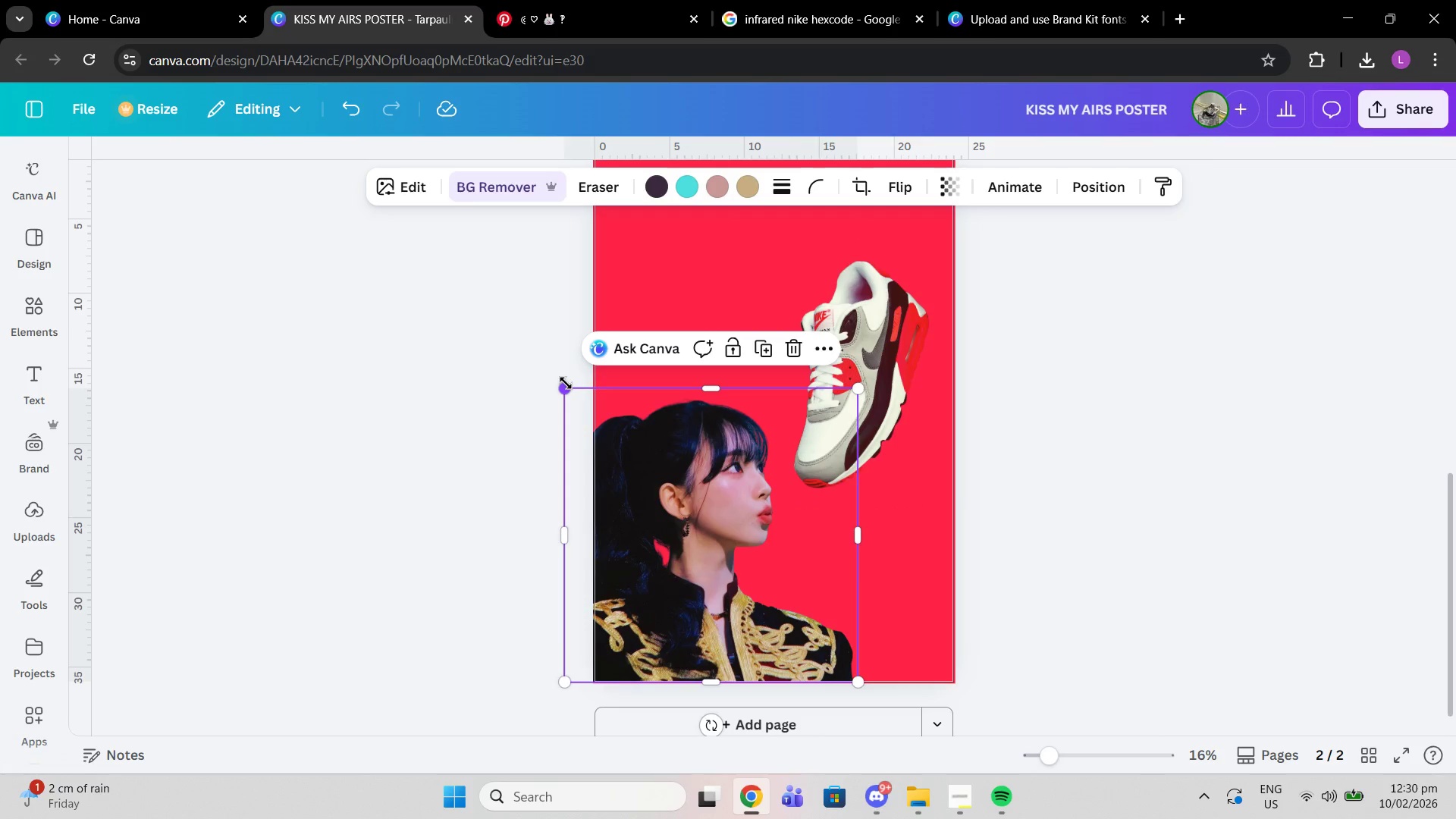 
left_click_drag(start_coordinate=[566, 383], to_coordinate=[541, 374])
 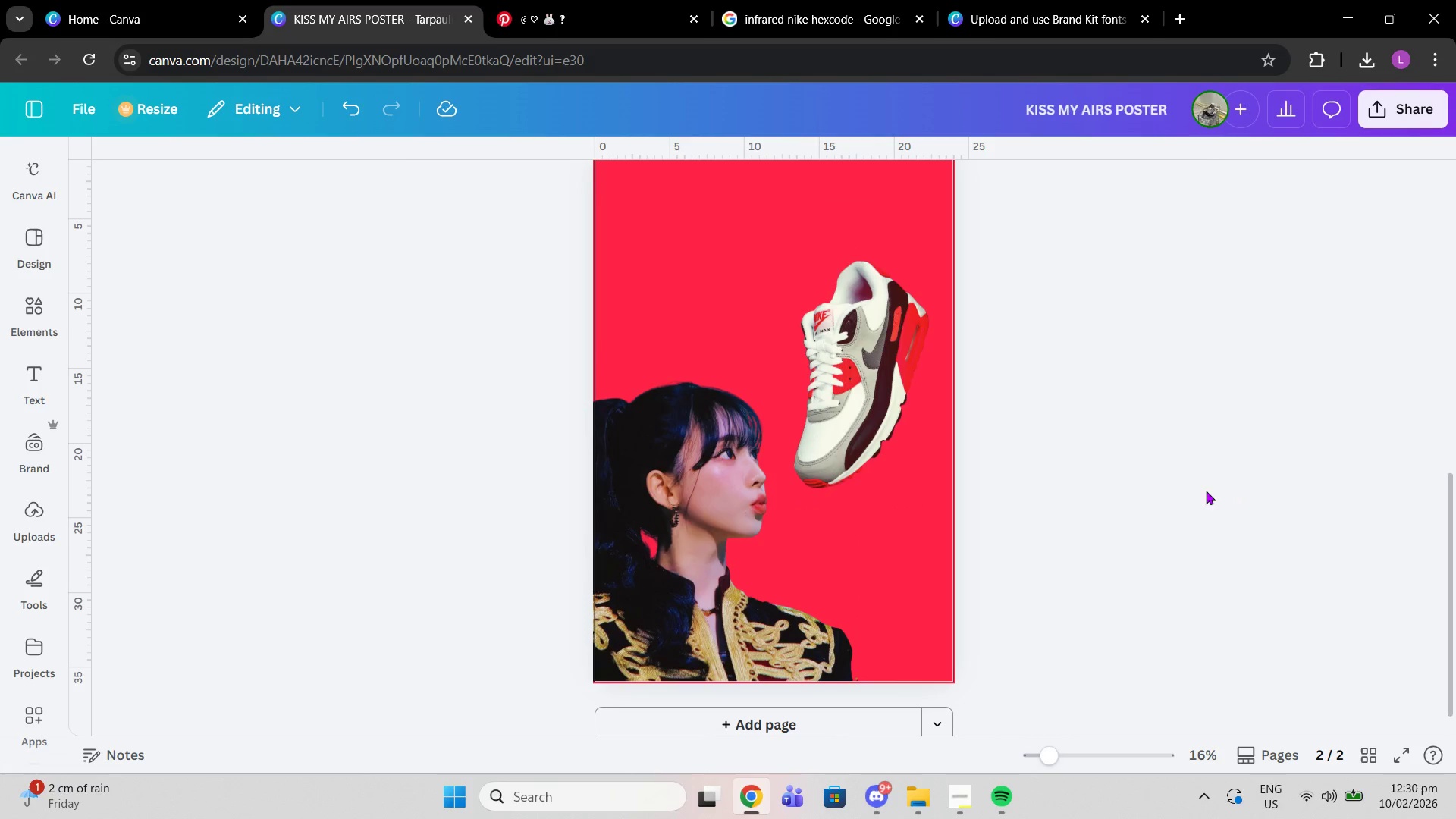 
left_click([1239, 492])
 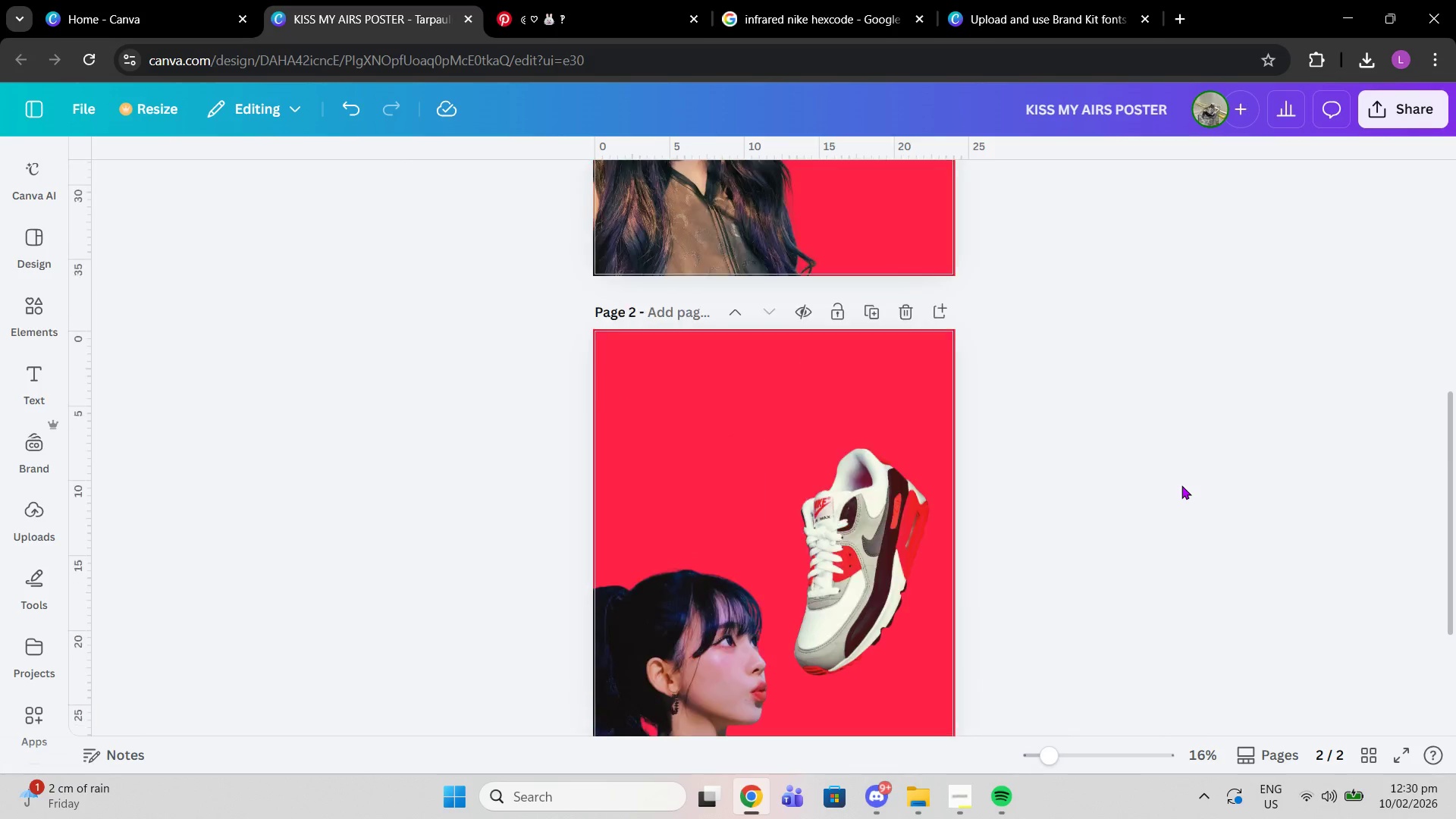 
scroll: coordinate [1181, 485], scroll_direction: up, amount: 2.0
 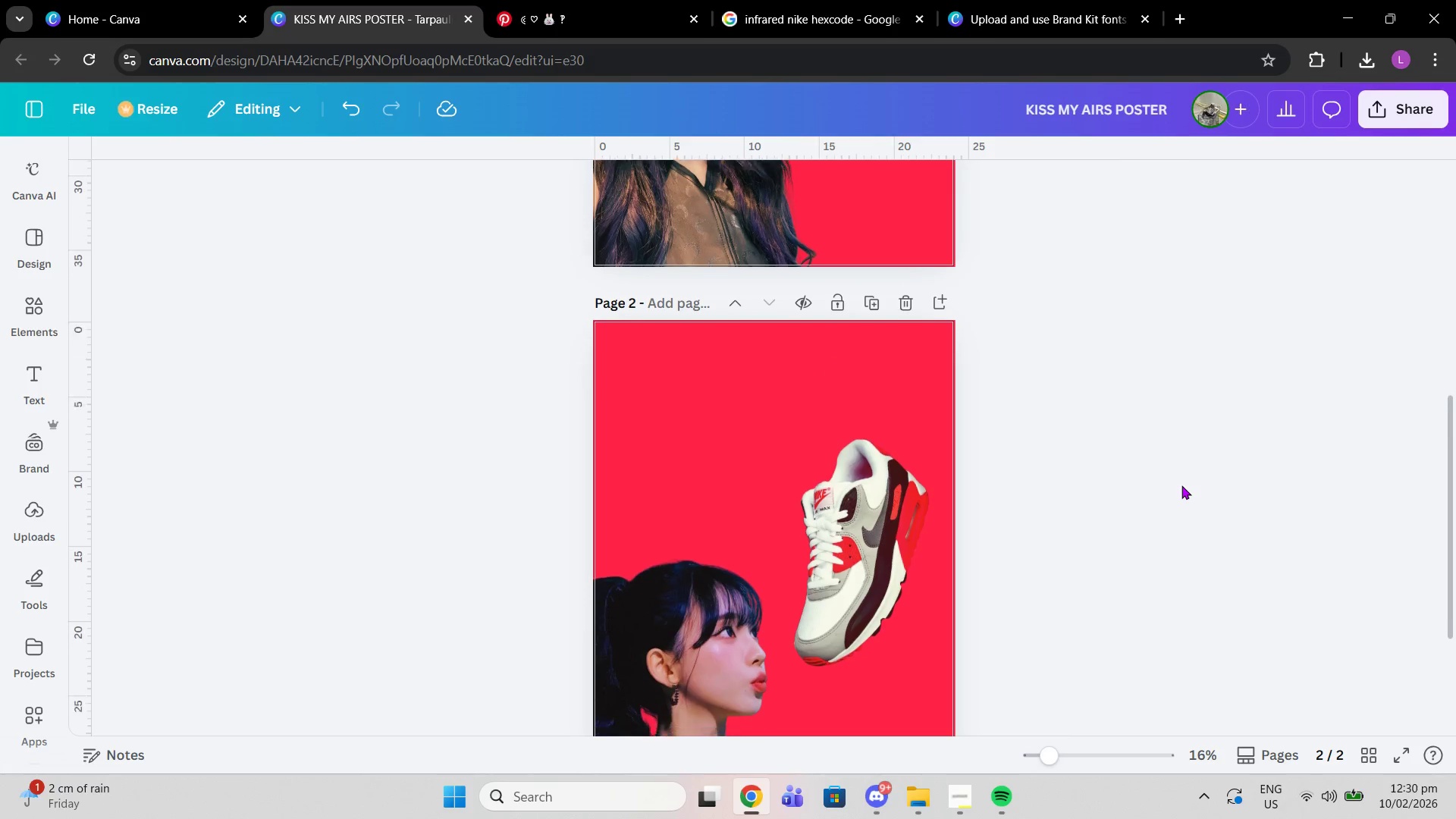 
scroll: coordinate [1181, 485], scroll_direction: down, amount: 1.0
 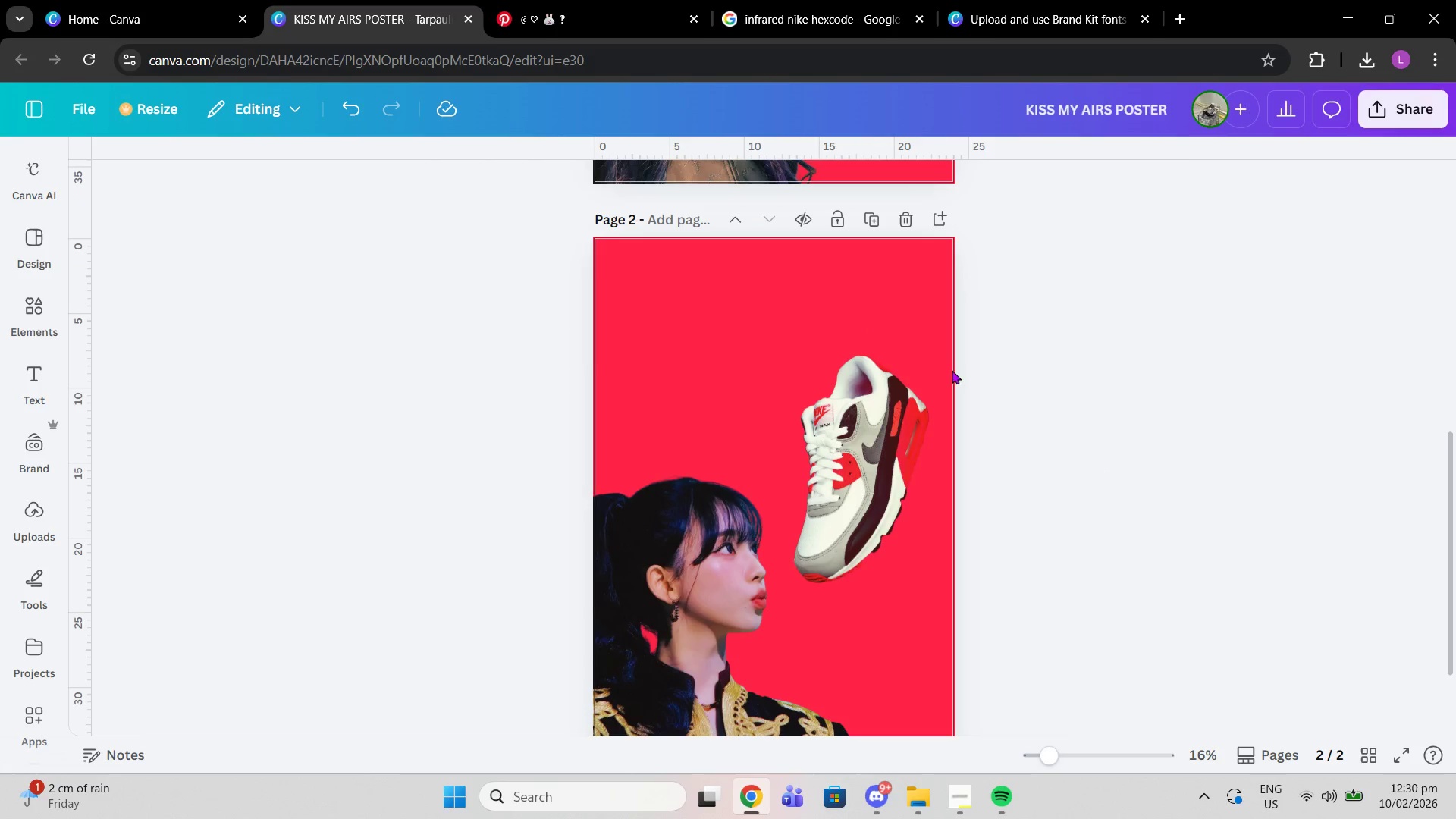 
left_click_drag(start_coordinate=[888, 442], to_coordinate=[893, 464])
 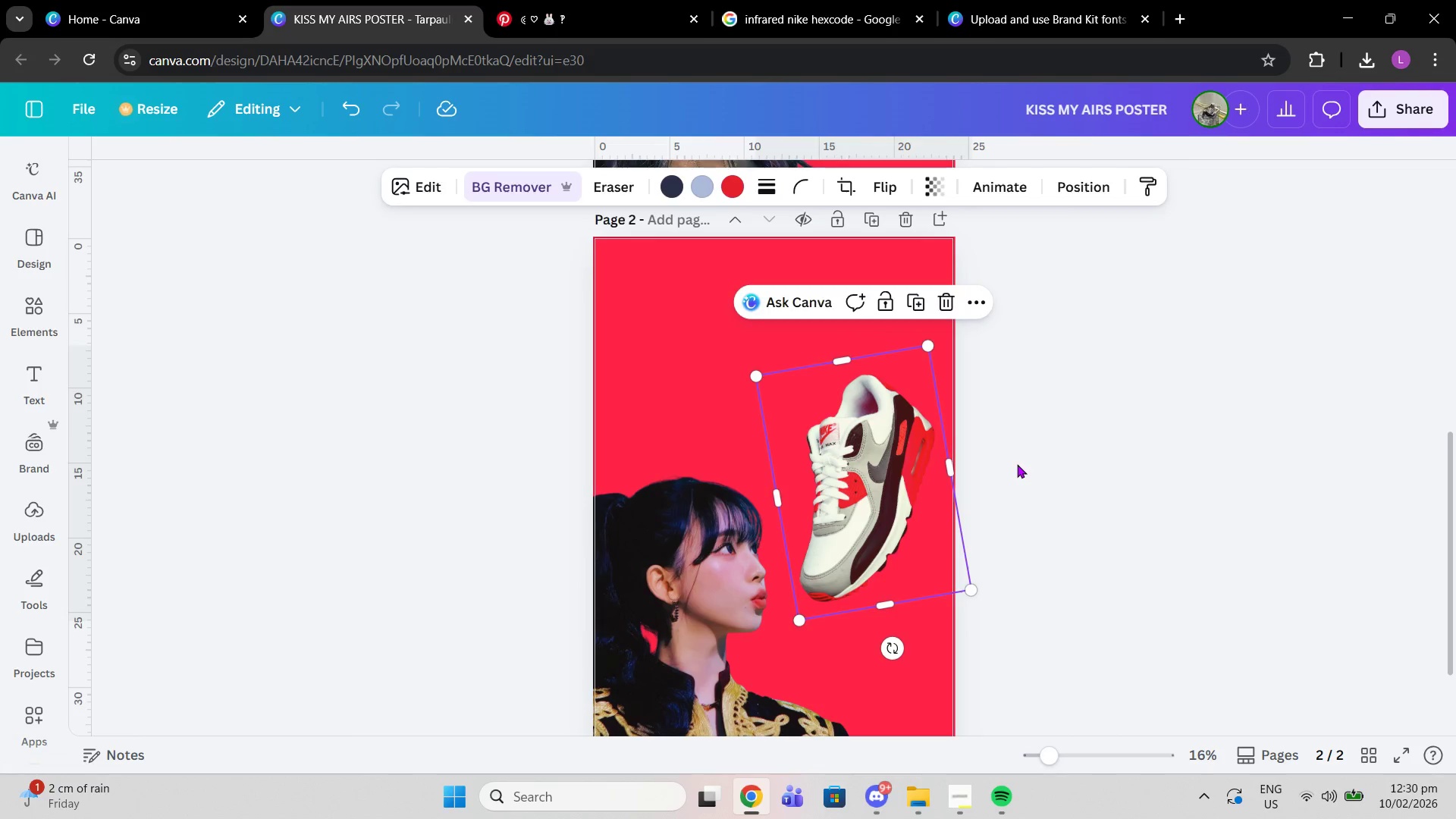 
left_click([1017, 464])
 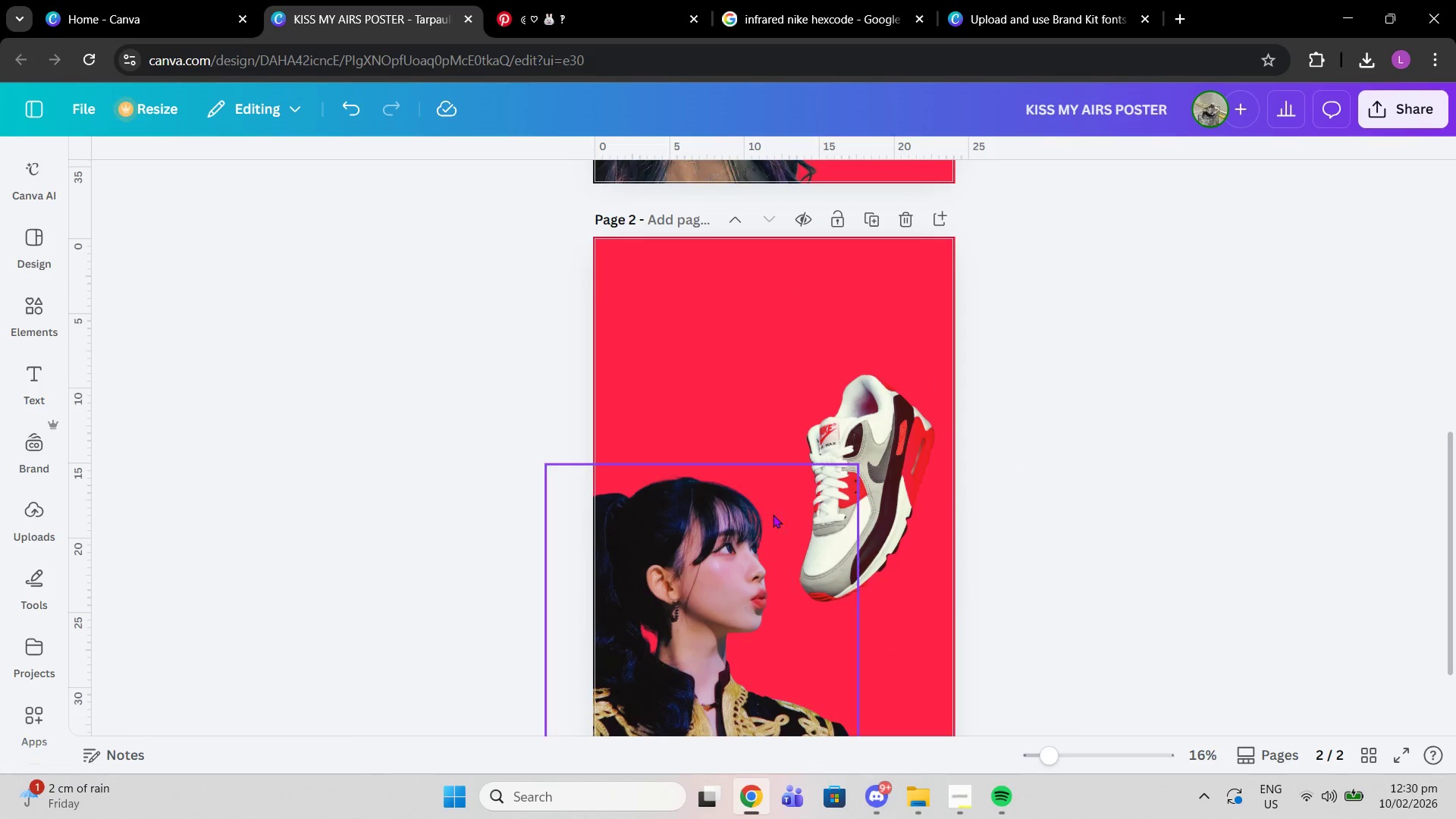 
left_click([773, 514])
 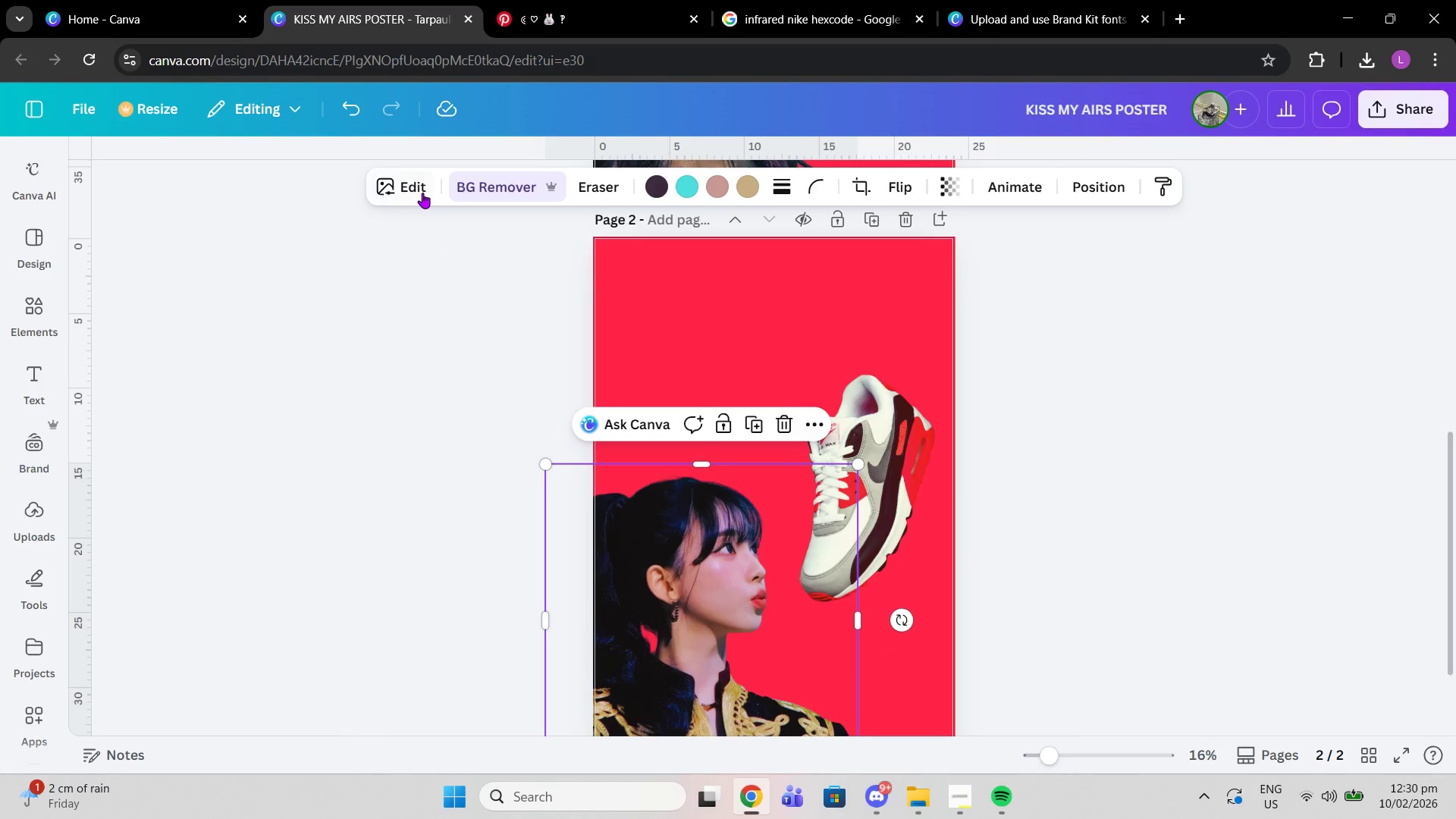 
left_click([422, 193])
 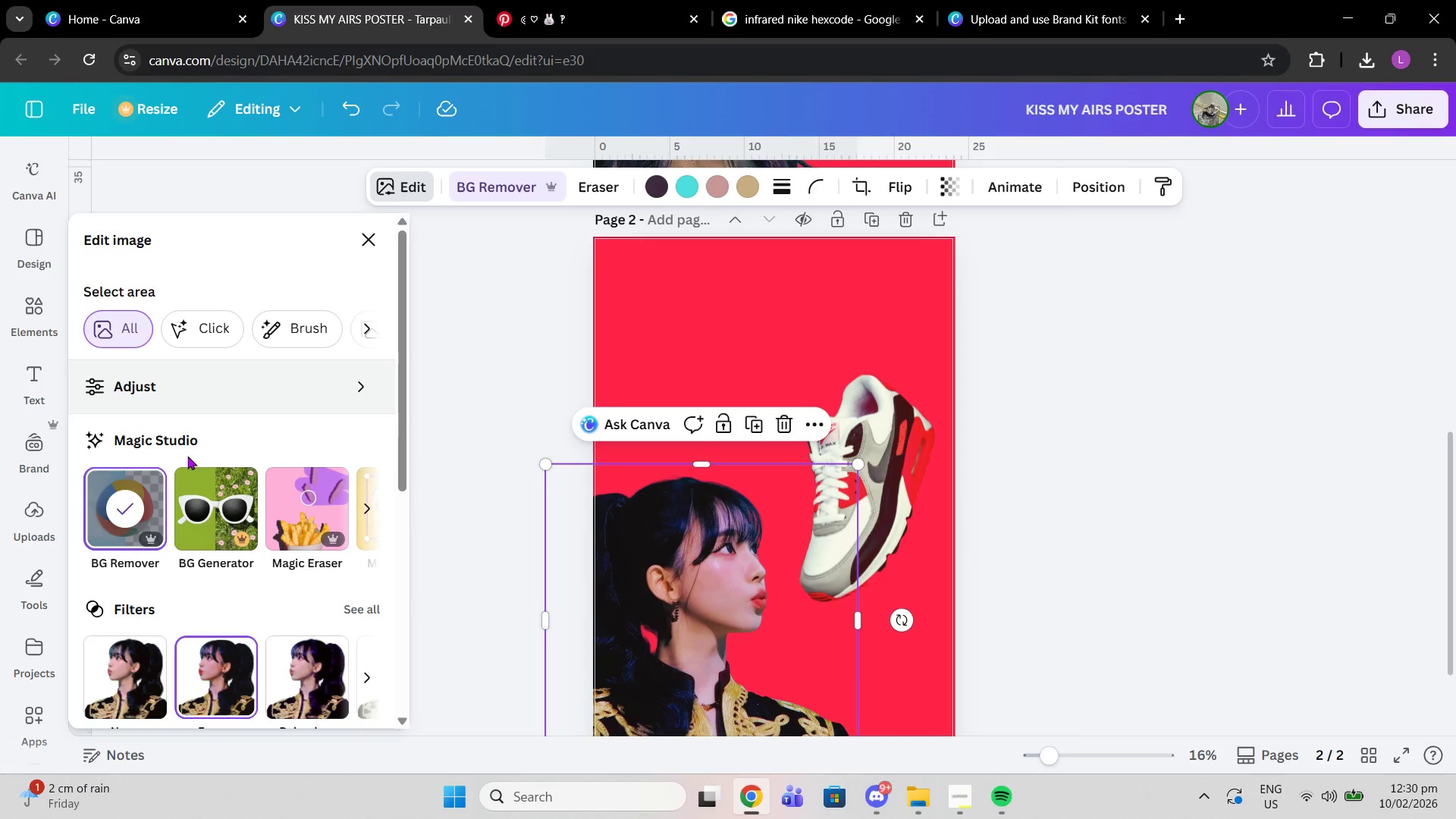 
scroll: coordinate [178, 568], scroll_direction: down, amount: 1.0
 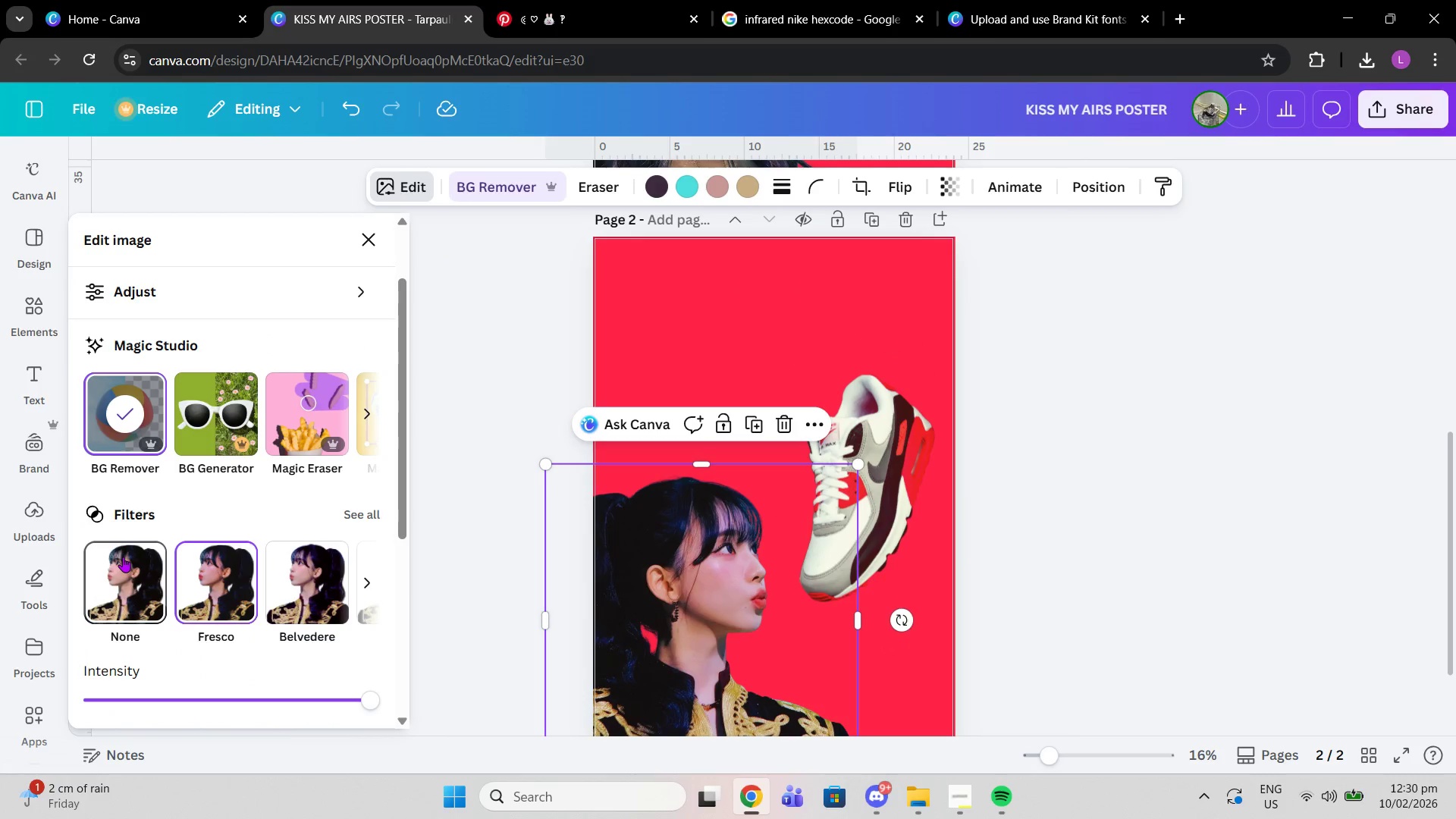 
left_click([123, 557])
 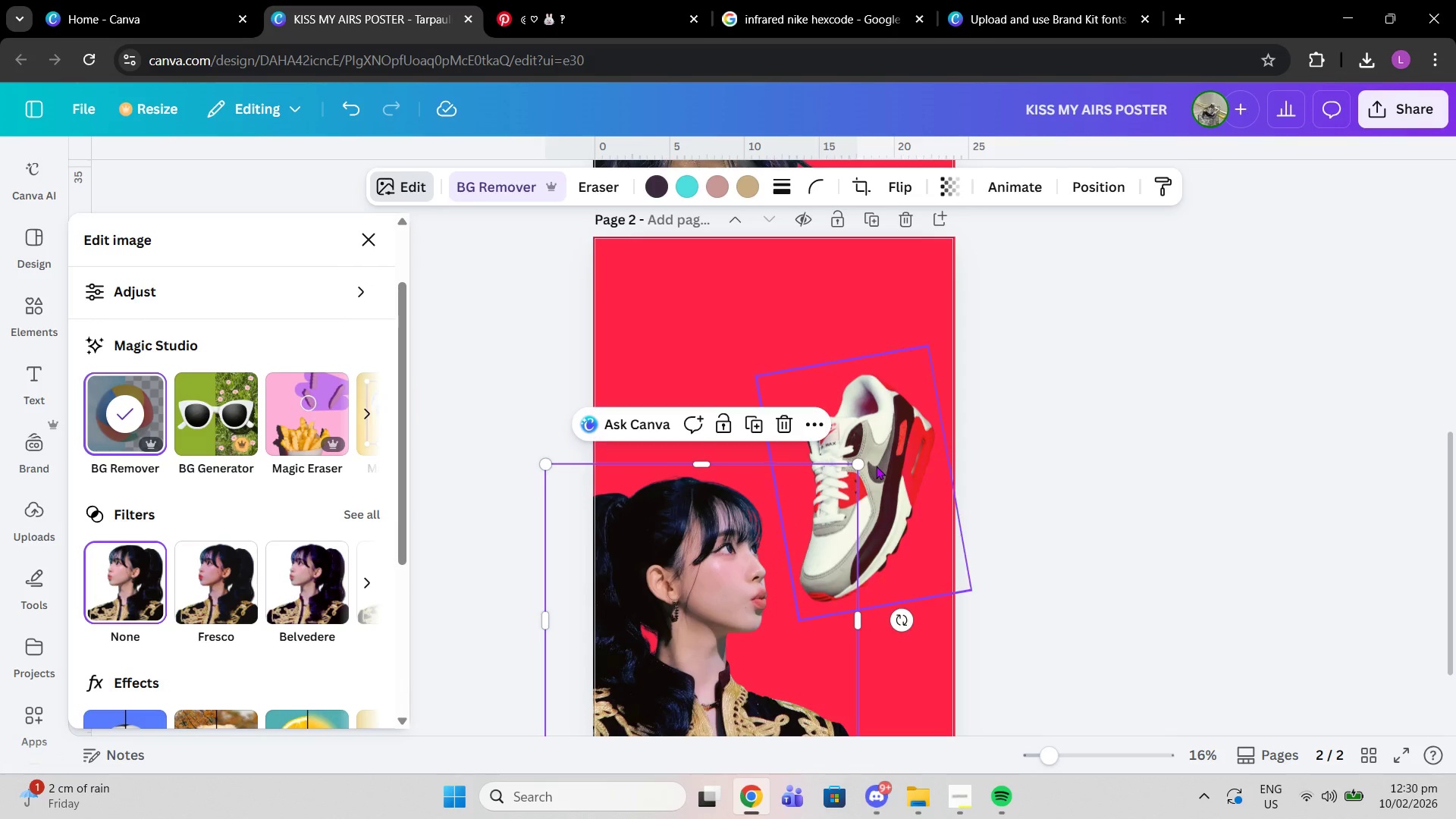 
left_click([876, 466])
 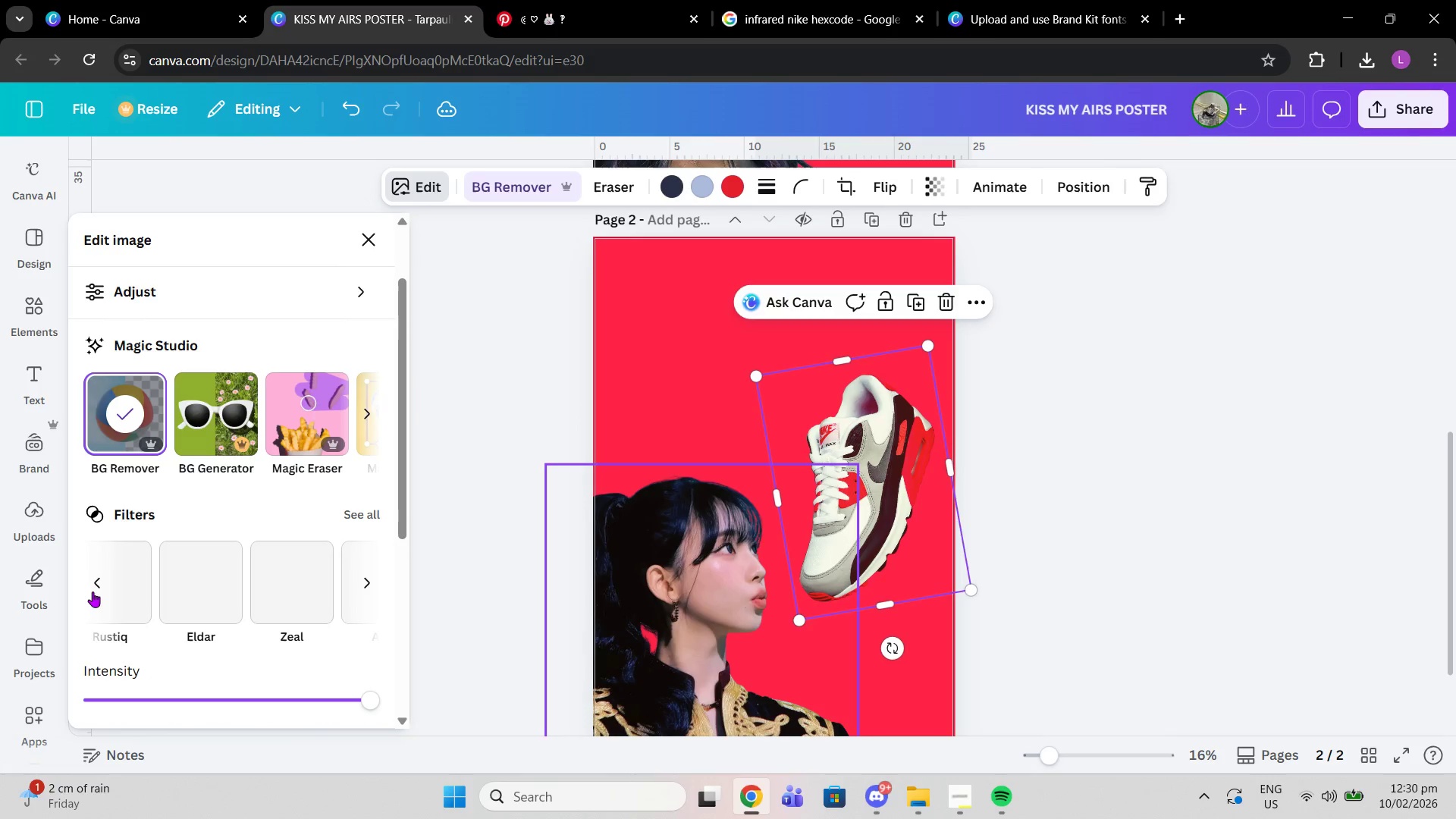 
left_click([97, 582])
 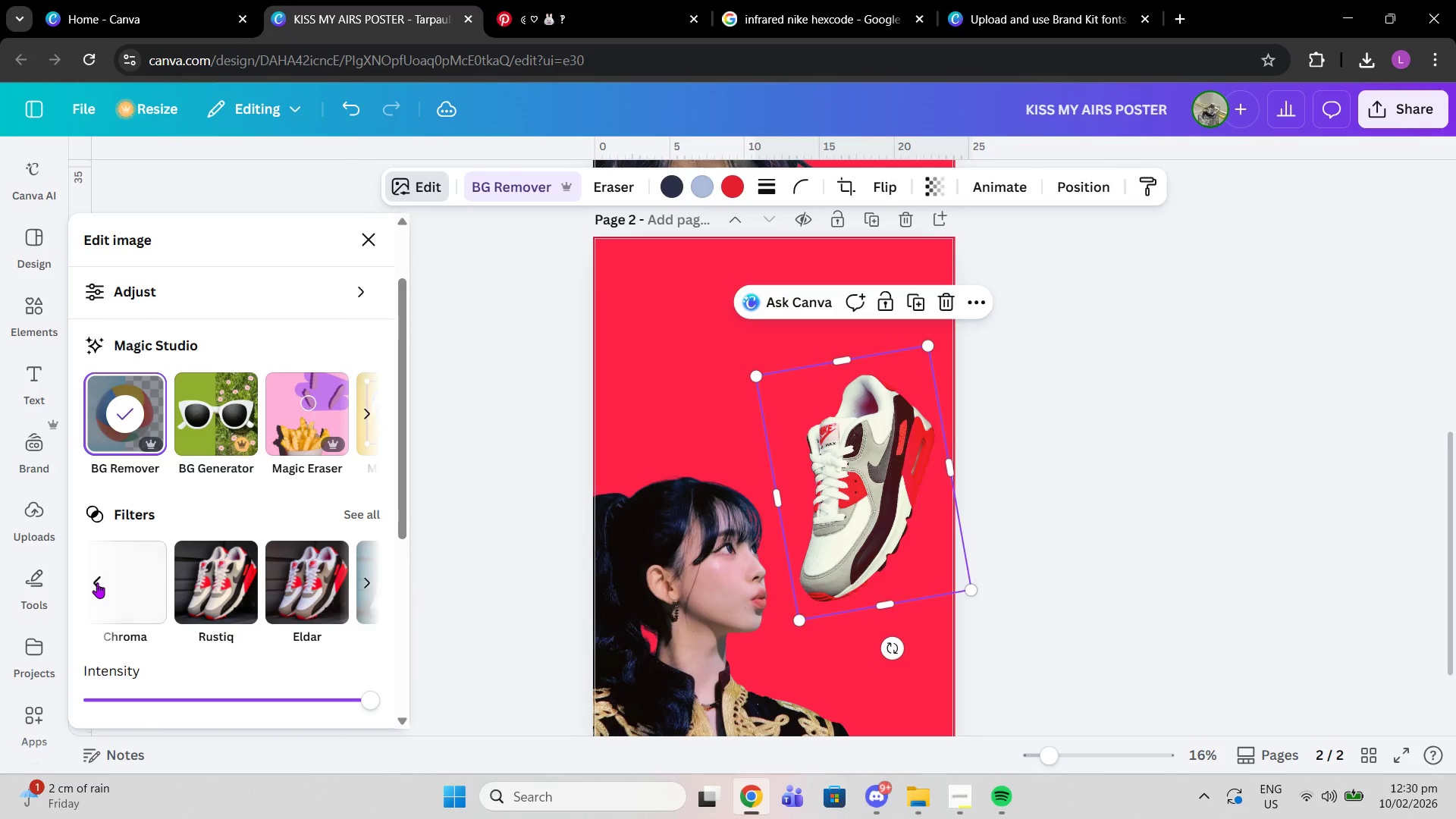 
left_click([97, 582])
 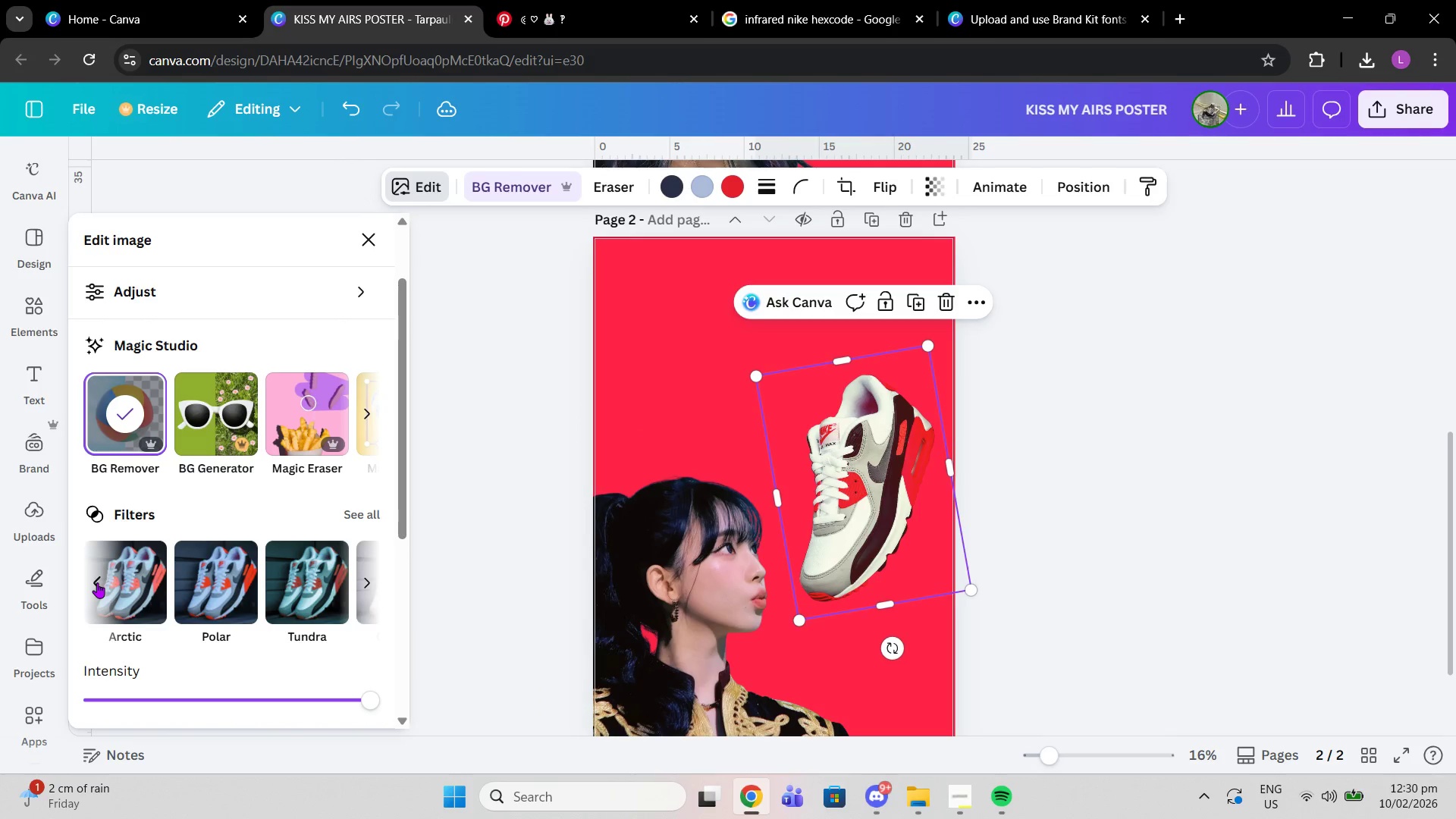 
left_click([97, 582])
 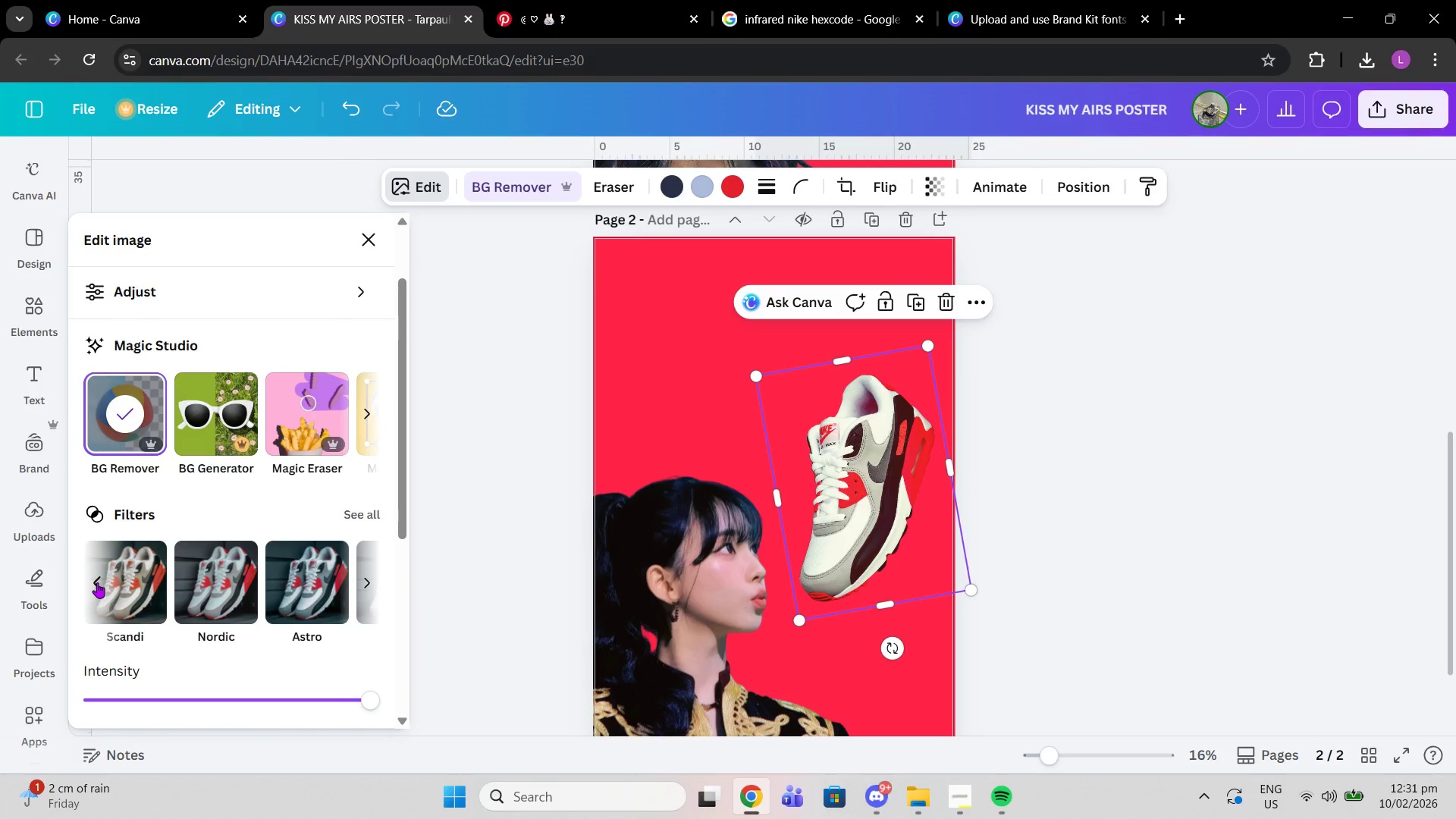 
left_click([97, 582])
 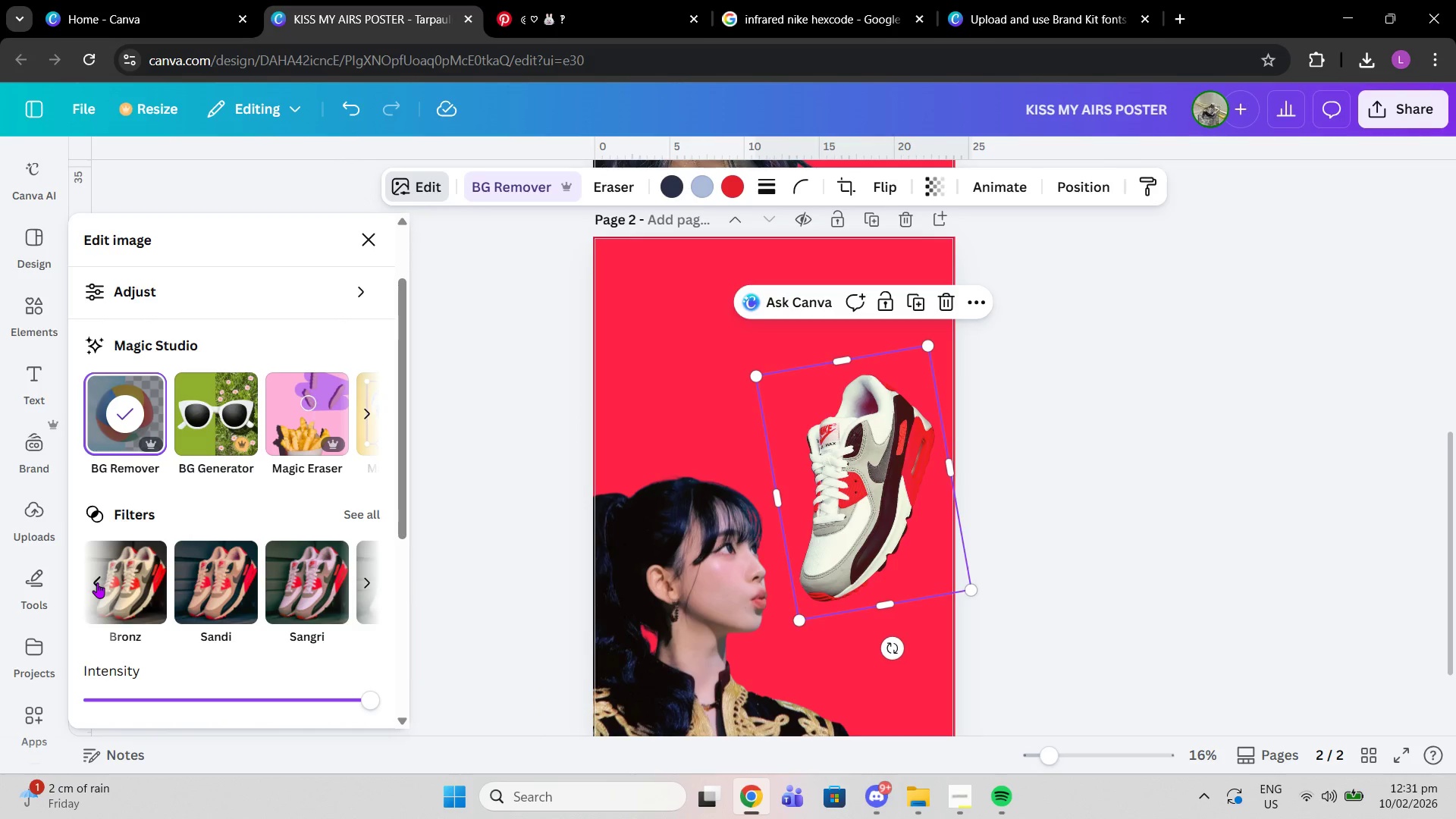 
left_click([97, 582])
 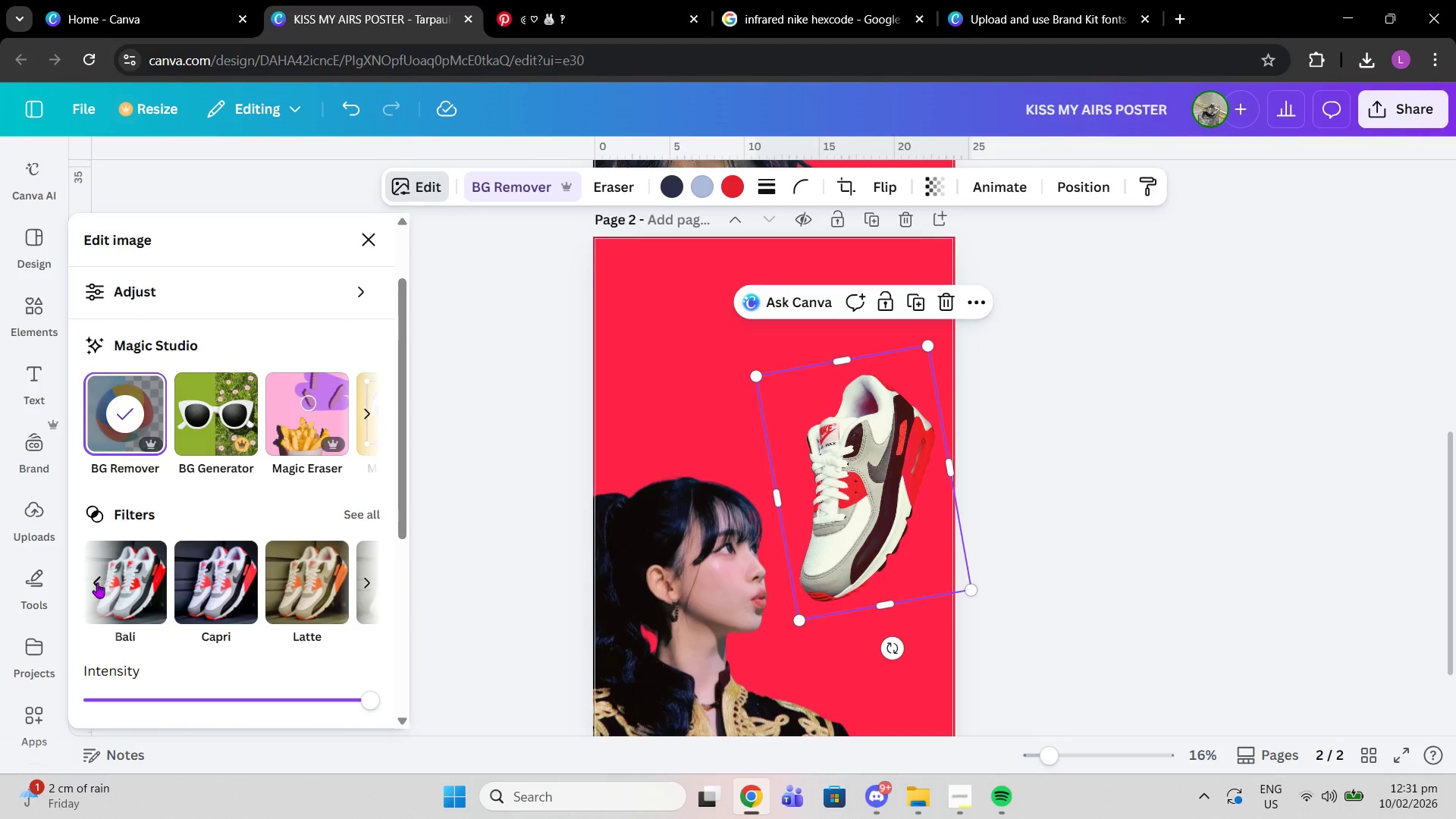 
left_click([97, 582])
 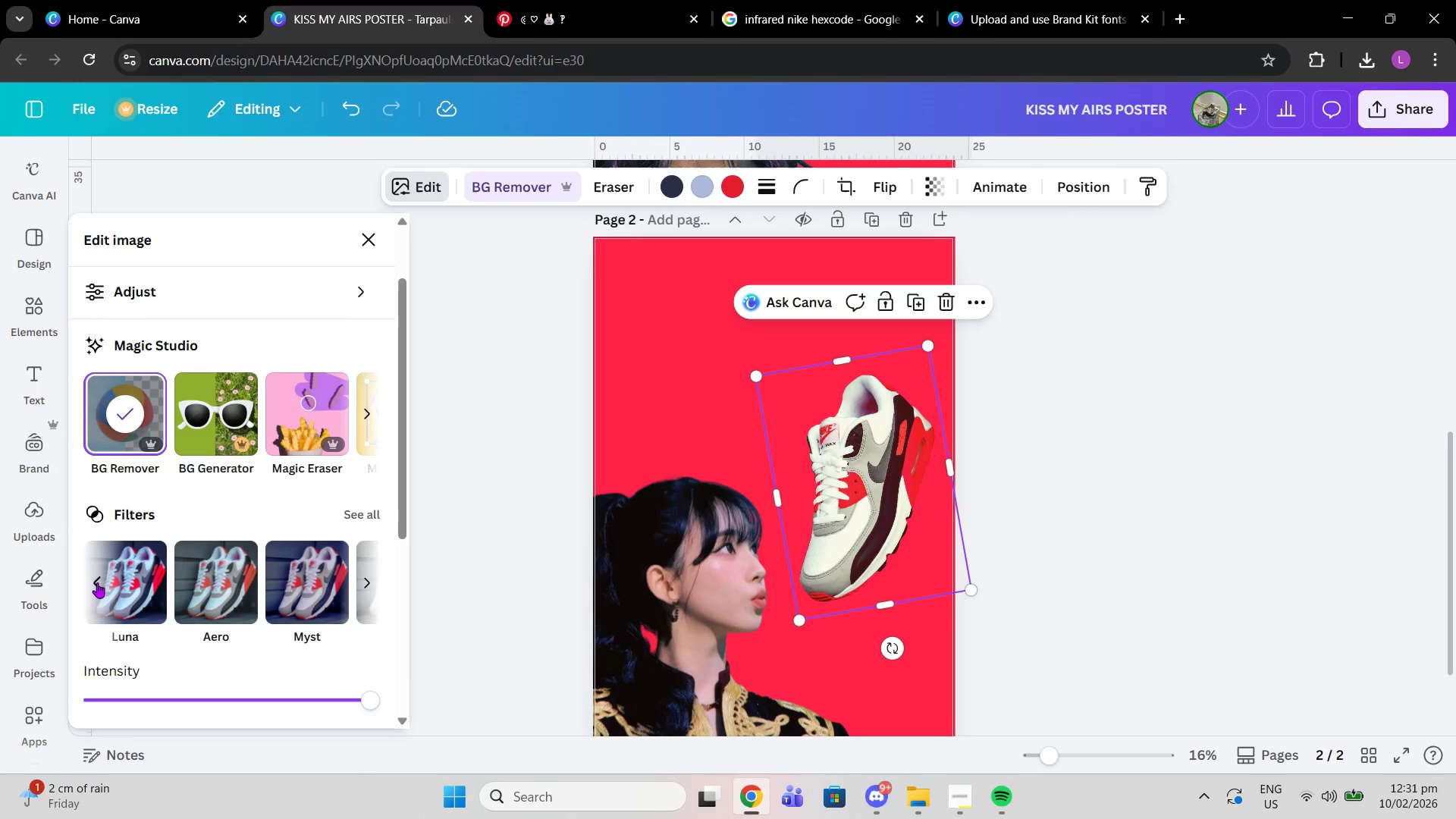 
left_click([97, 582])
 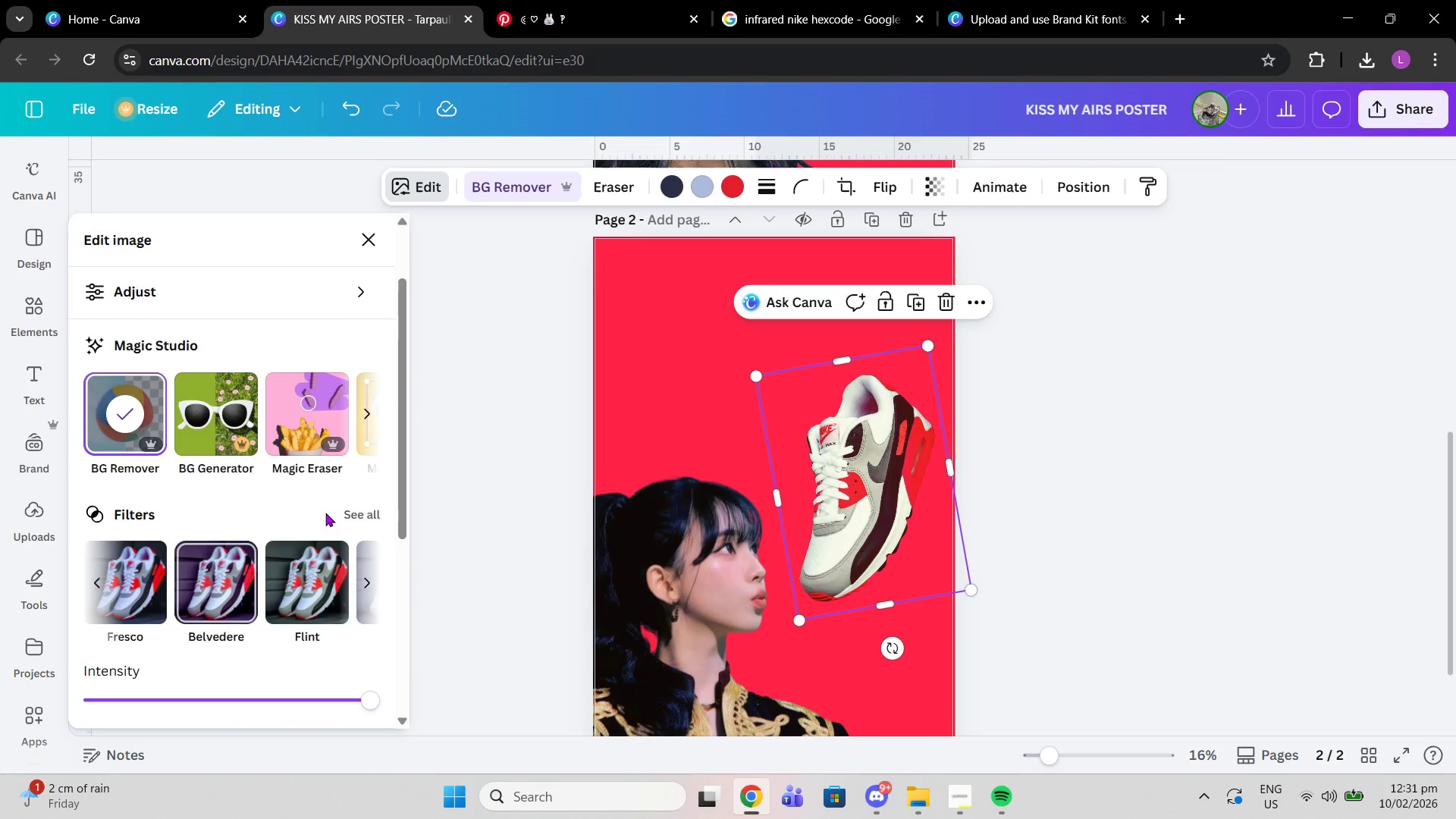 
left_click([360, 511])
 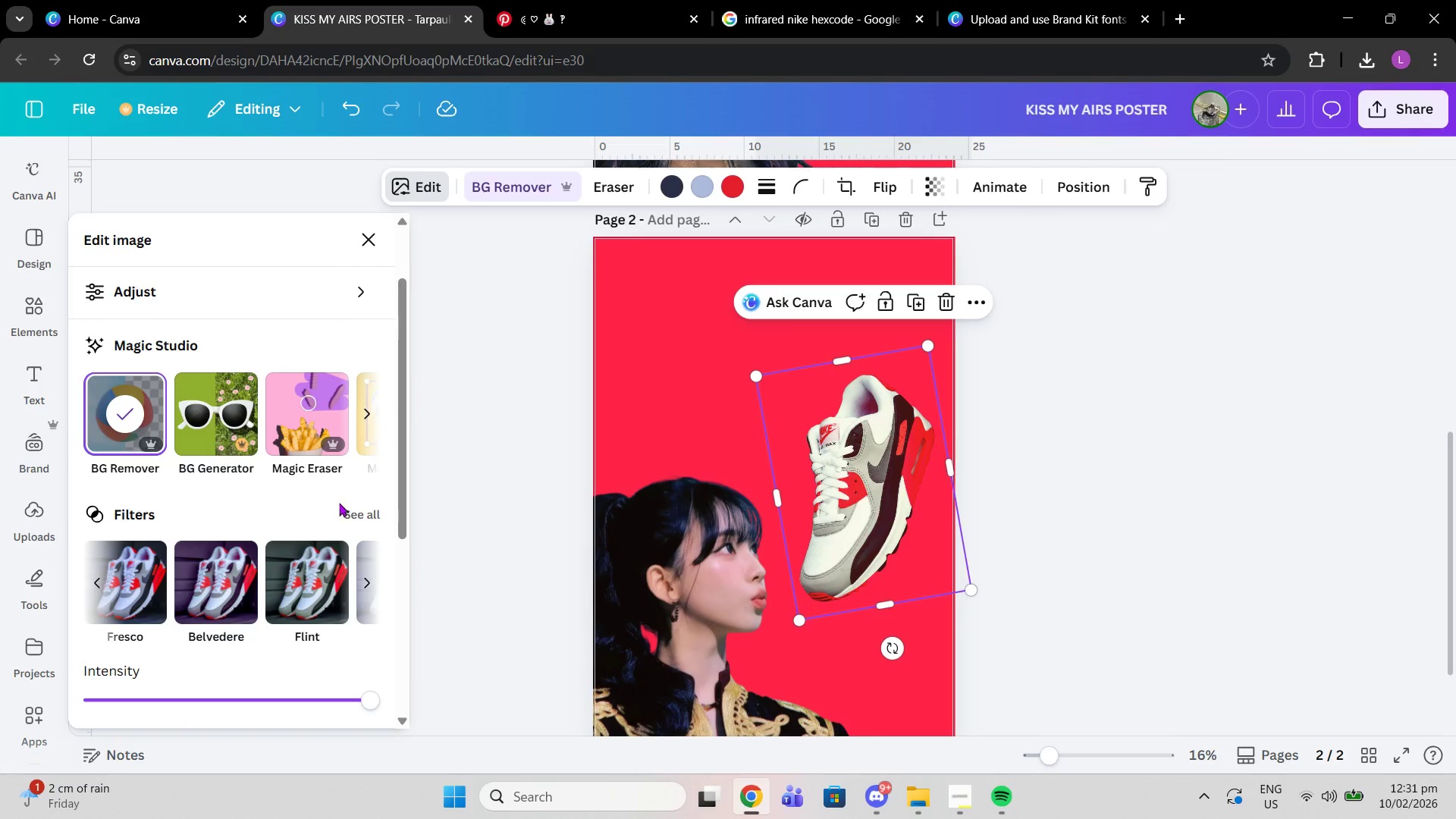 
left_click([360, 516])
 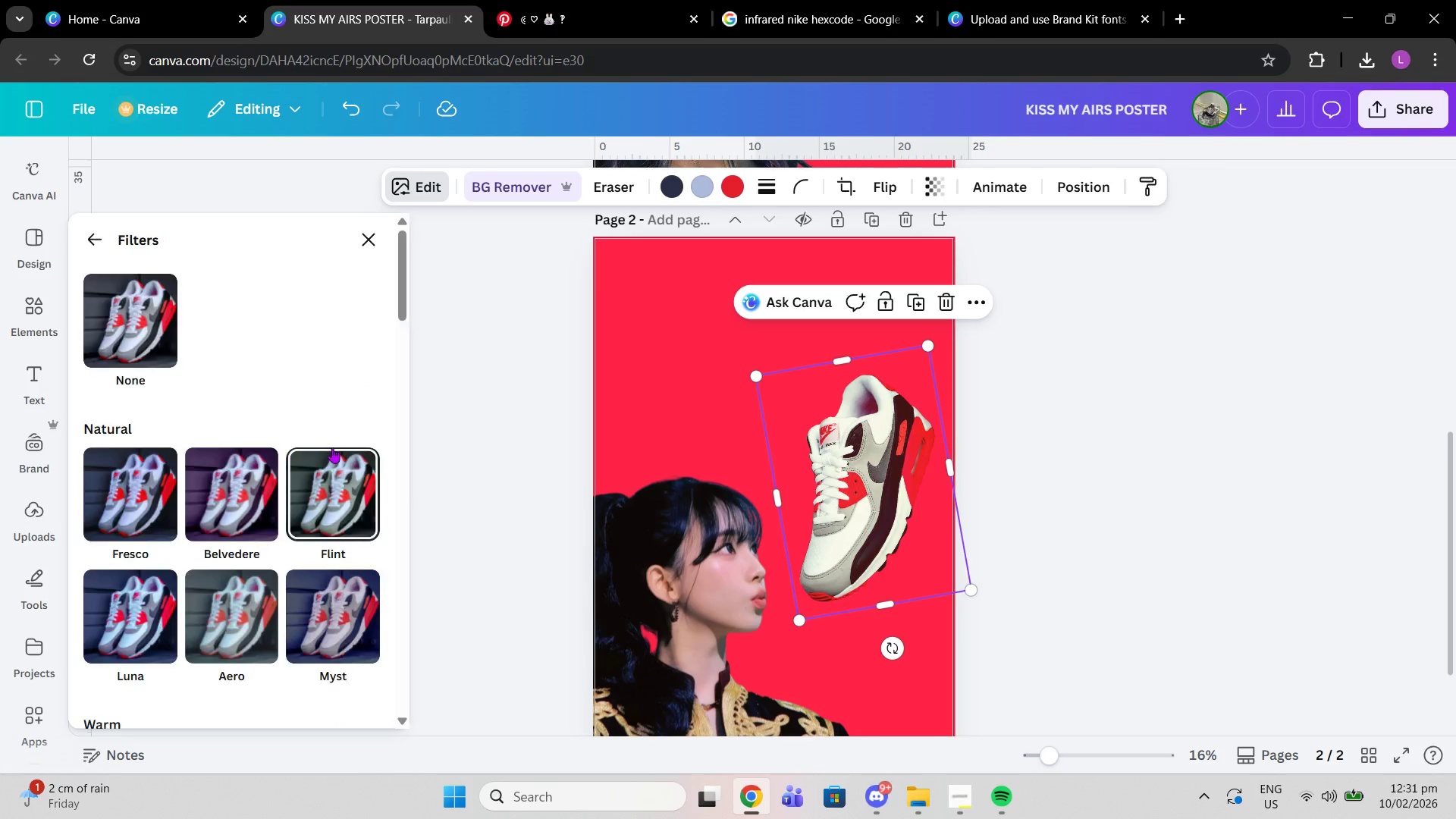 
scroll: coordinate [332, 447], scroll_direction: up, amount: 1.0
 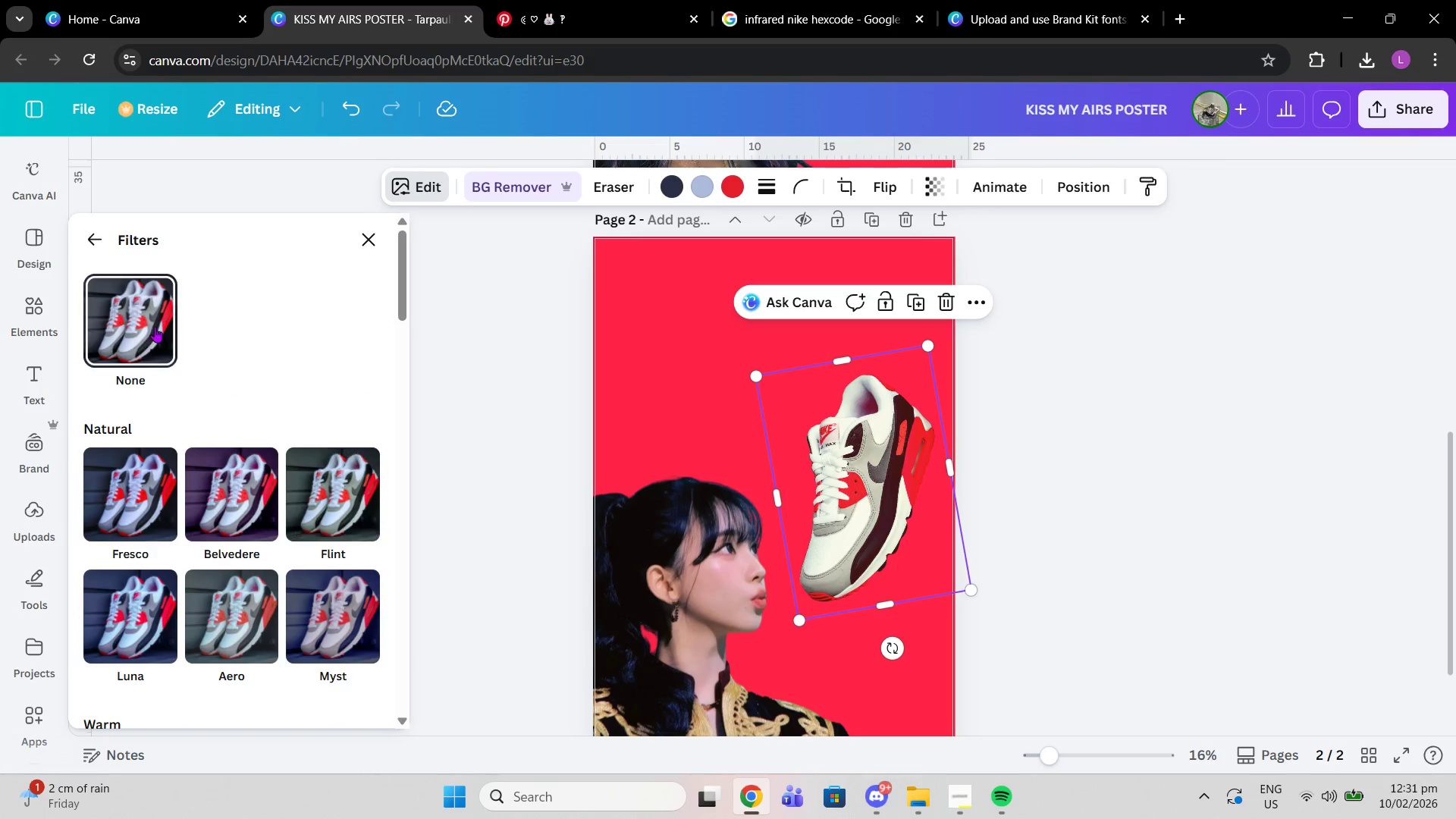 
left_click([155, 327])
 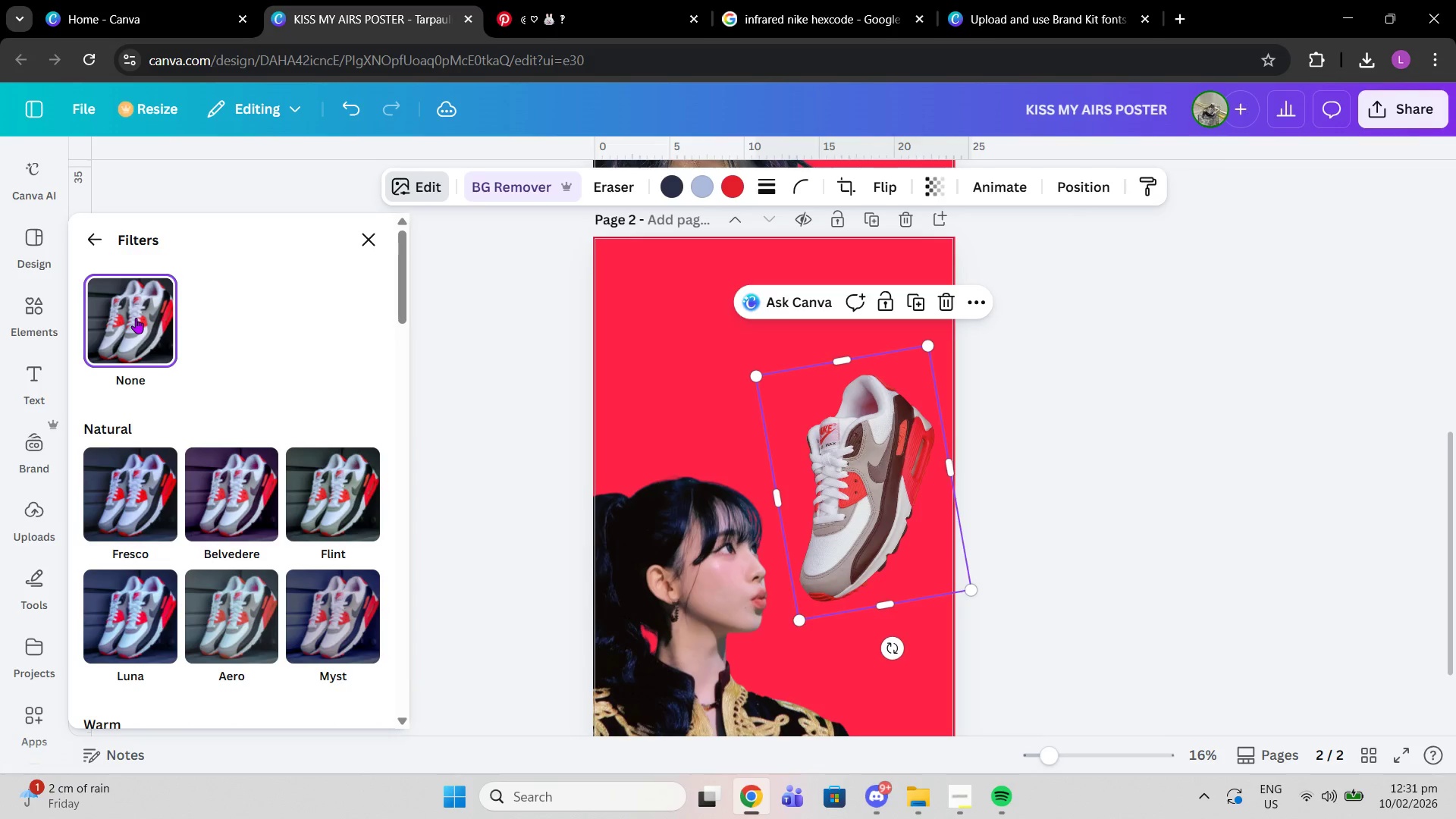 
left_click([136, 318])
 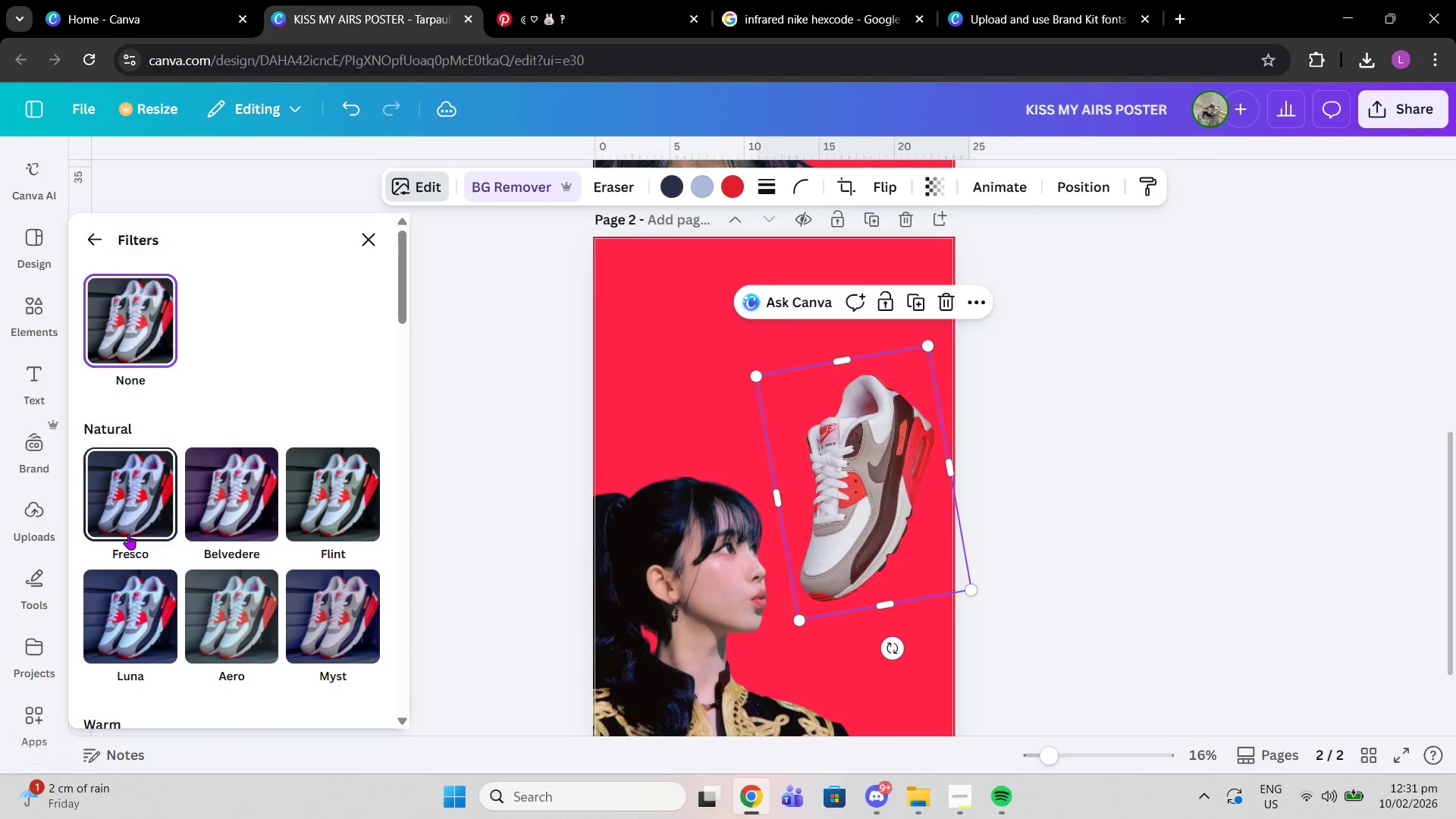 
left_click([128, 534])
 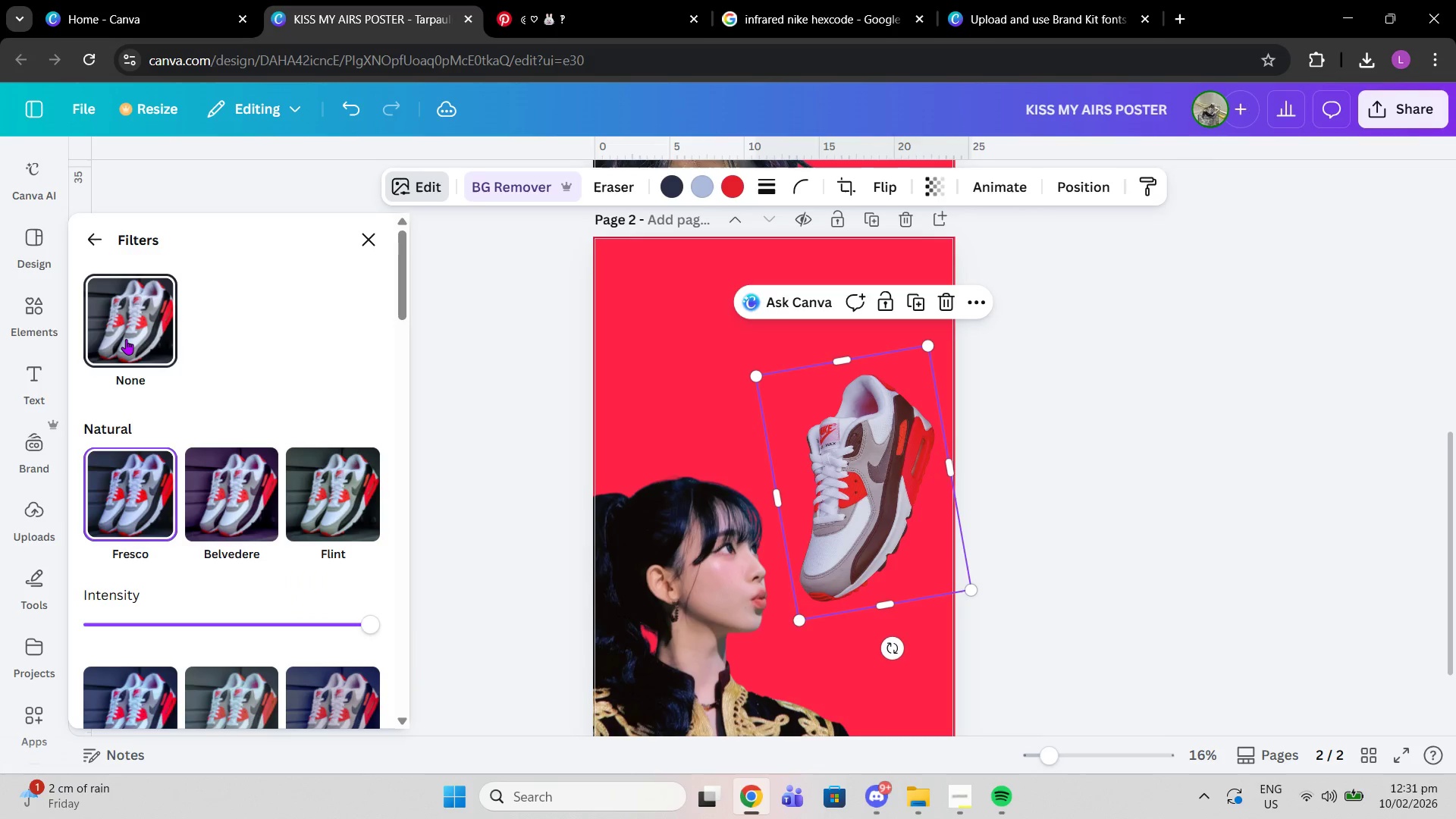 
left_click([126, 339])
 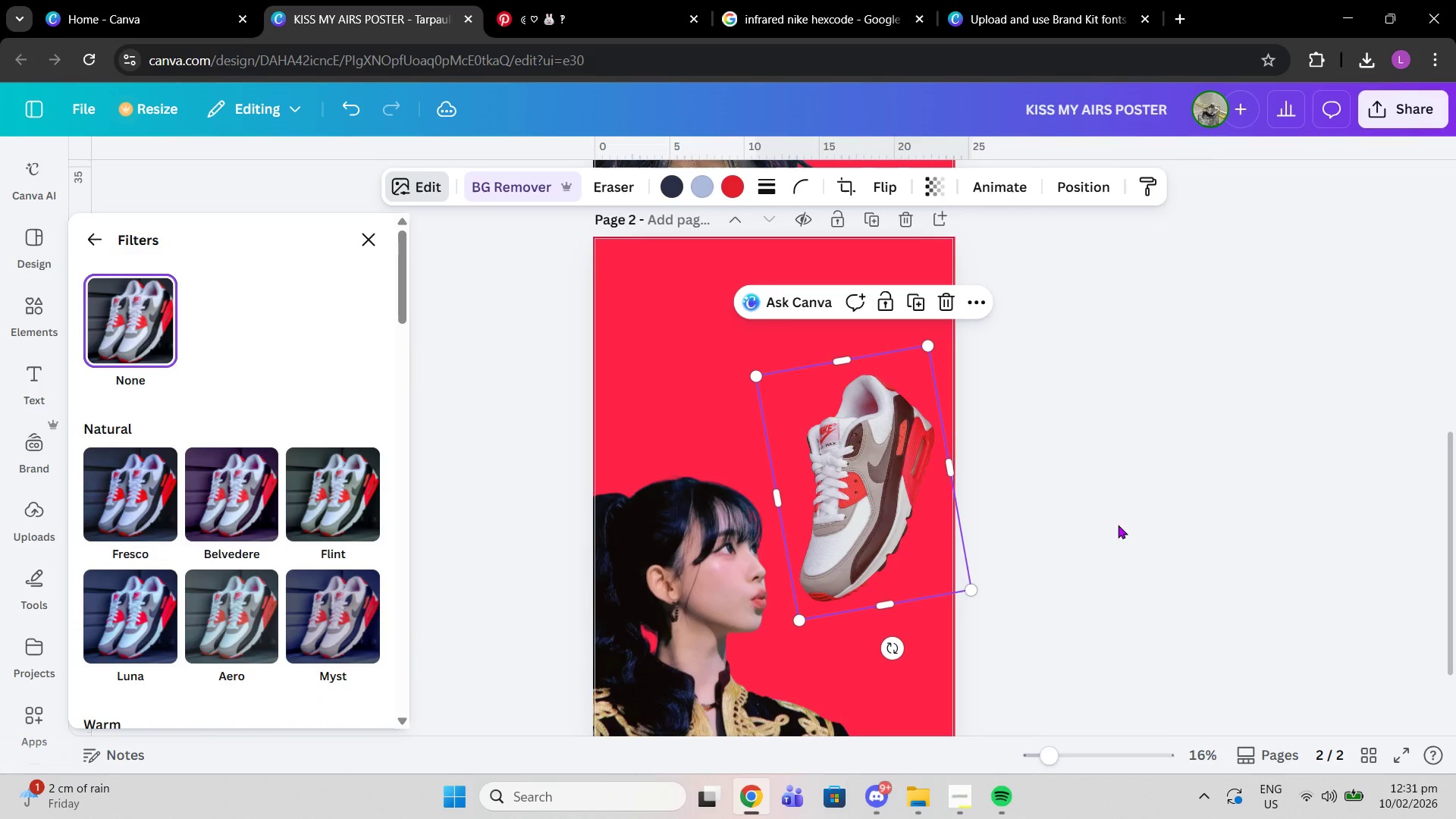 
left_click([1118, 525])
 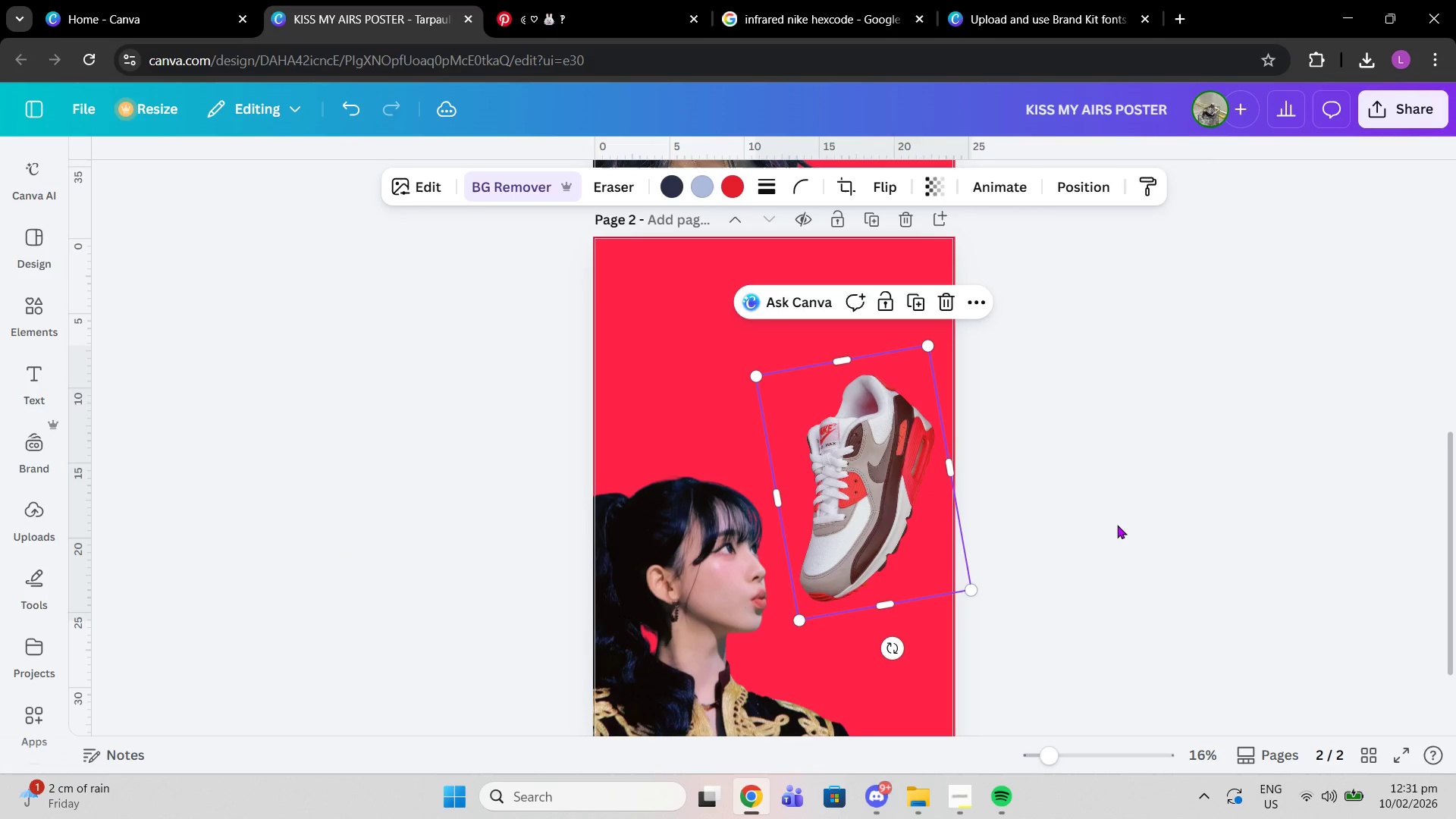 
left_click([1117, 525])
 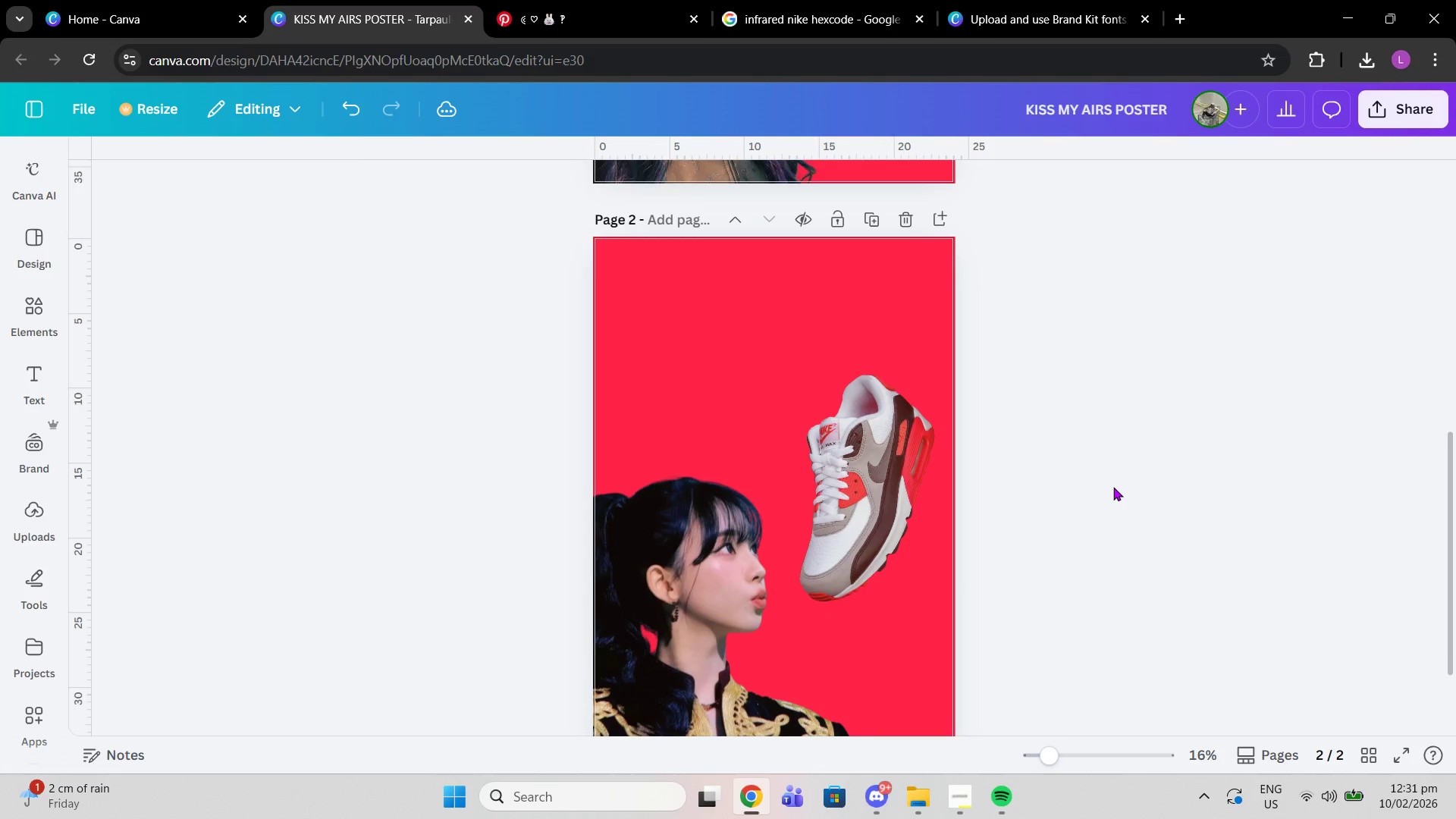 
scroll: coordinate [1113, 487], scroll_direction: down, amount: 3.0
 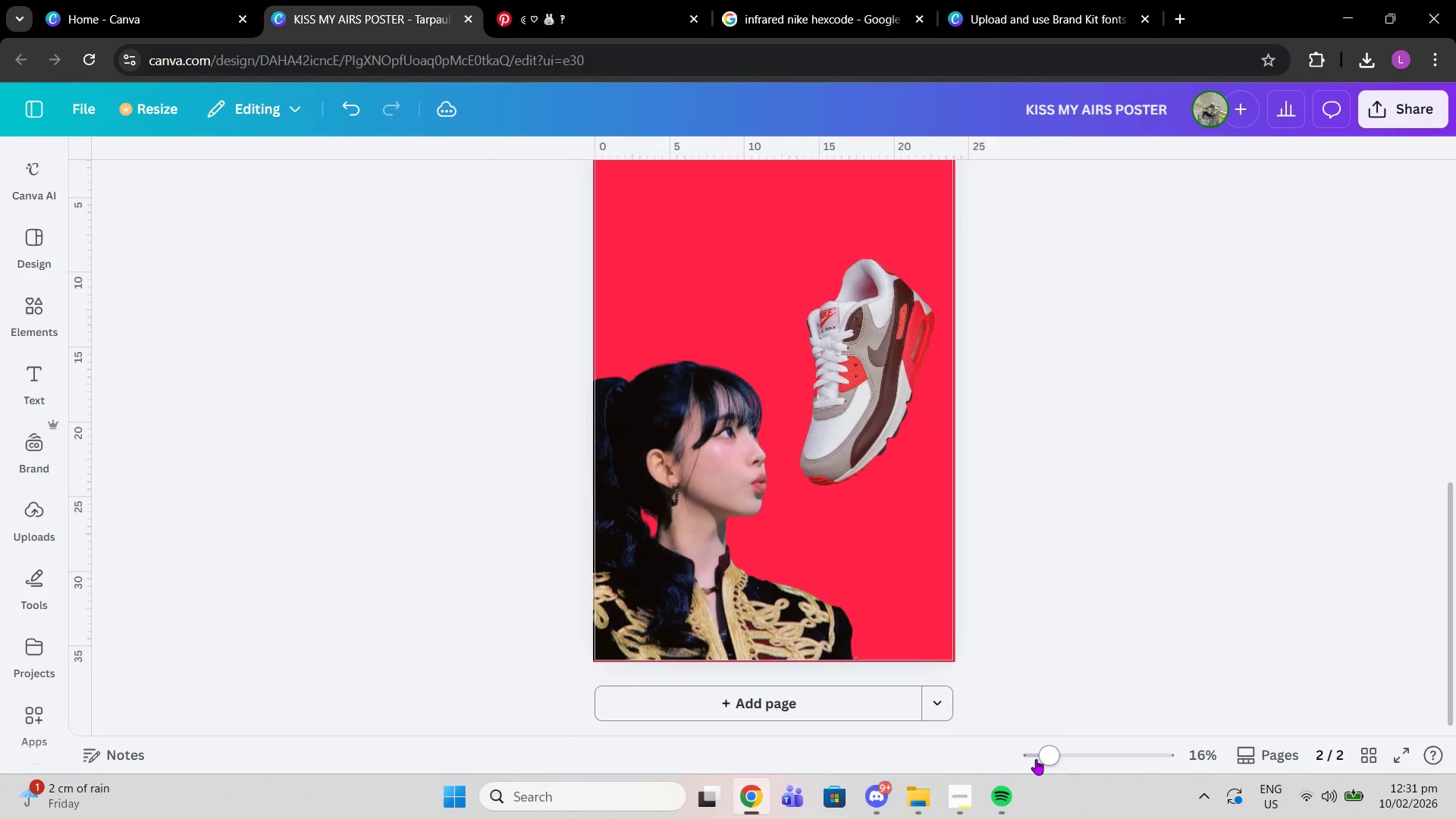 
left_click_drag(start_coordinate=[1036, 759], to_coordinate=[1046, 759])
 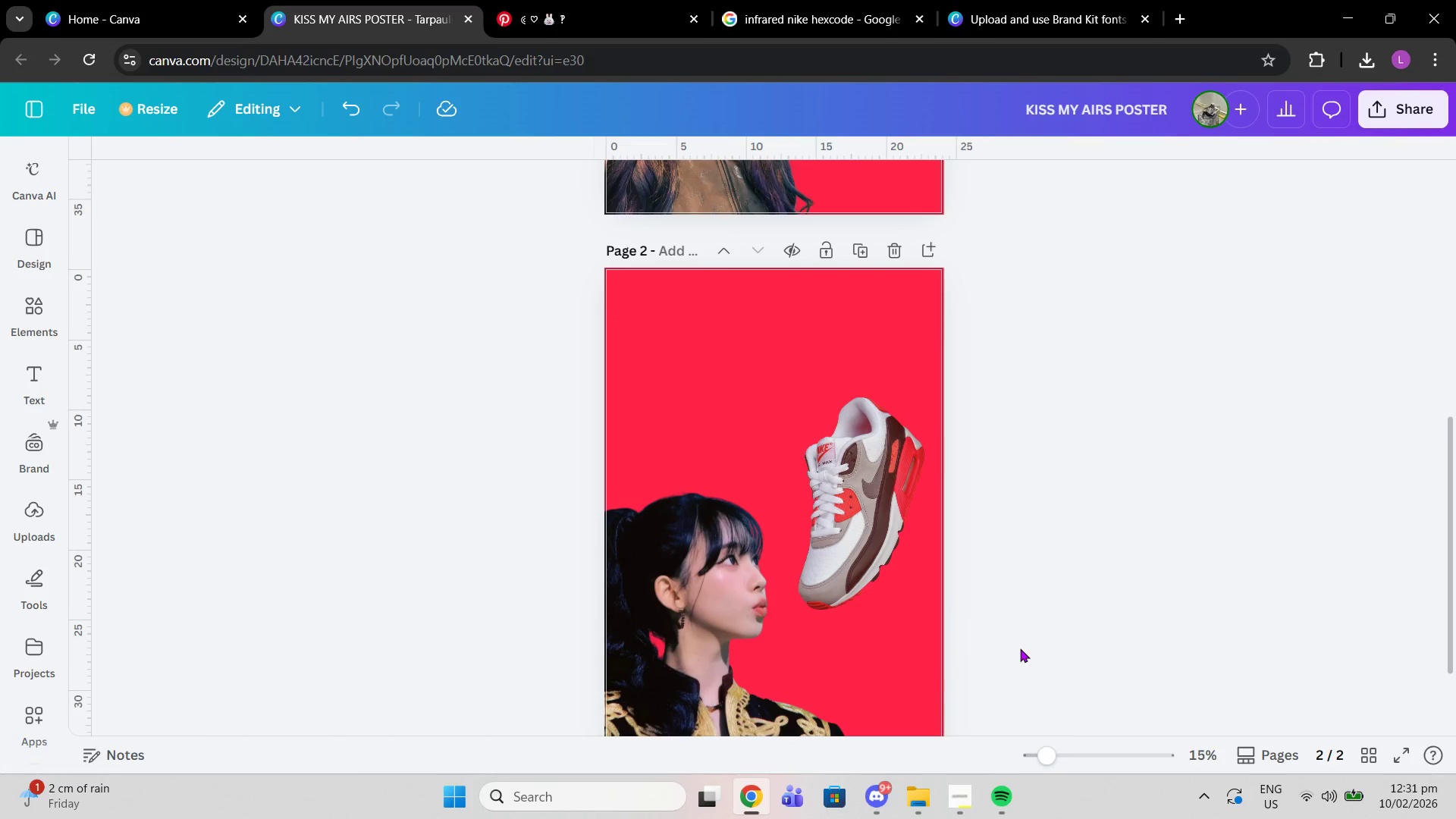 
scroll: coordinate [1025, 654], scroll_direction: down, amount: 1.0
 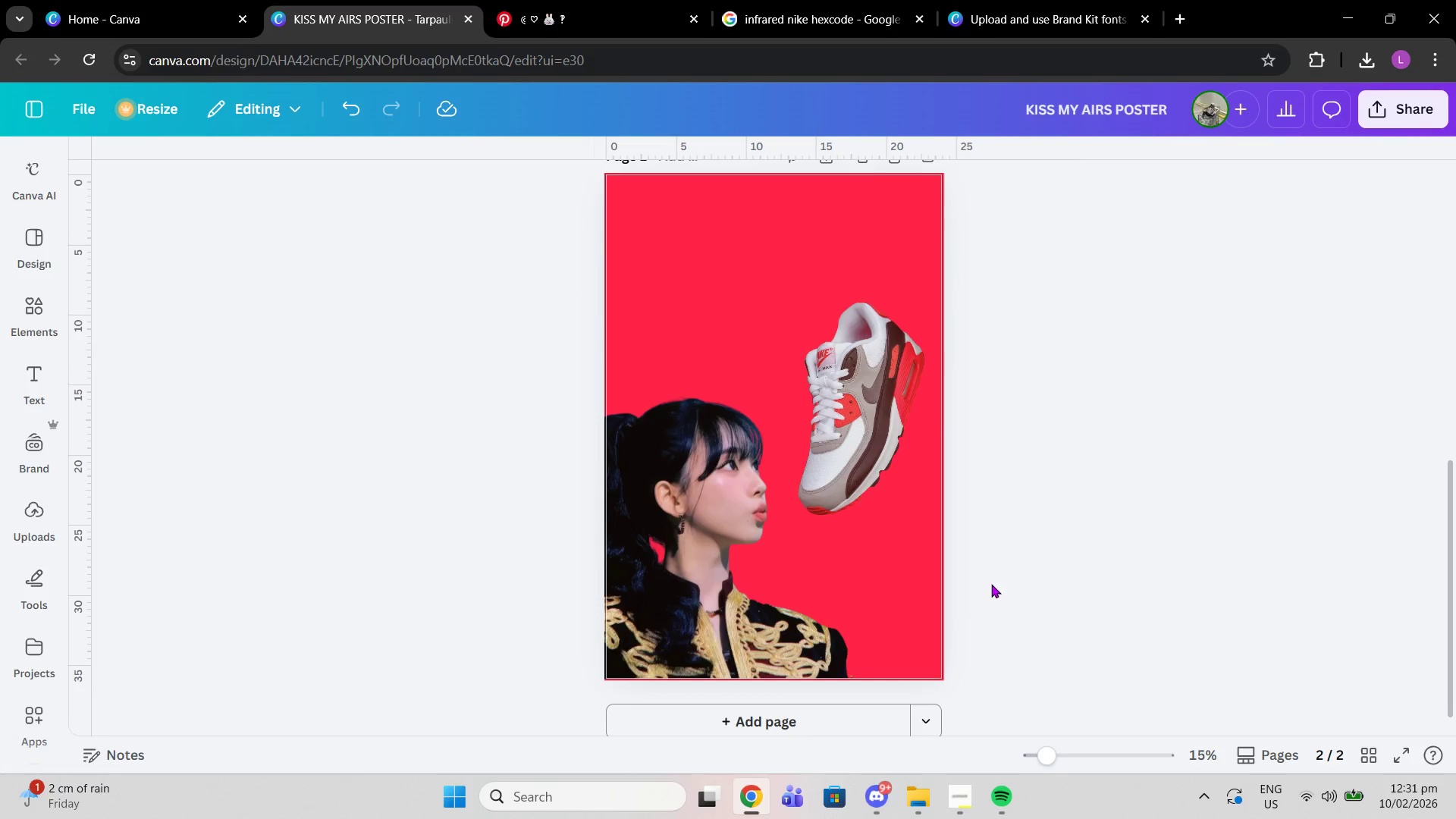 
scroll: coordinate [1000, 561], scroll_direction: up, amount: 7.0
 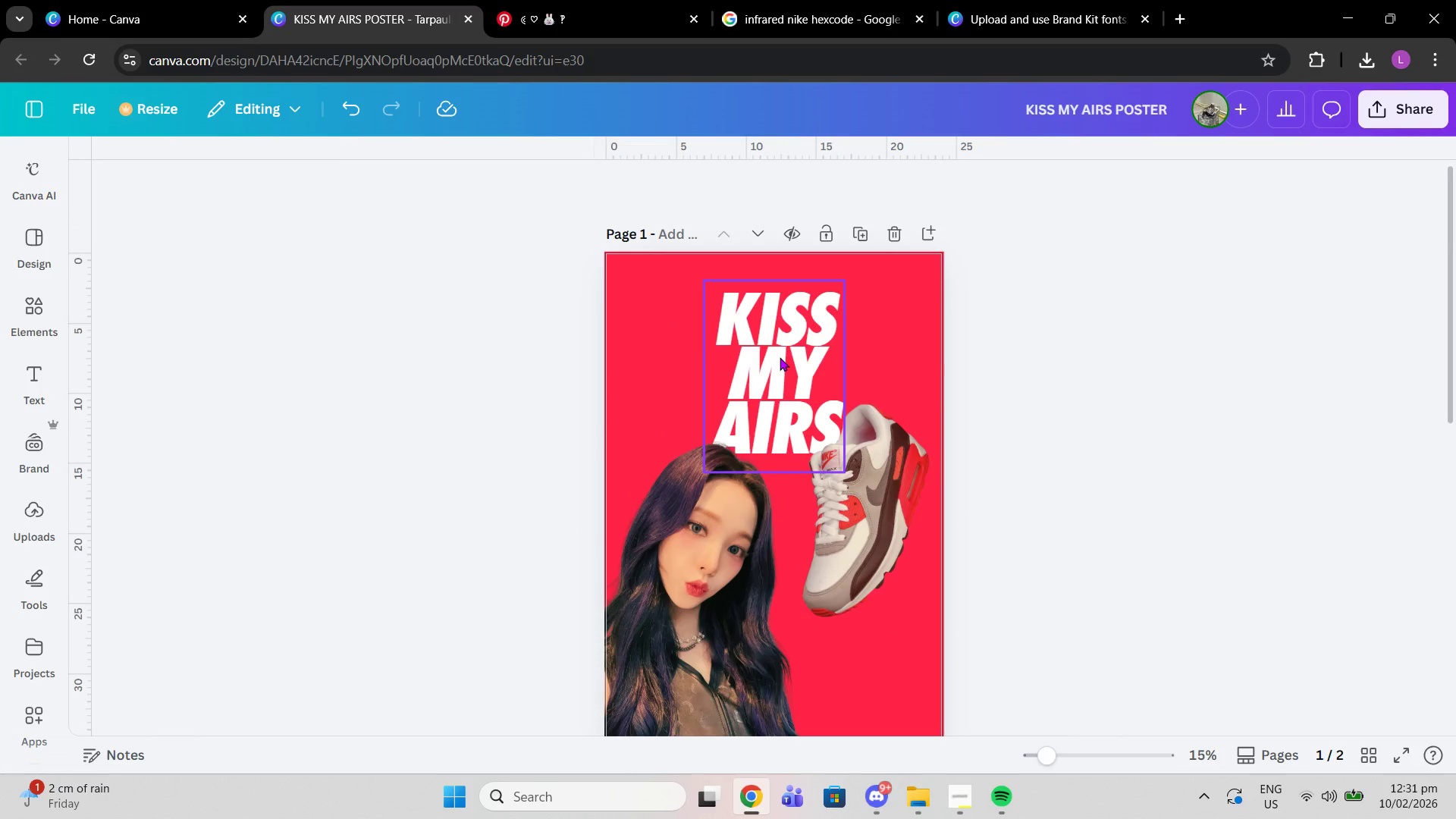 
left_click([780, 357])
 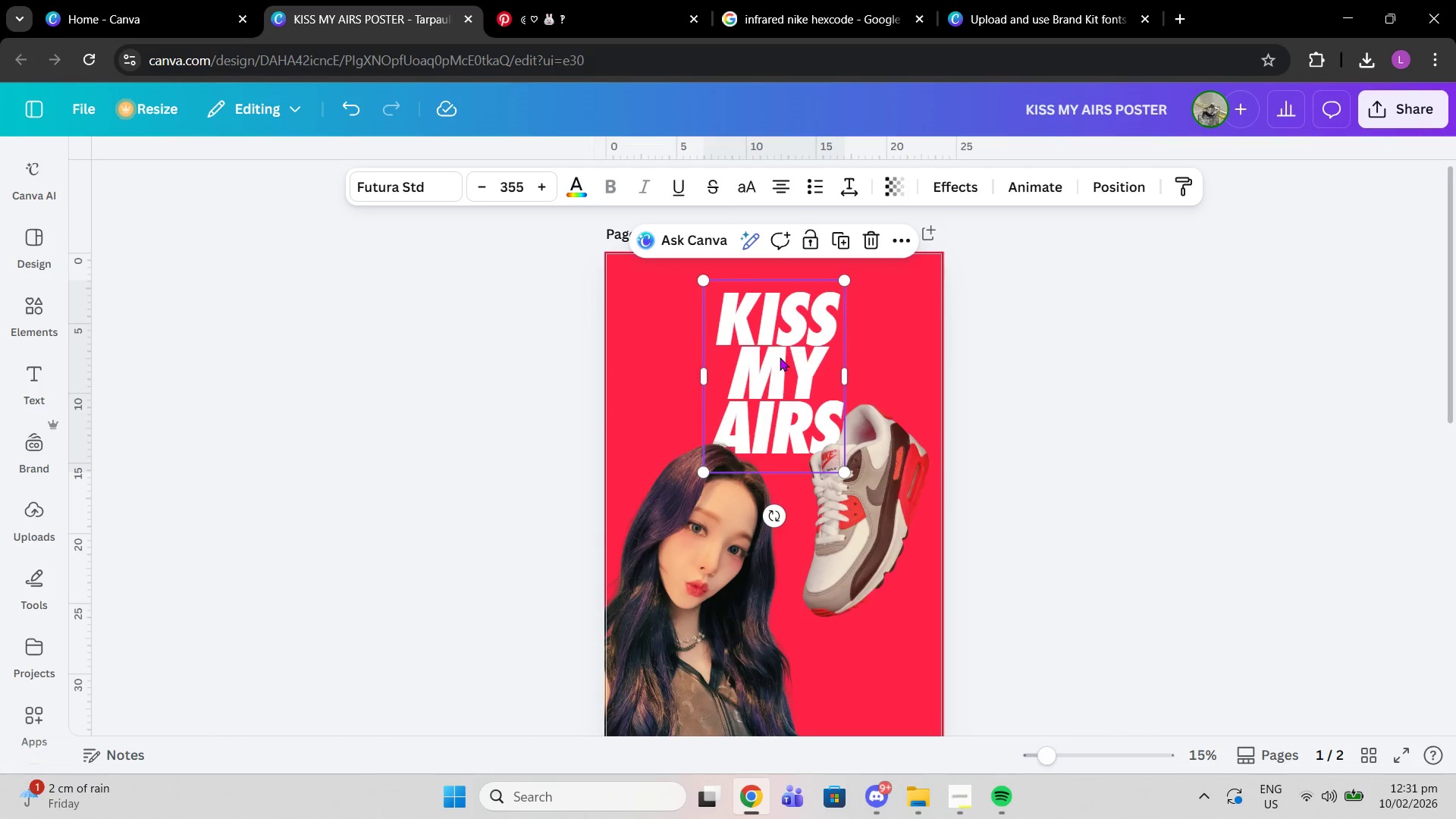 
key(Control+C)
 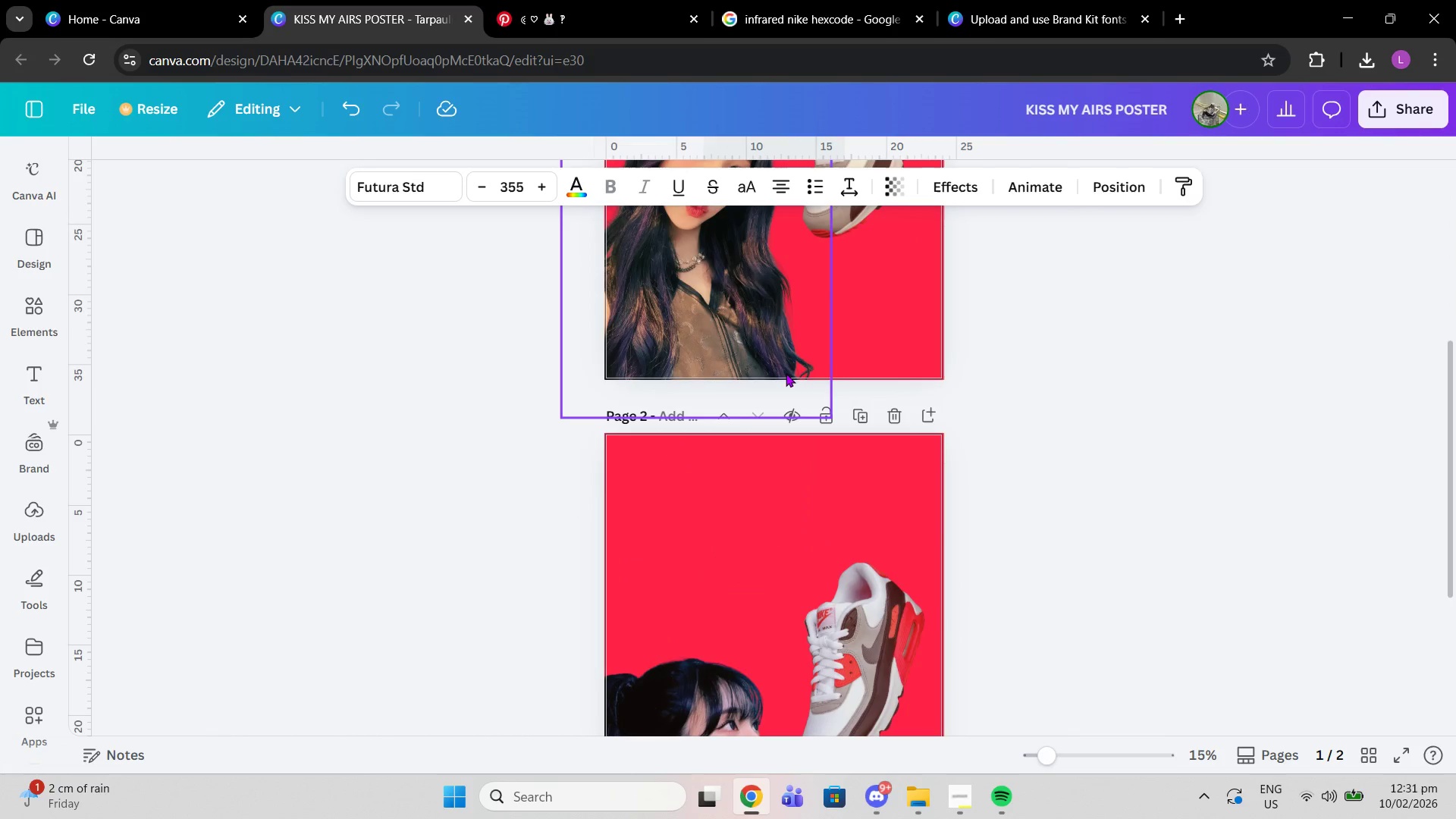 
scroll: coordinate [780, 363], scroll_direction: down, amount: 2.0
 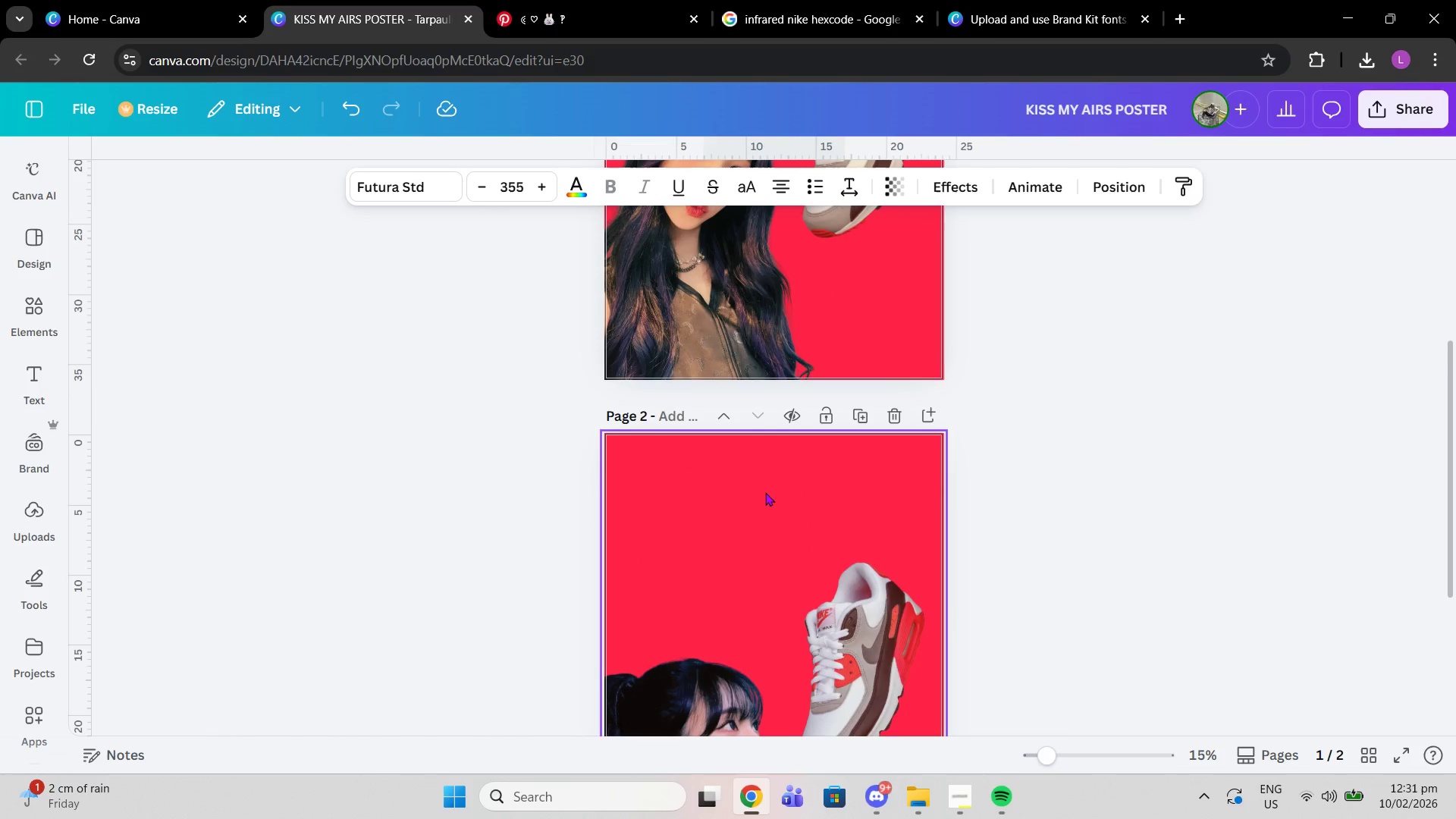 
left_click([765, 492])
 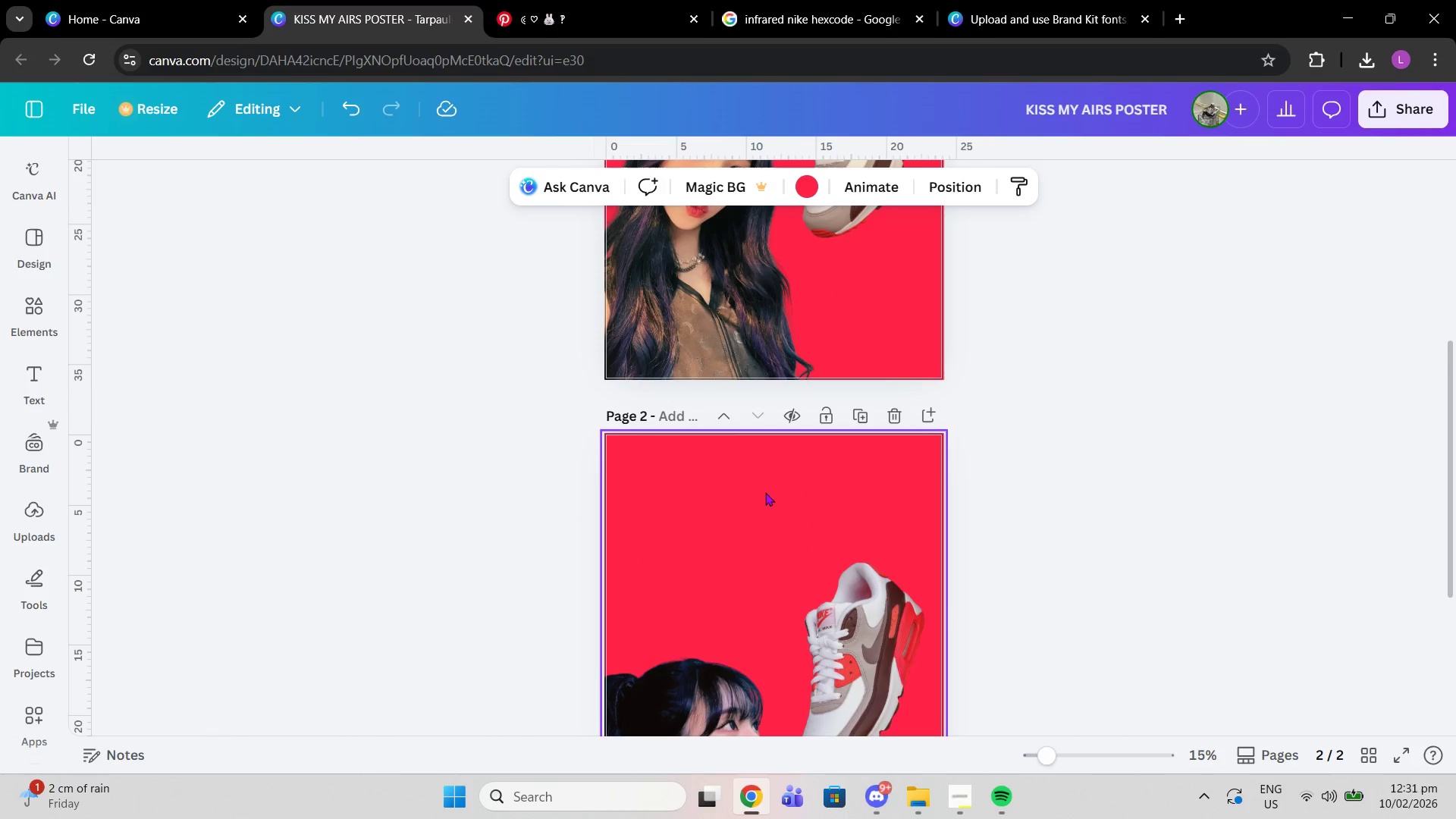 
key(Control+V)
 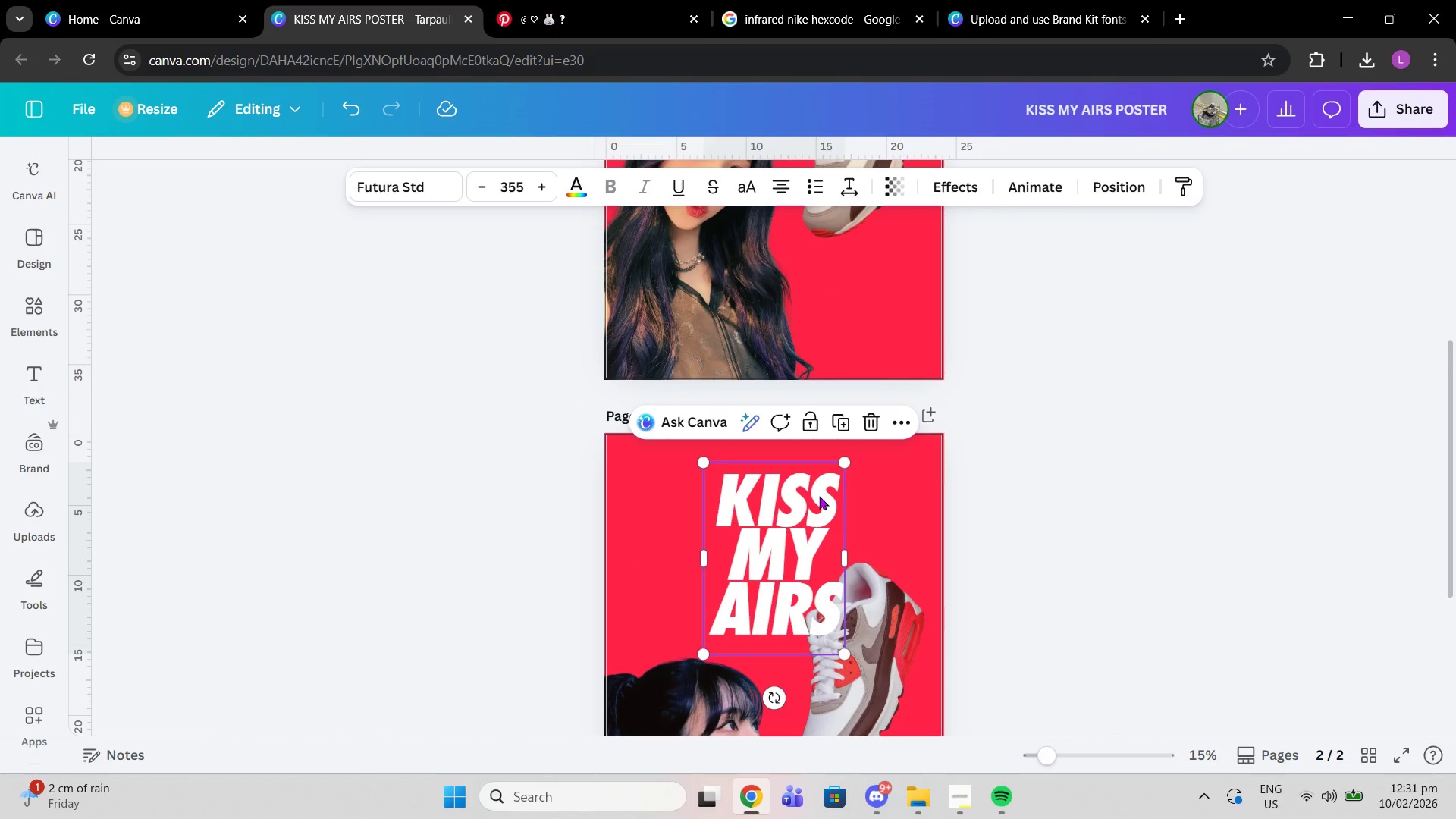 
scroll: coordinate [836, 463], scroll_direction: up, amount: 4.0
 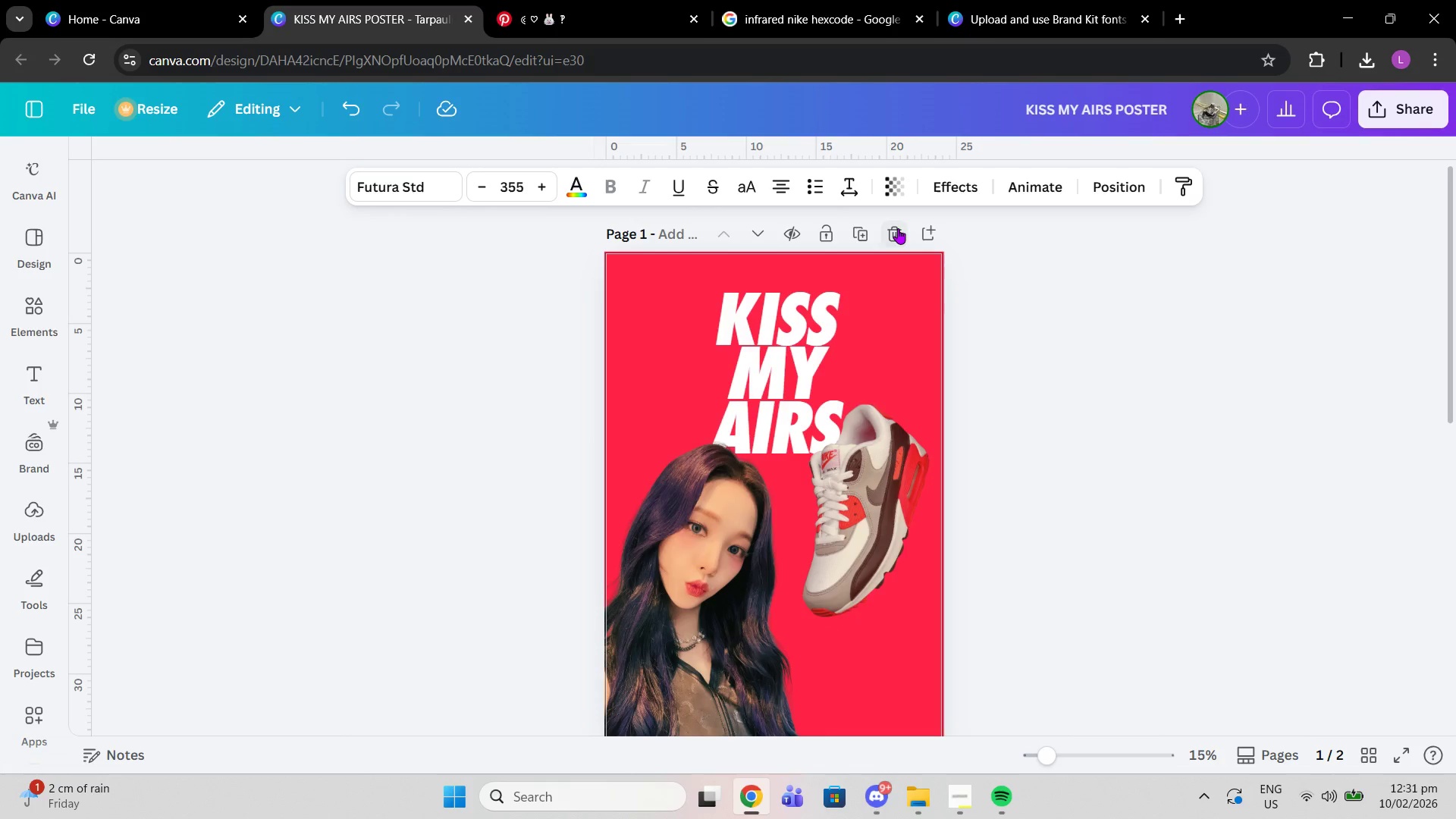 
left_click([898, 228])
 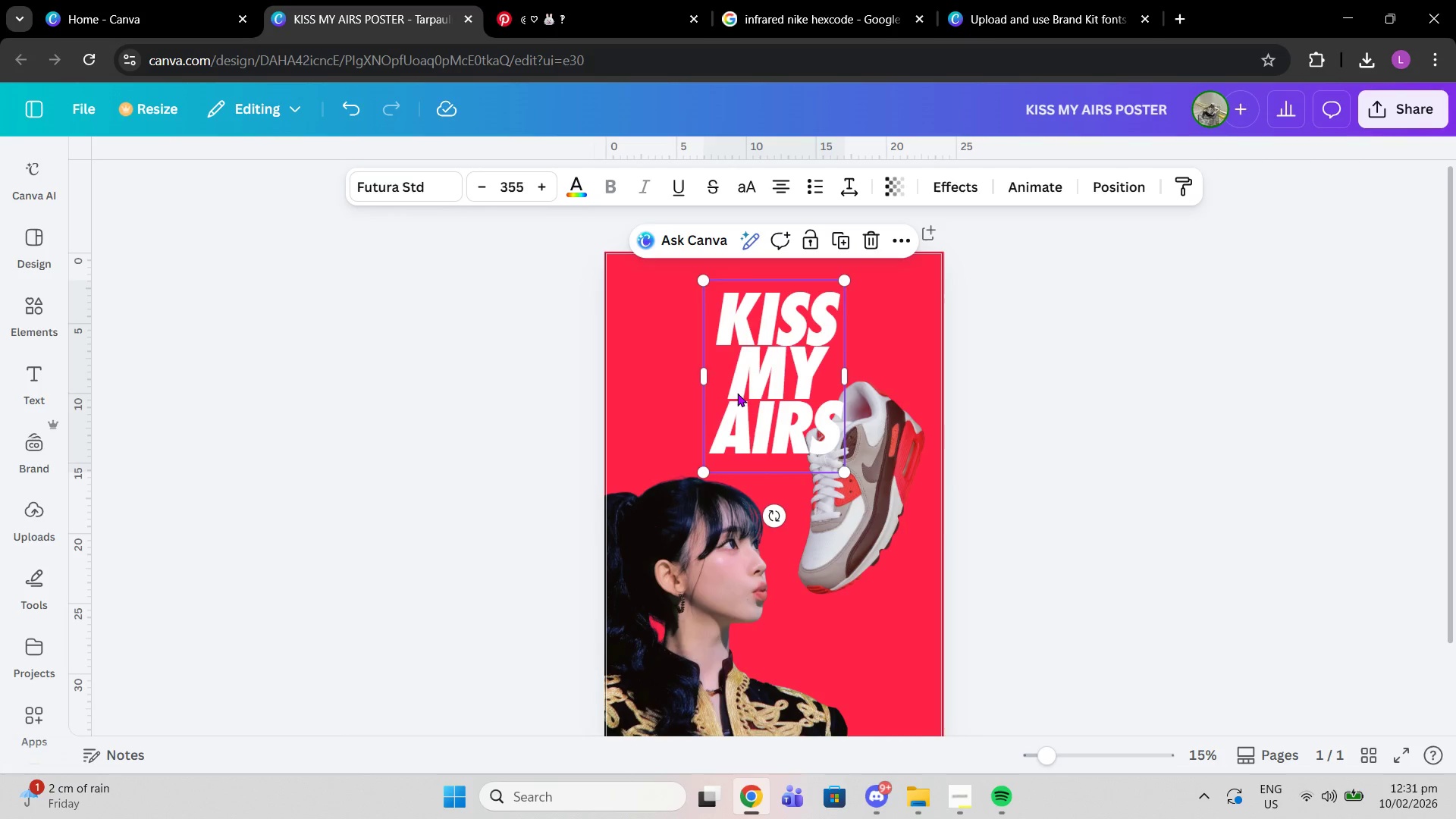 
left_click_drag(start_coordinate=[737, 393], to_coordinate=[733, 406])
 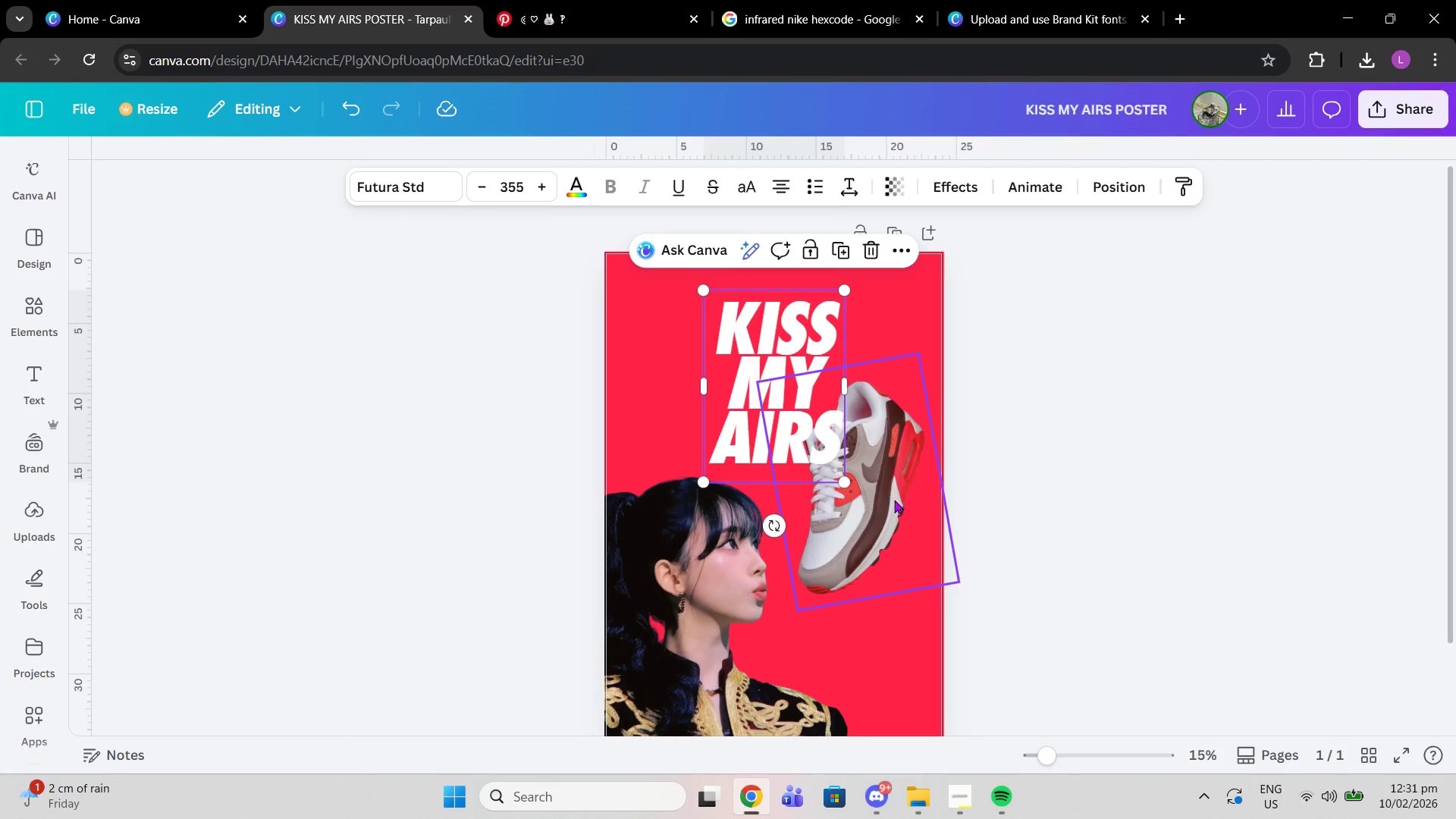 
left_click_drag(start_coordinate=[883, 485], to_coordinate=[888, 525])
 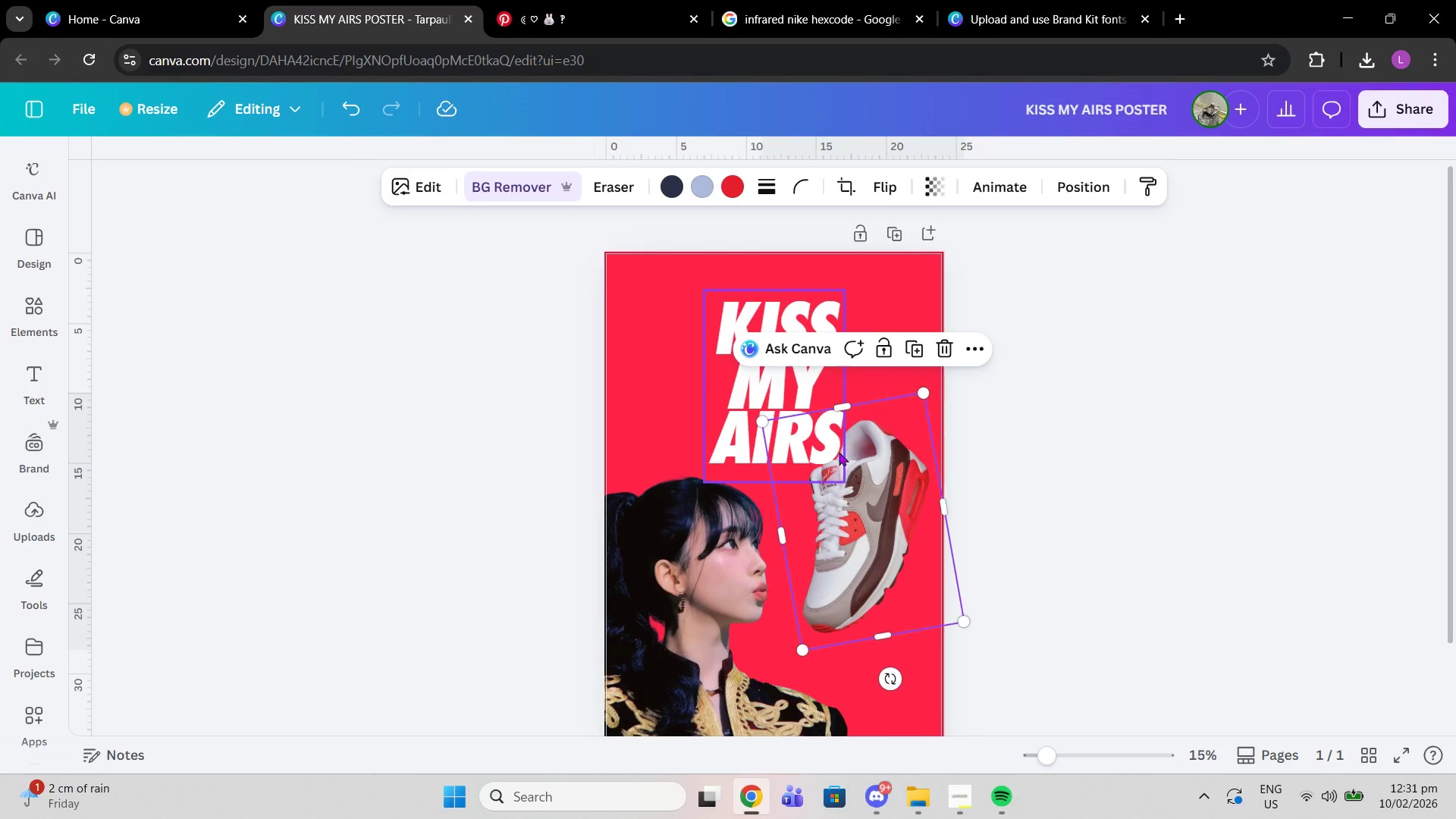 
scroll: coordinate [864, 483], scroll_direction: down, amount: 1.0
 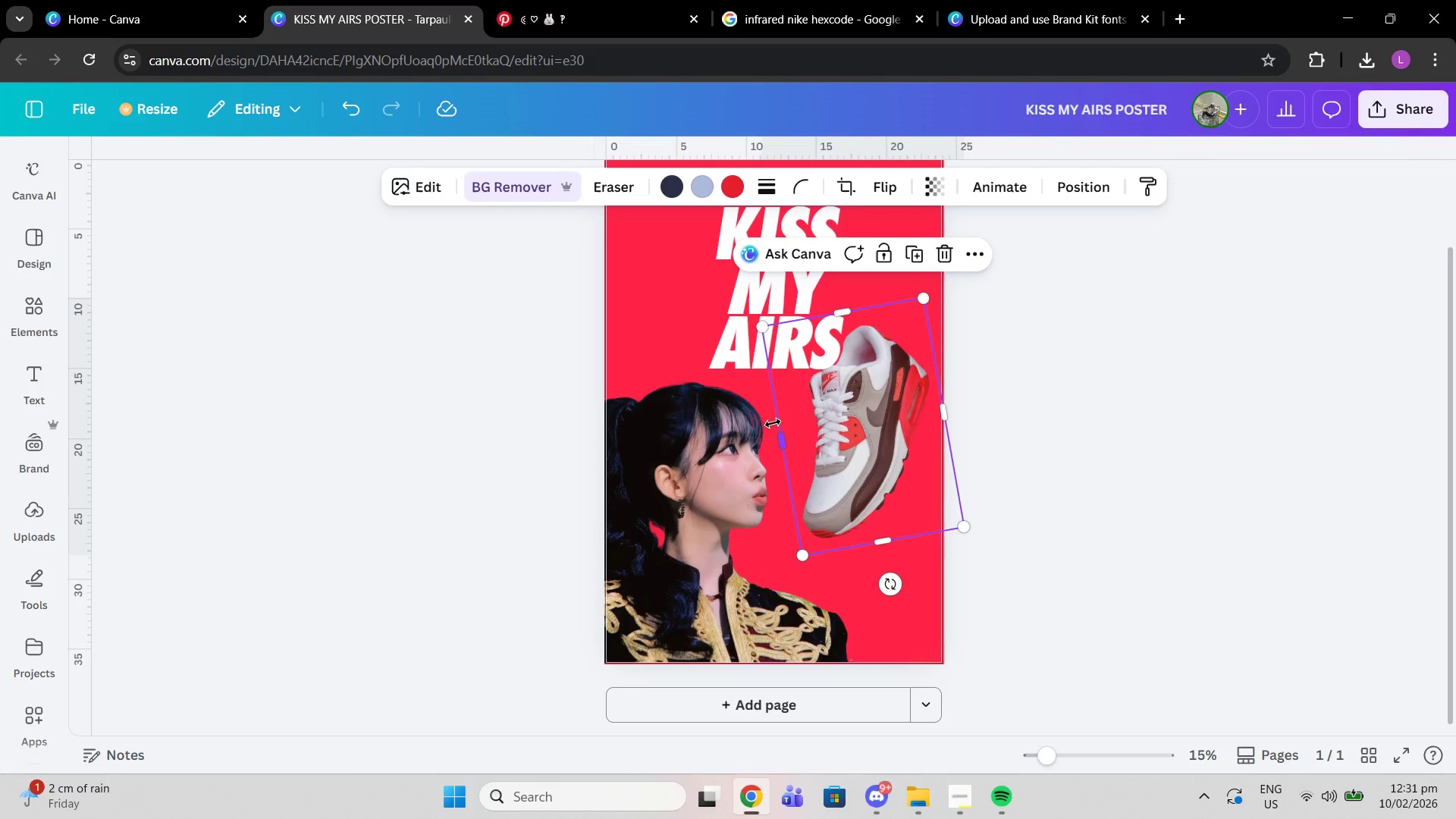 
left_click([773, 426])
 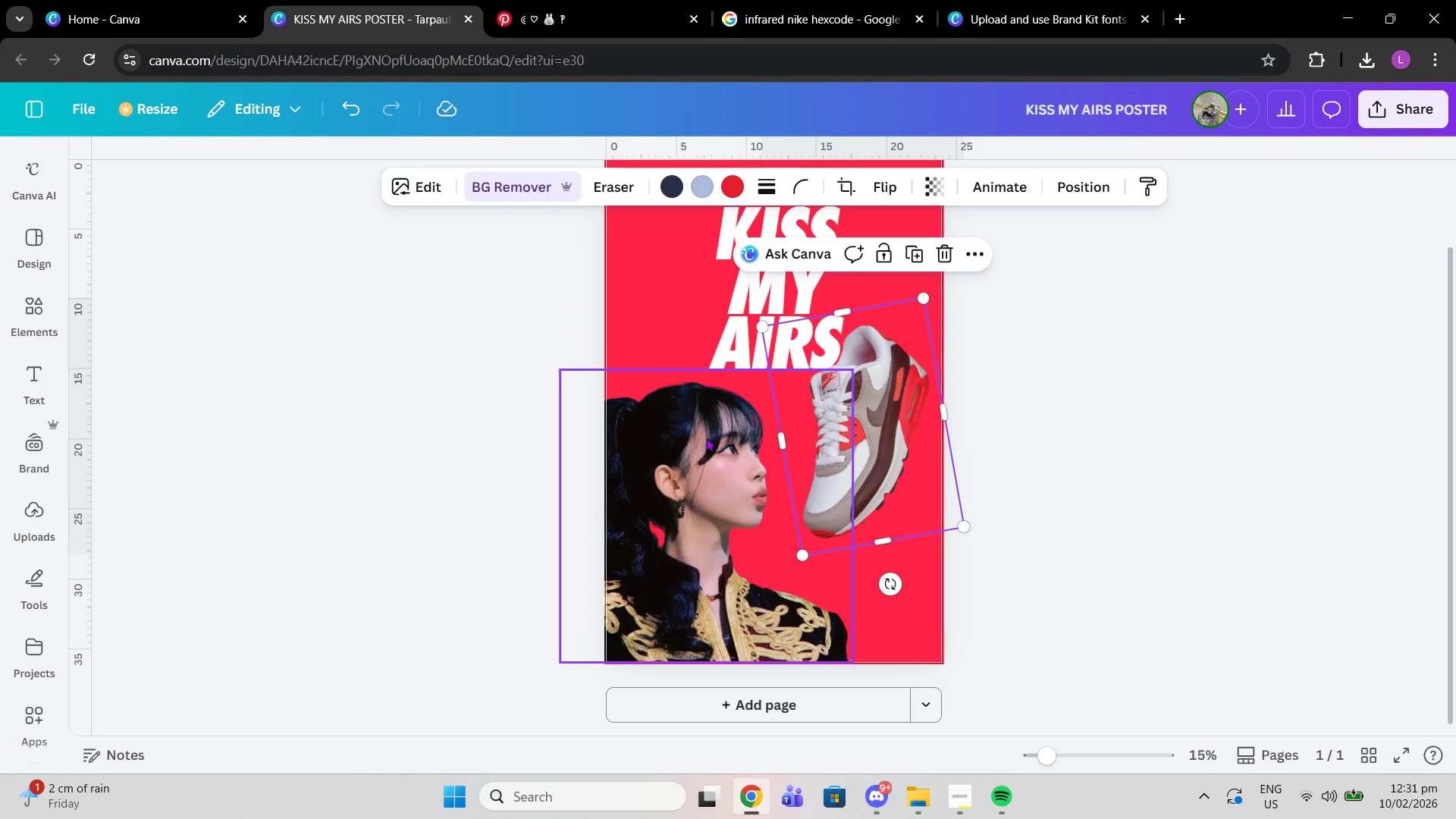 
left_click([695, 444])
 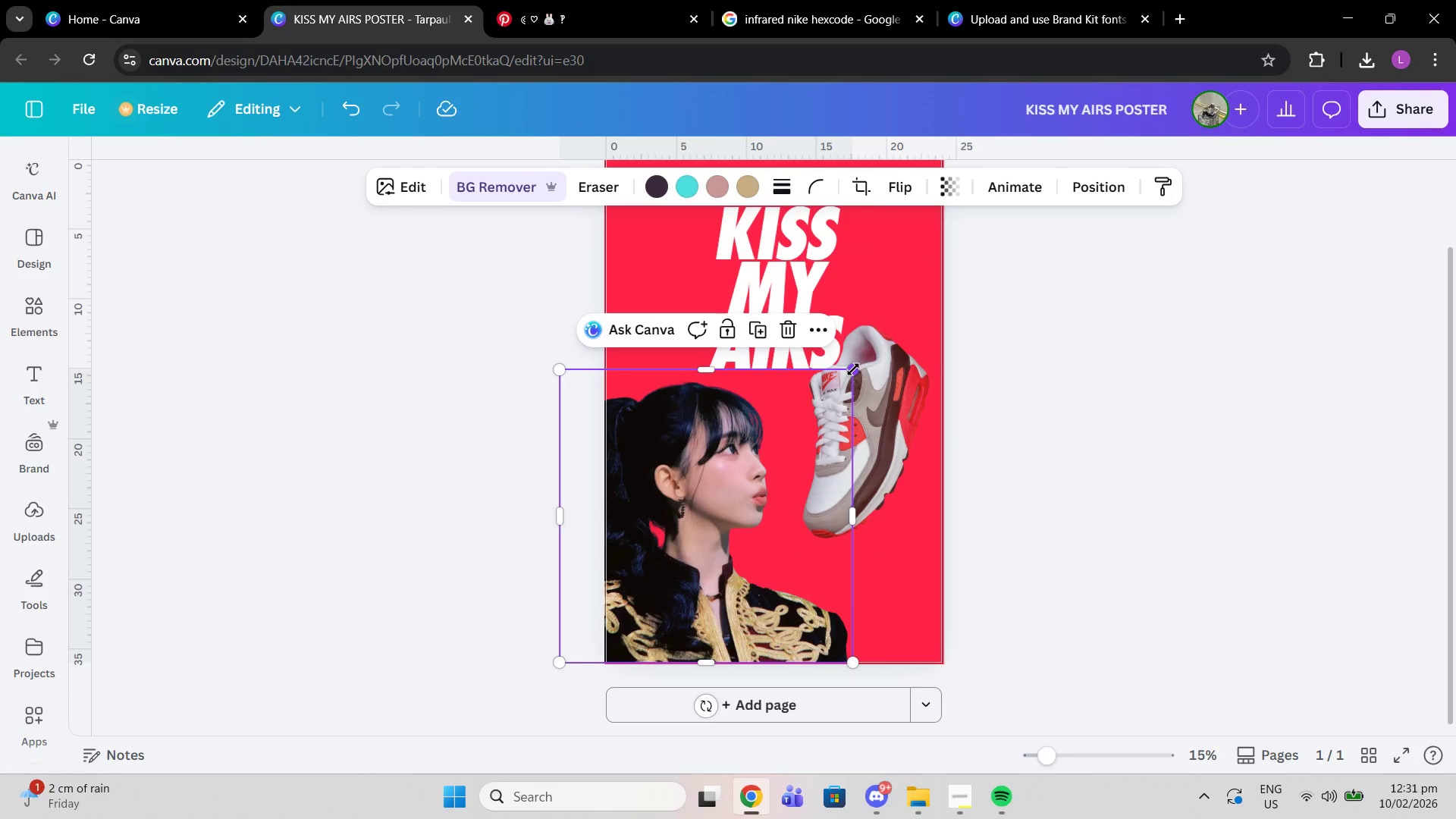 
left_click_drag(start_coordinate=[853, 369], to_coordinate=[880, 353])
 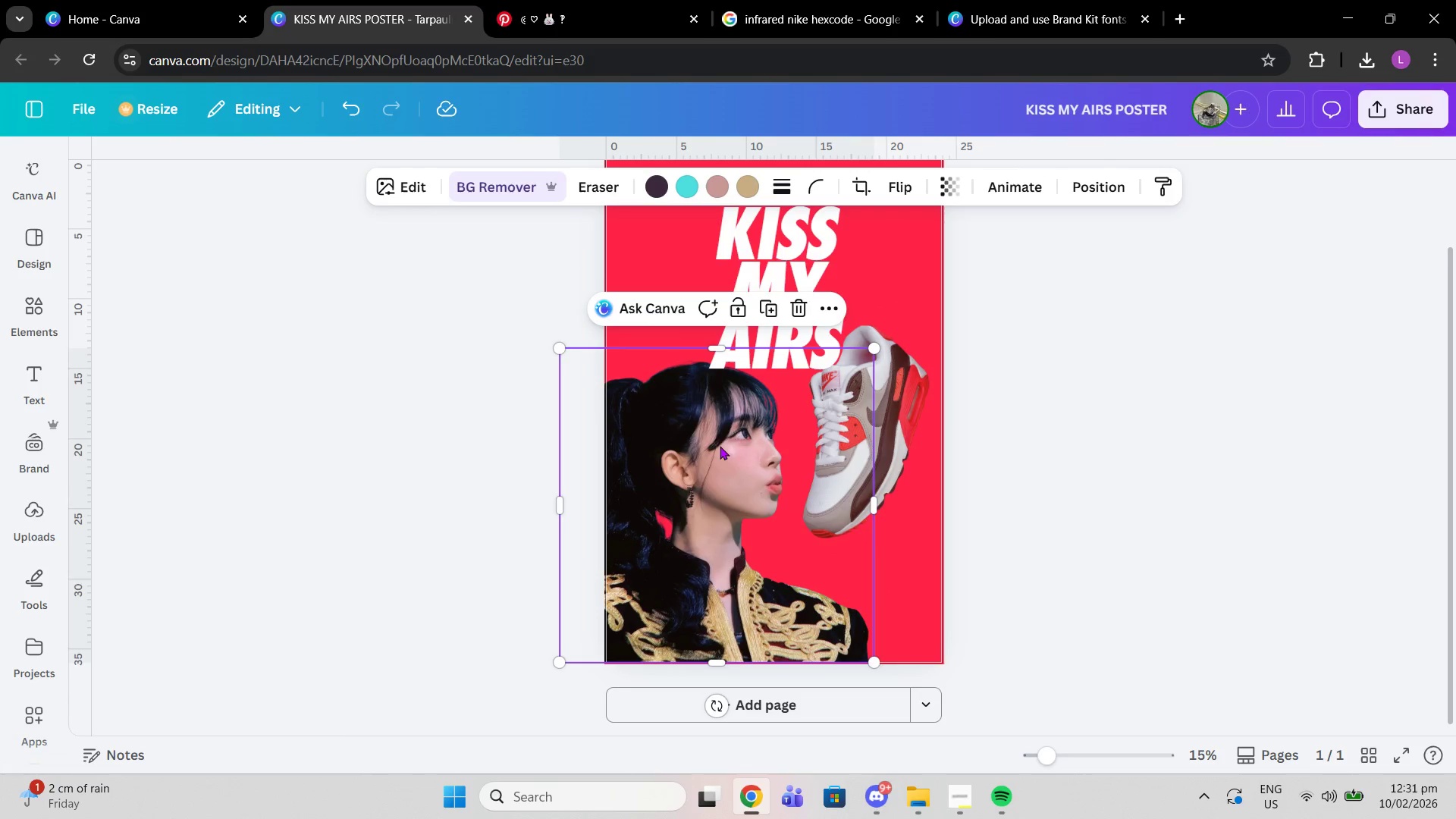 
left_click_drag(start_coordinate=[723, 439], to_coordinate=[710, 463])
 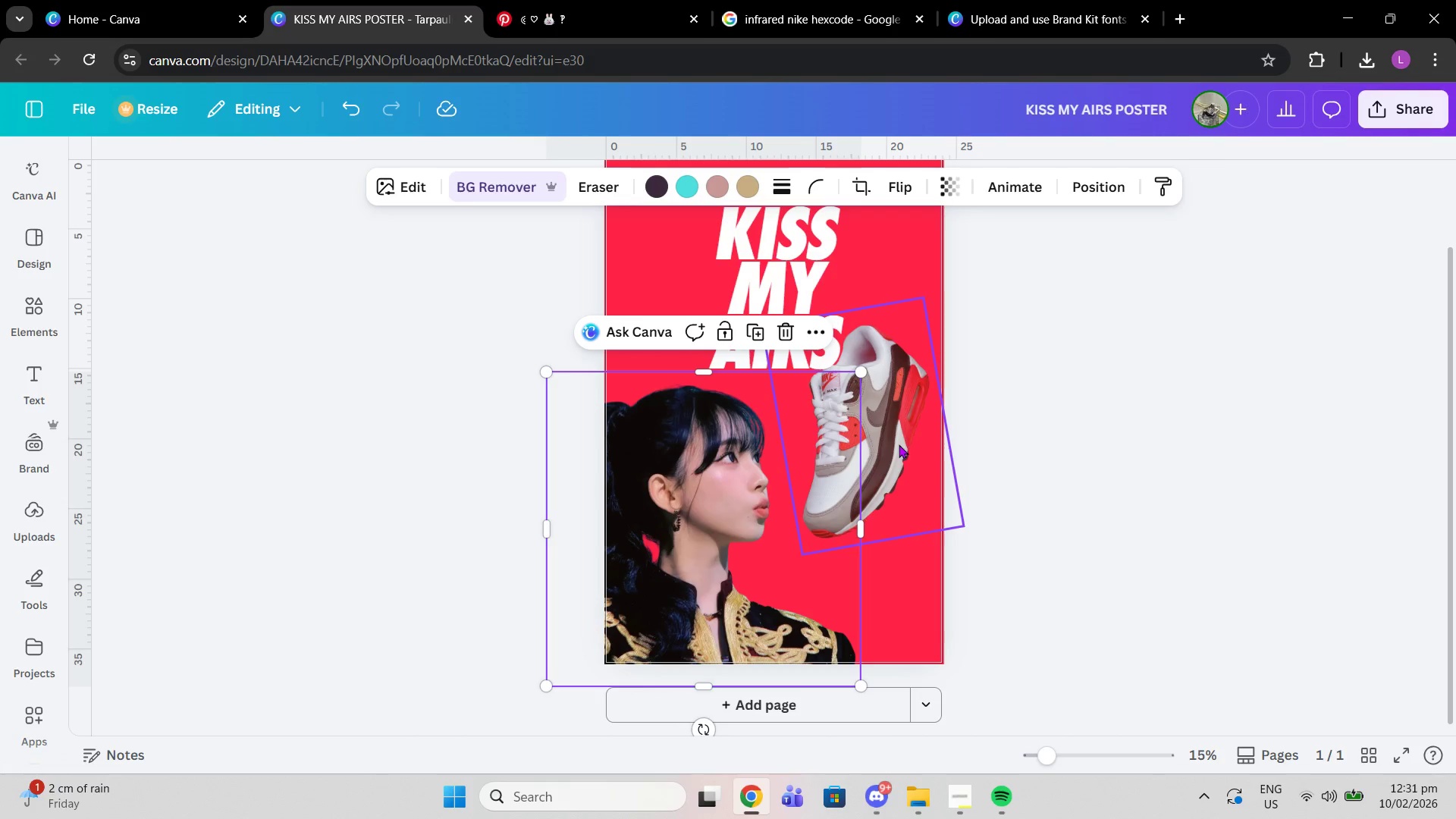 
left_click([898, 444])
 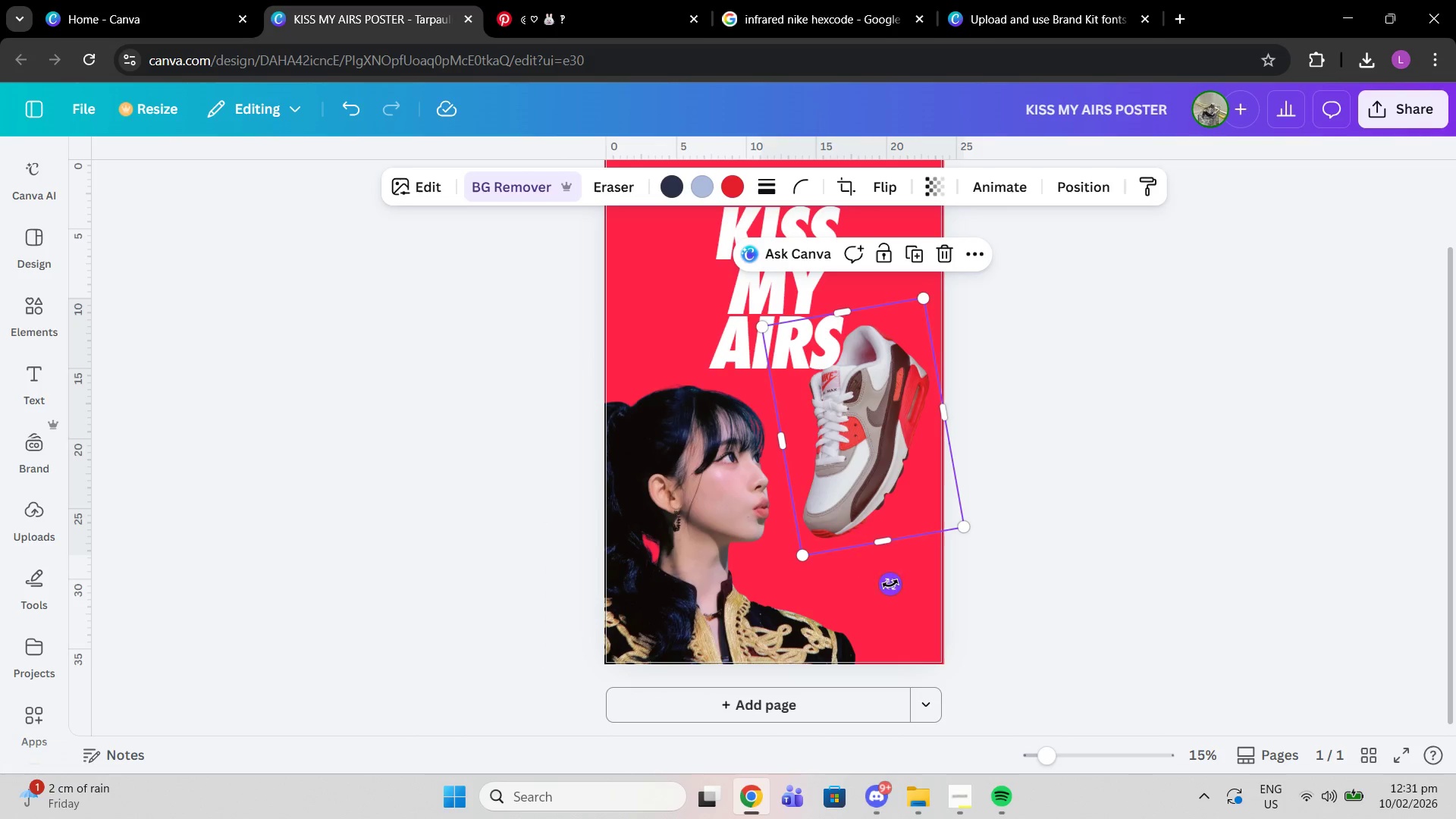 
left_click_drag(start_coordinate=[890, 584], to_coordinate=[877, 577])
 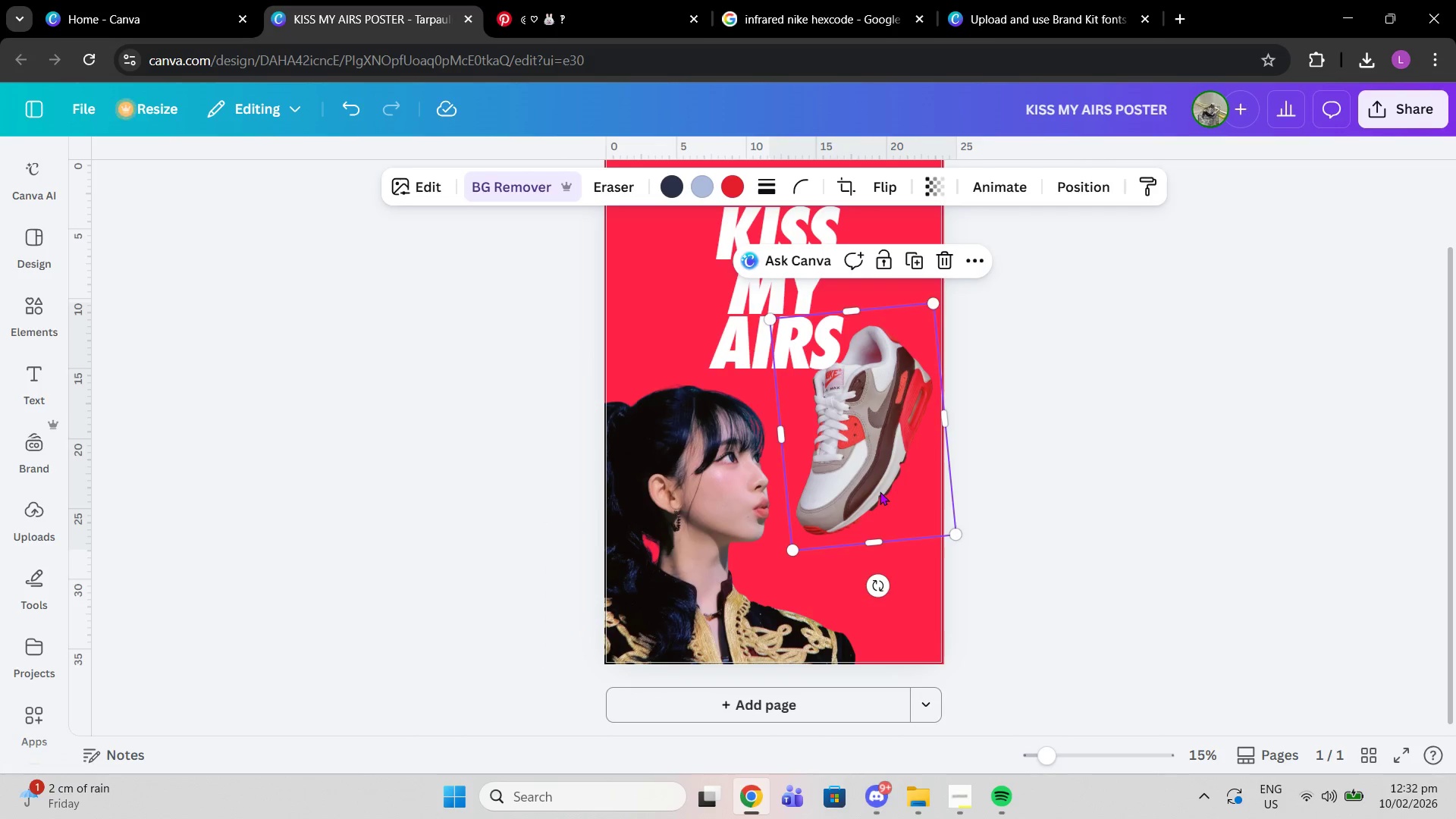 
left_click_drag(start_coordinate=[880, 496], to_coordinate=[870, 479])
 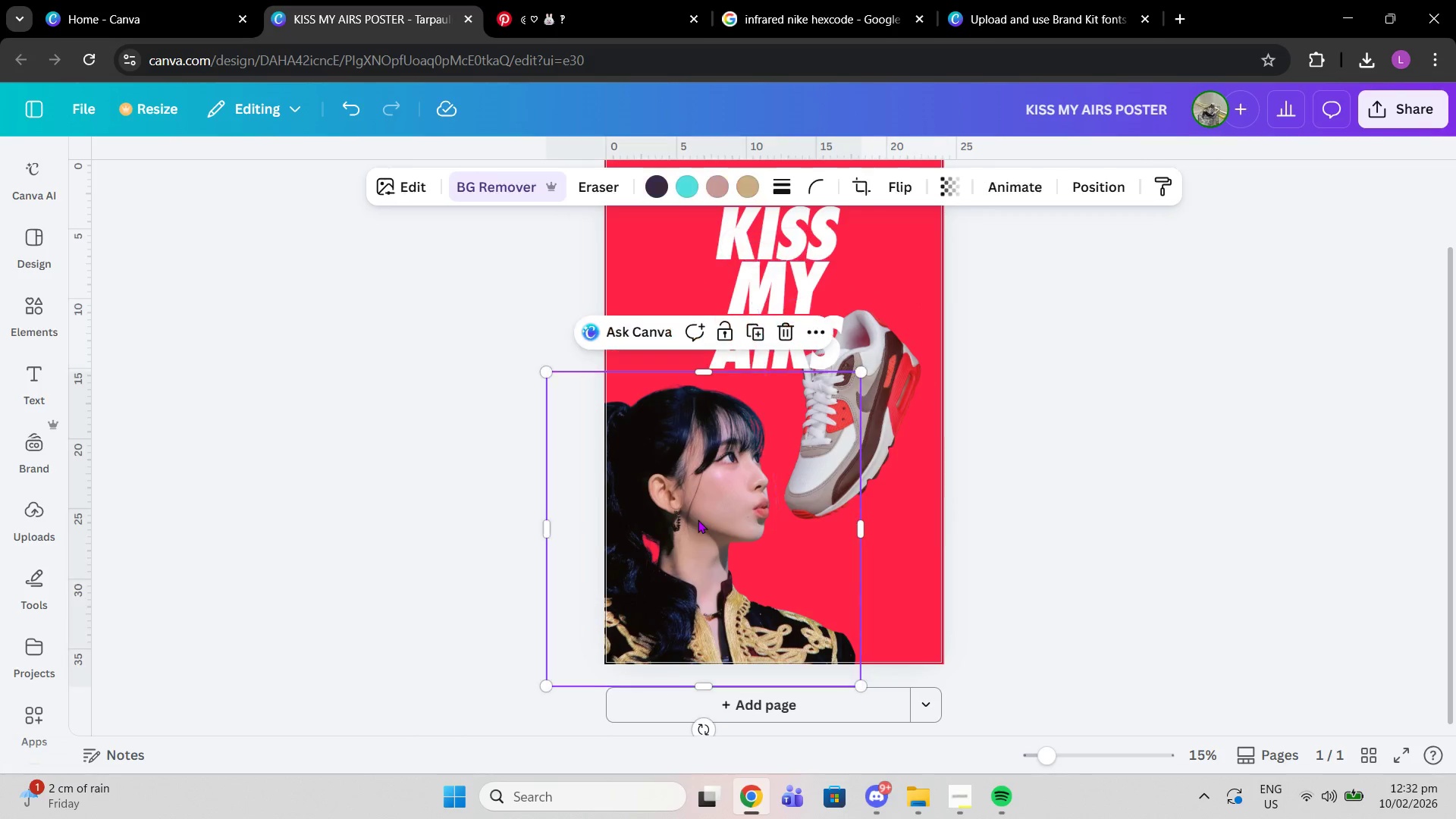 
left_click_drag(start_coordinate=[698, 519], to_coordinate=[705, 516])
 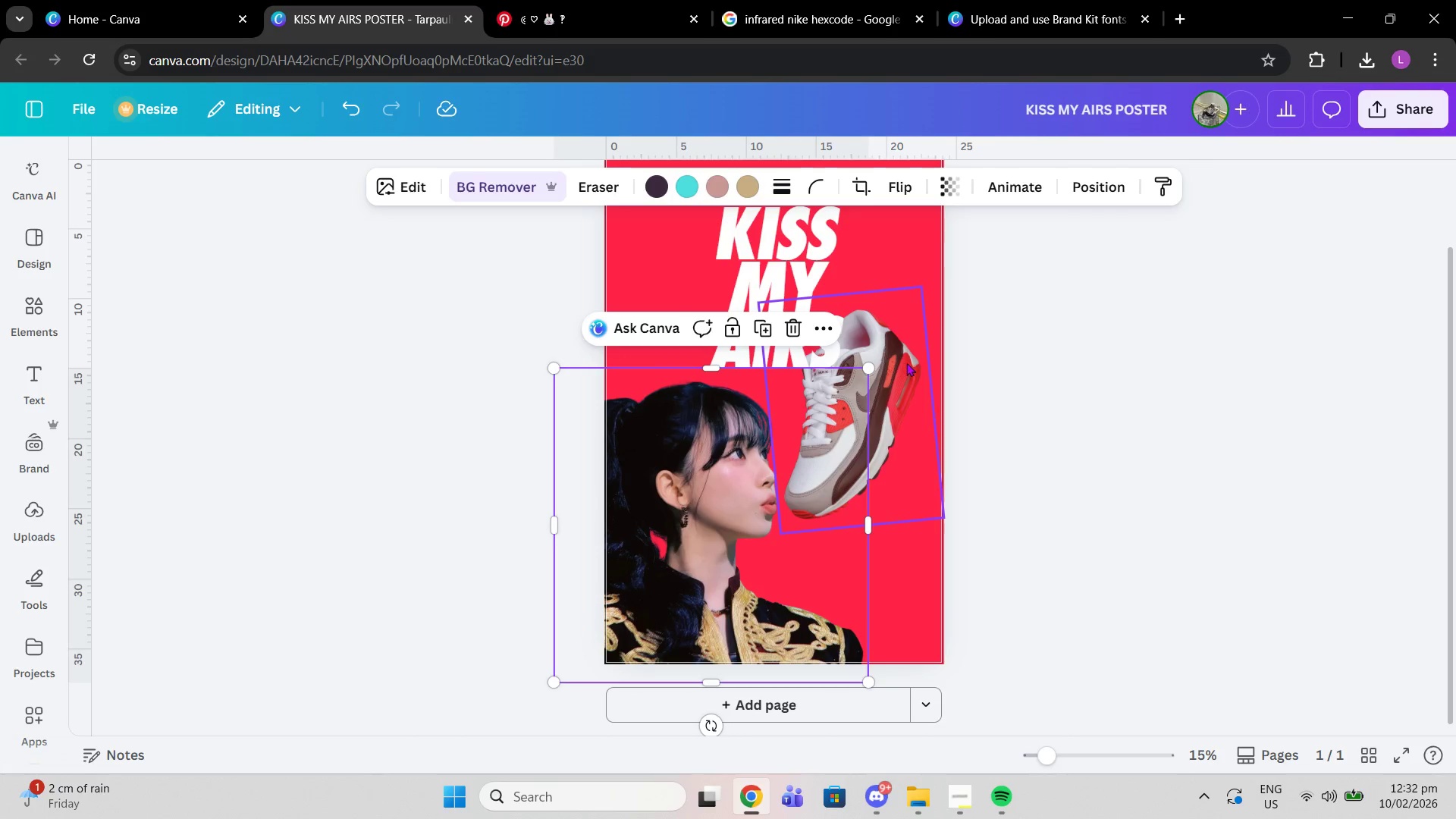 
left_click_drag(start_coordinate=[904, 362], to_coordinate=[912, 340])
 